 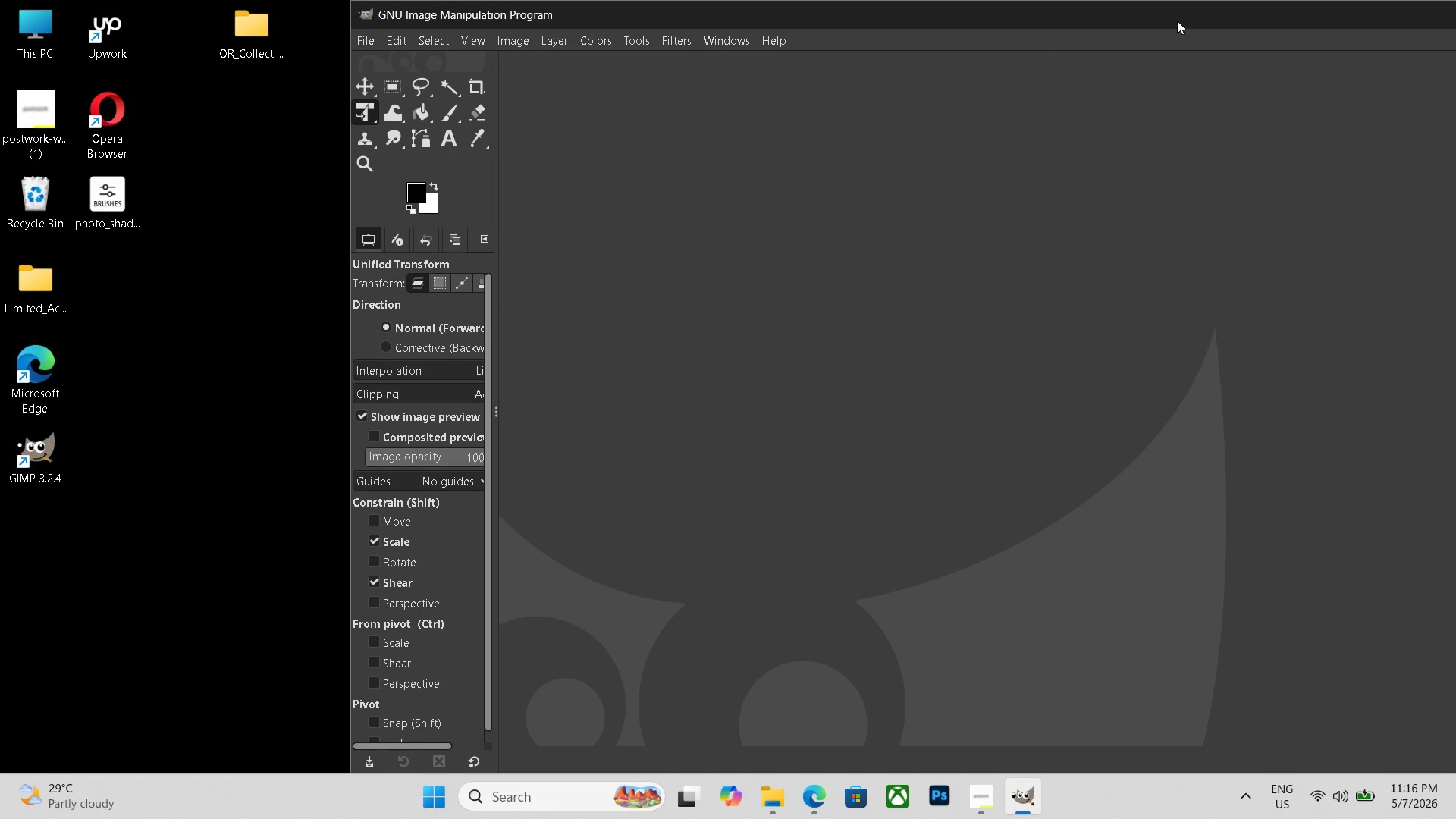 
left_click([836, 802])
 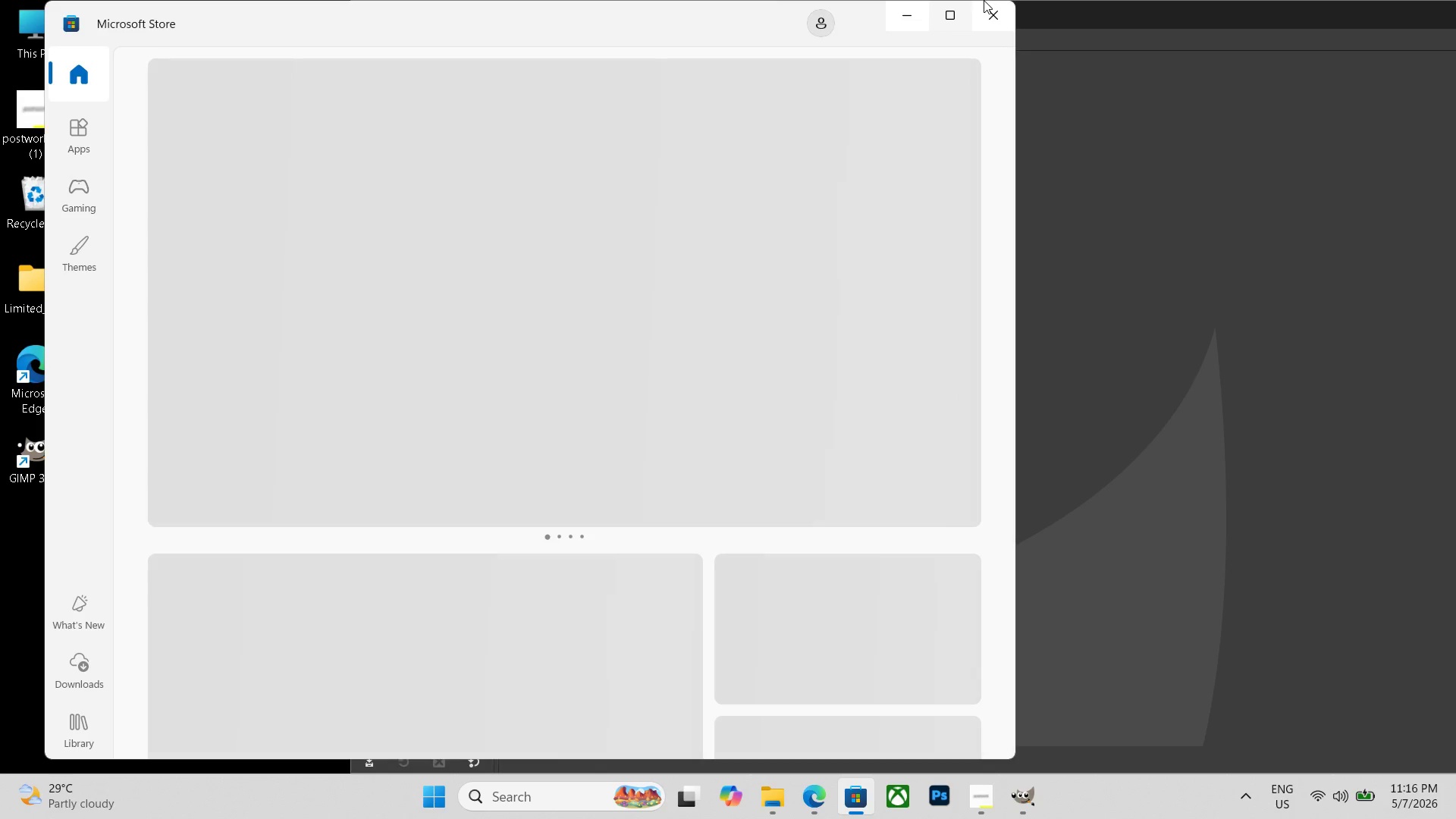 
left_click([988, 7])
 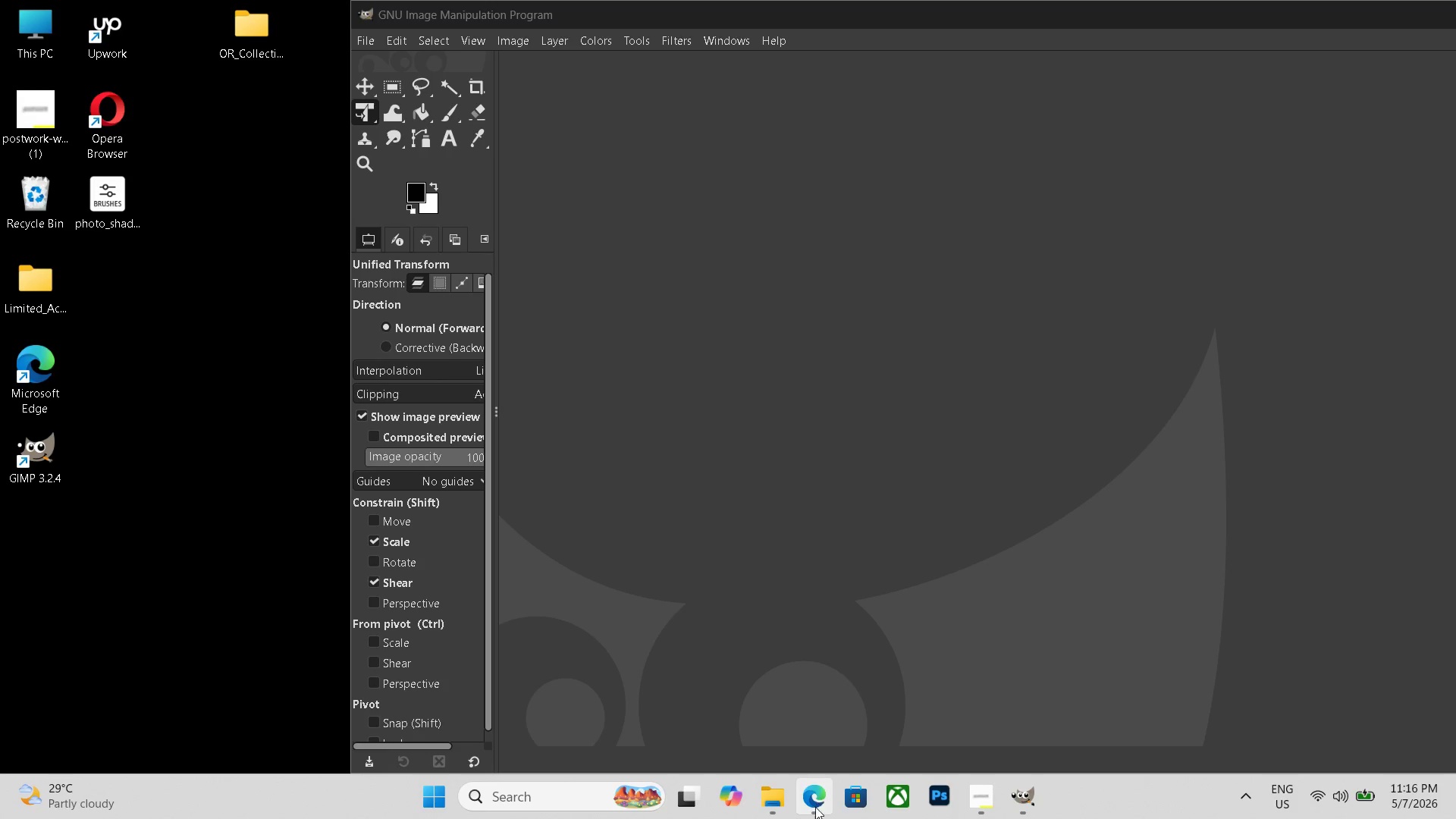 
left_click([815, 808])
 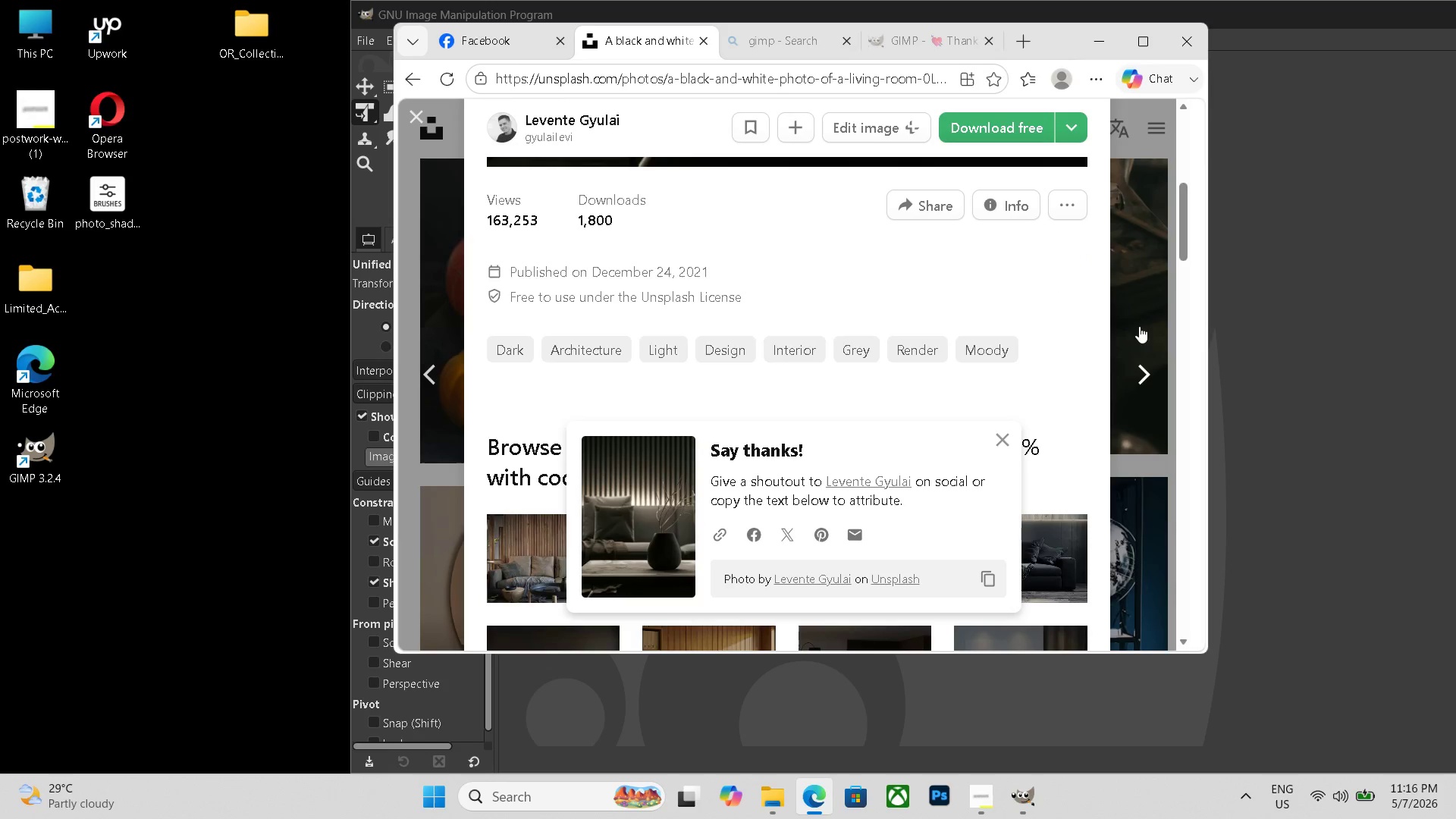 
left_click([1149, 349])
 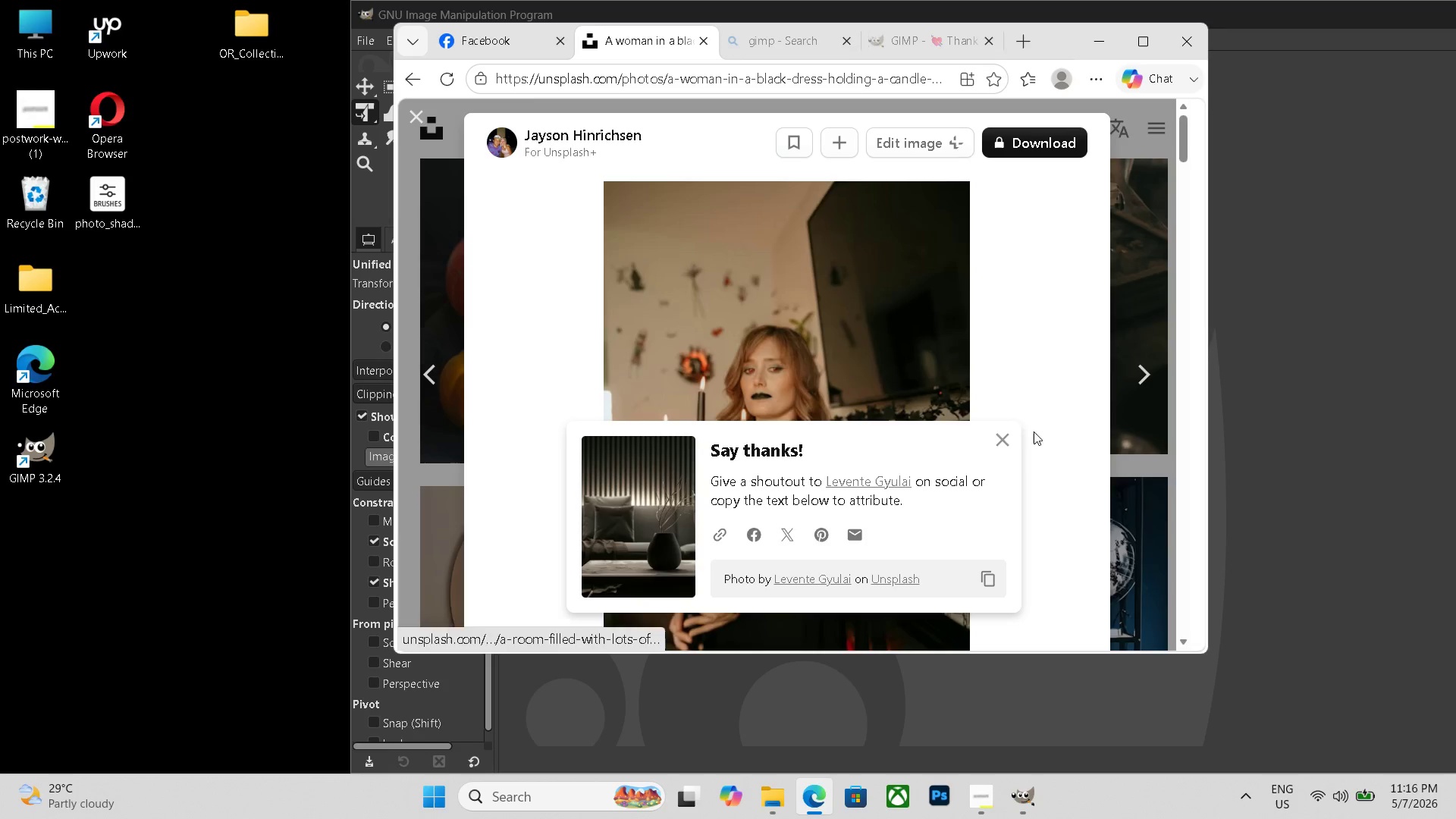 
left_click([1009, 441])
 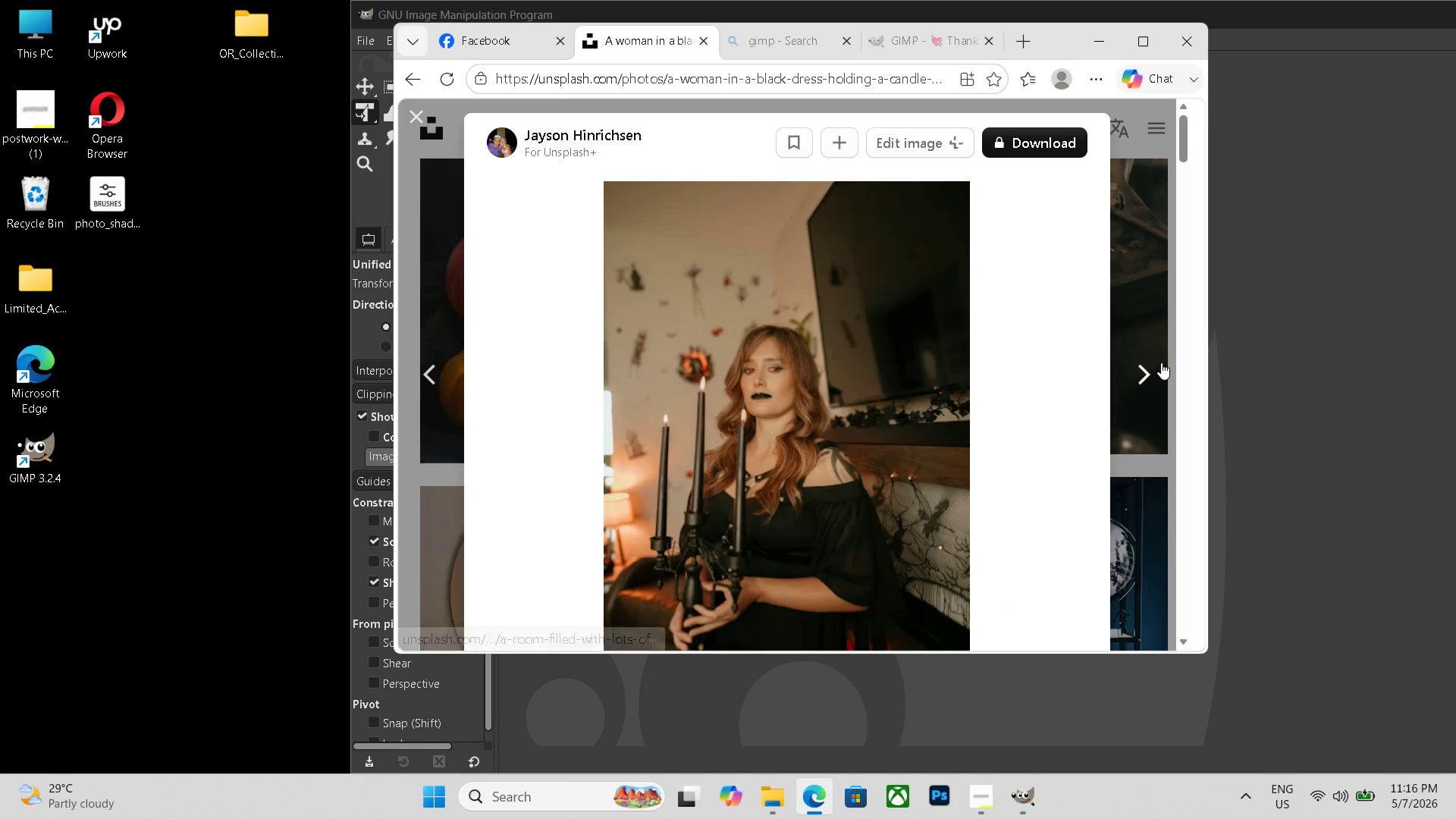 
left_click([1161, 362])
 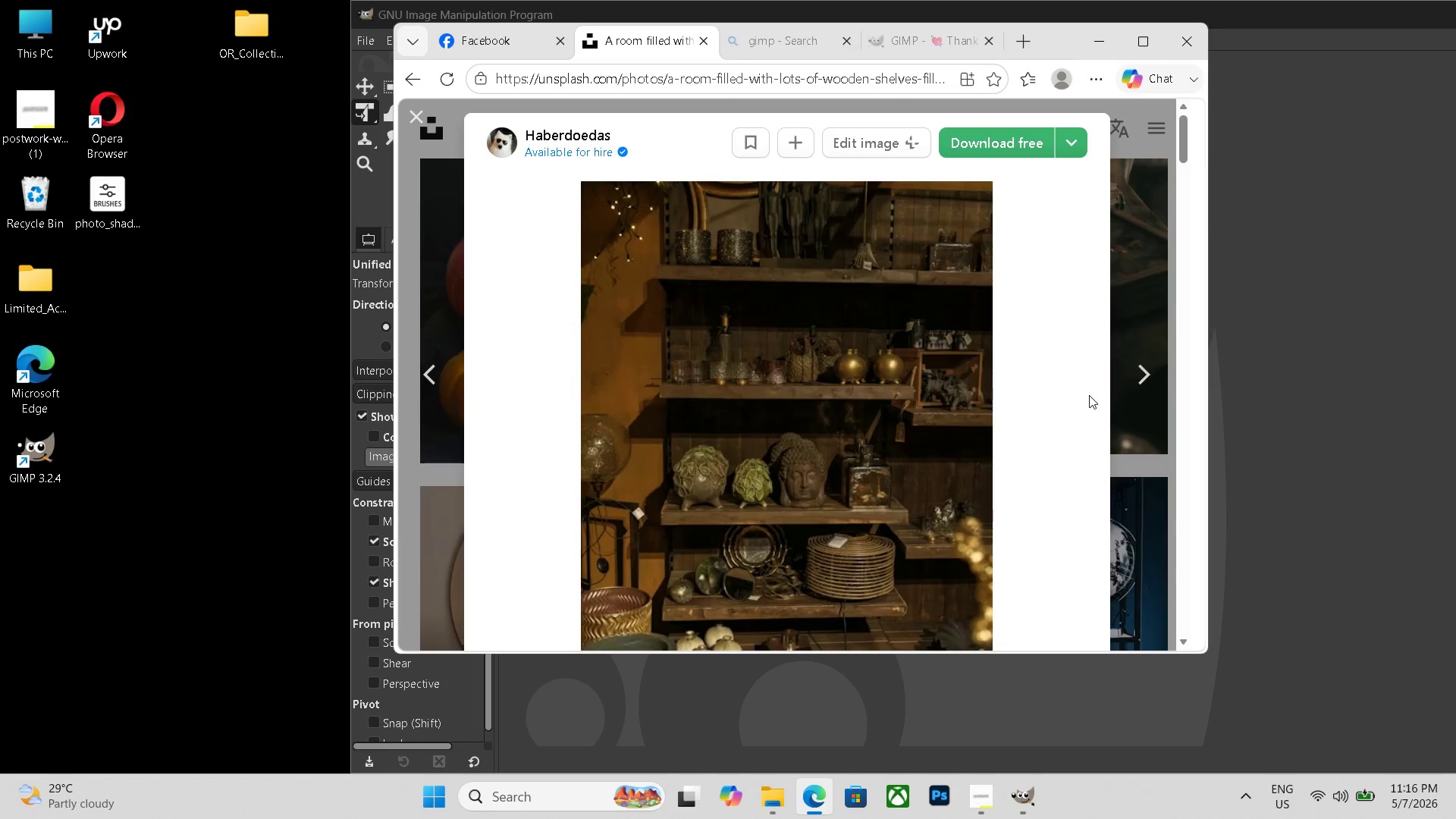 
scroll: coordinate [1087, 395], scroll_direction: none, amount: 0.0
 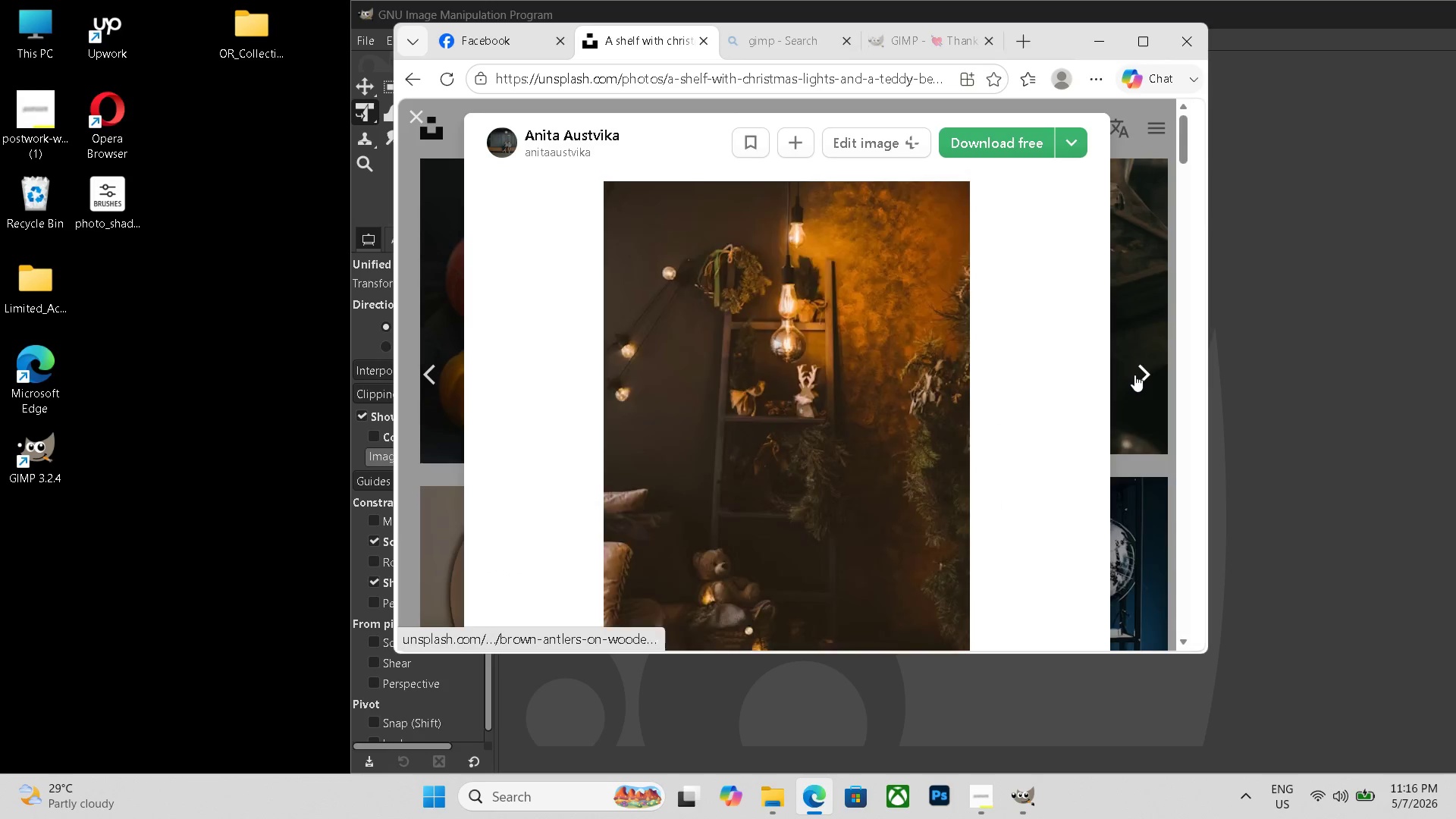 
left_click([1134, 375])
 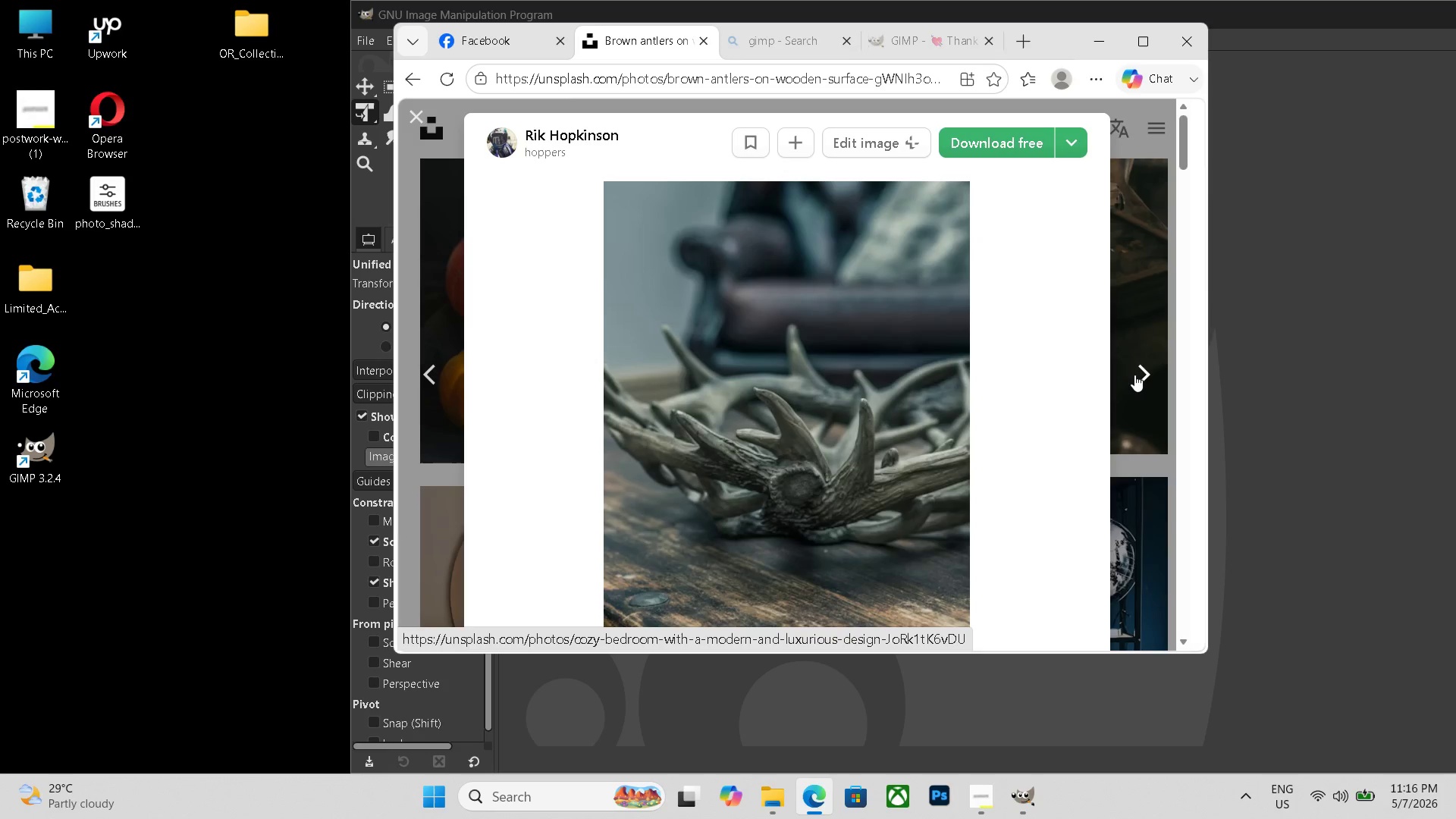 
left_click([1134, 375])
 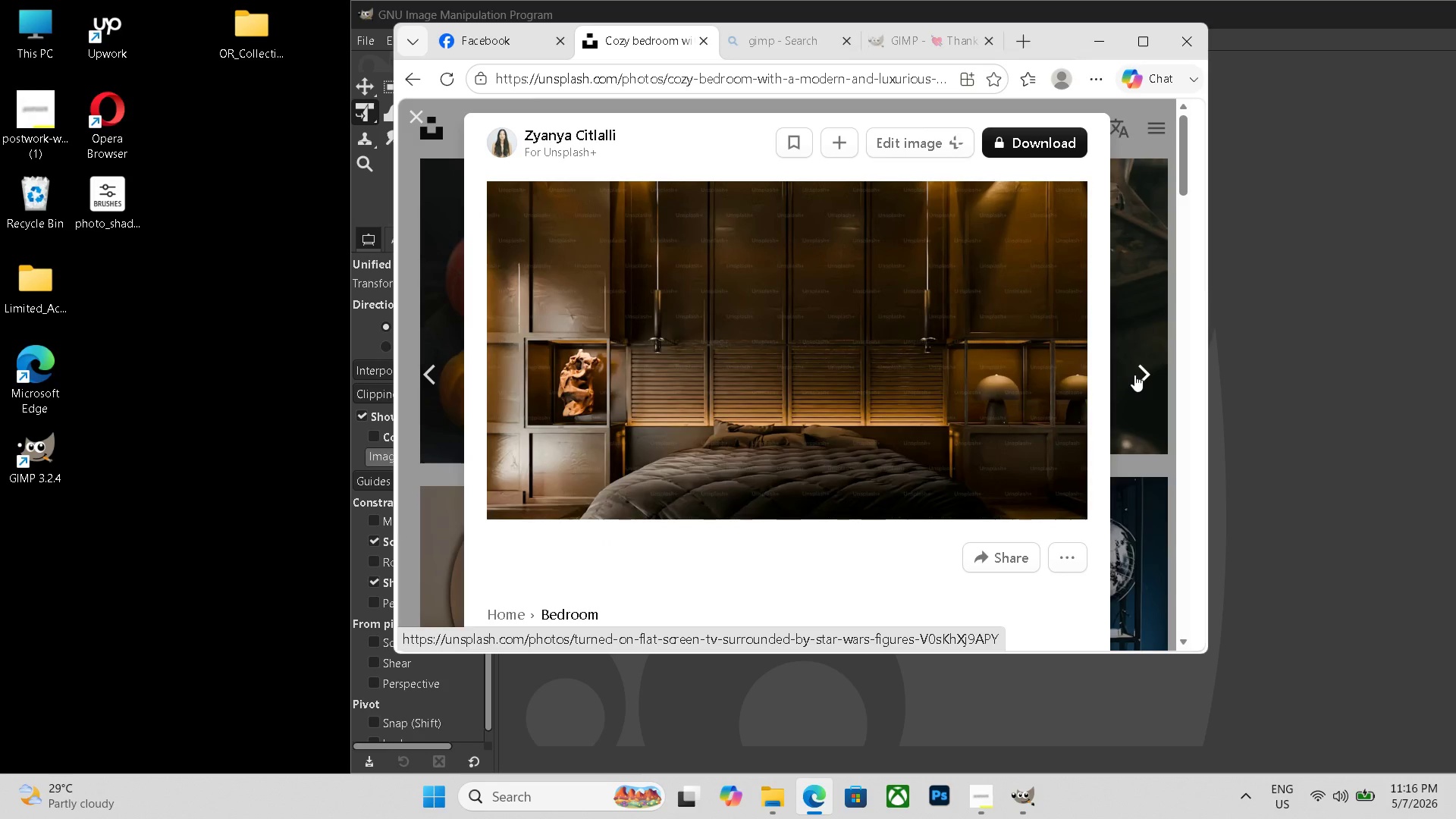 
left_click([1134, 375])
 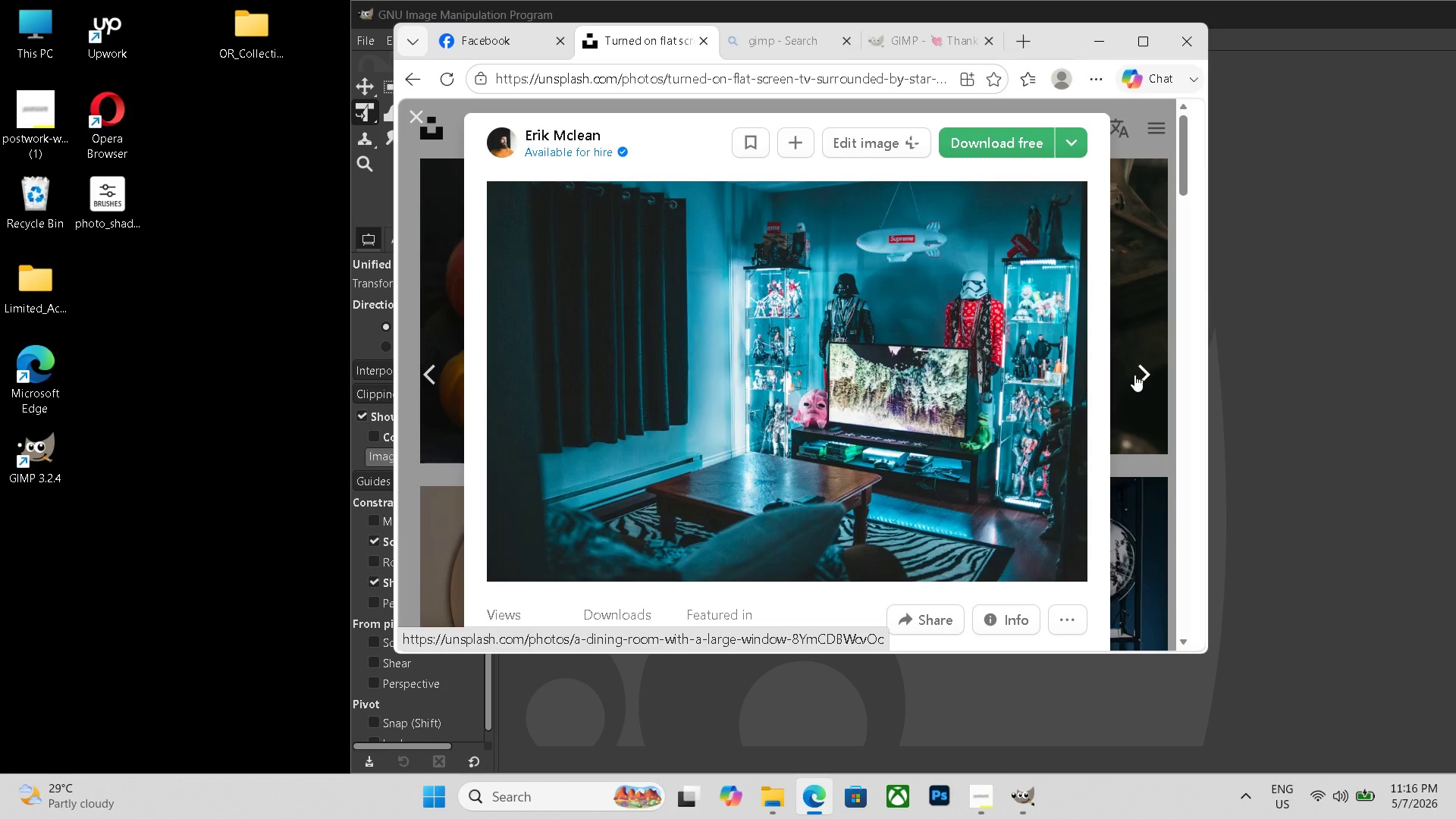 
scroll: coordinate [1131, 375], scroll_direction: up, amount: 2.0
 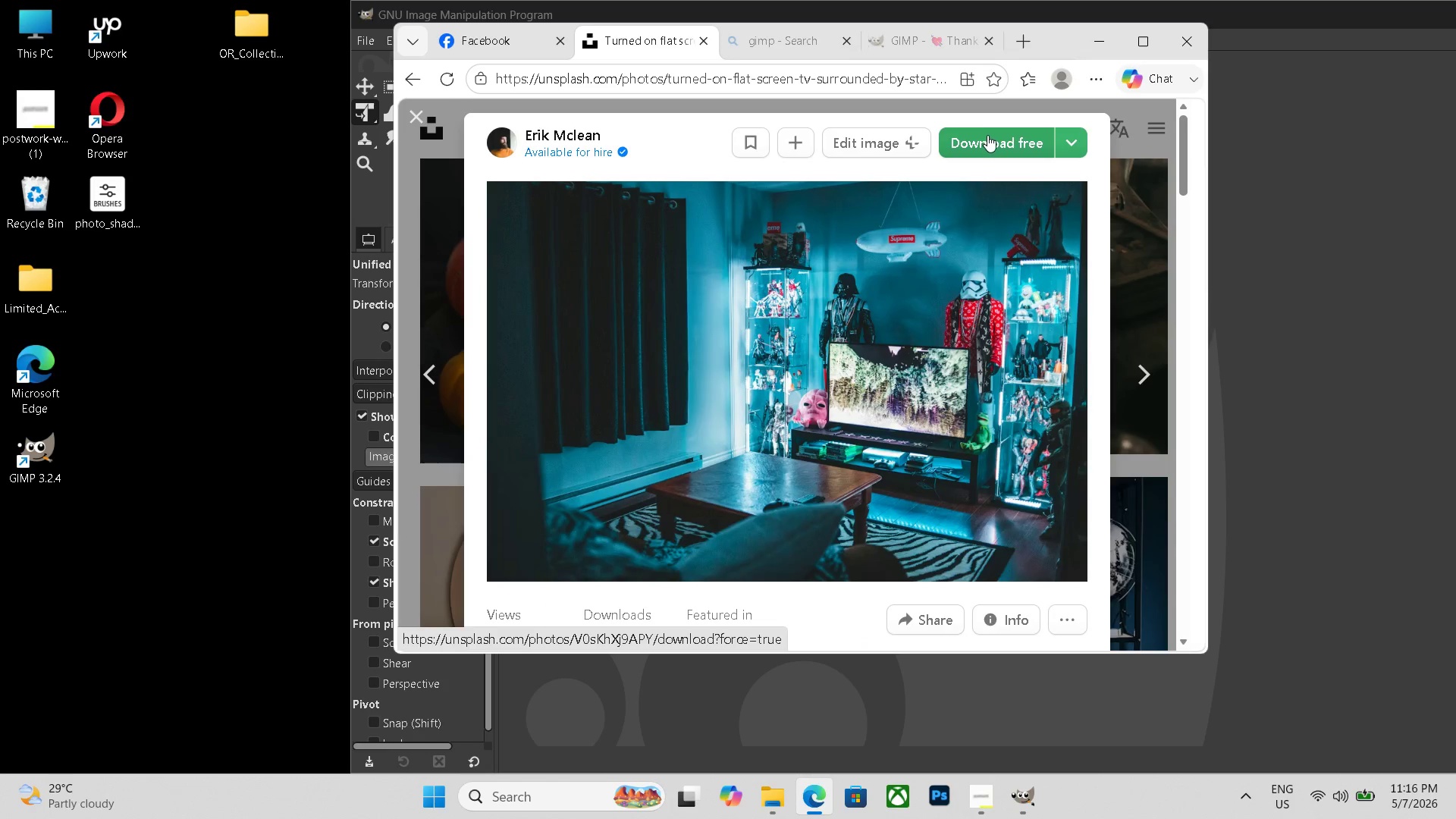 
left_click([987, 135])
 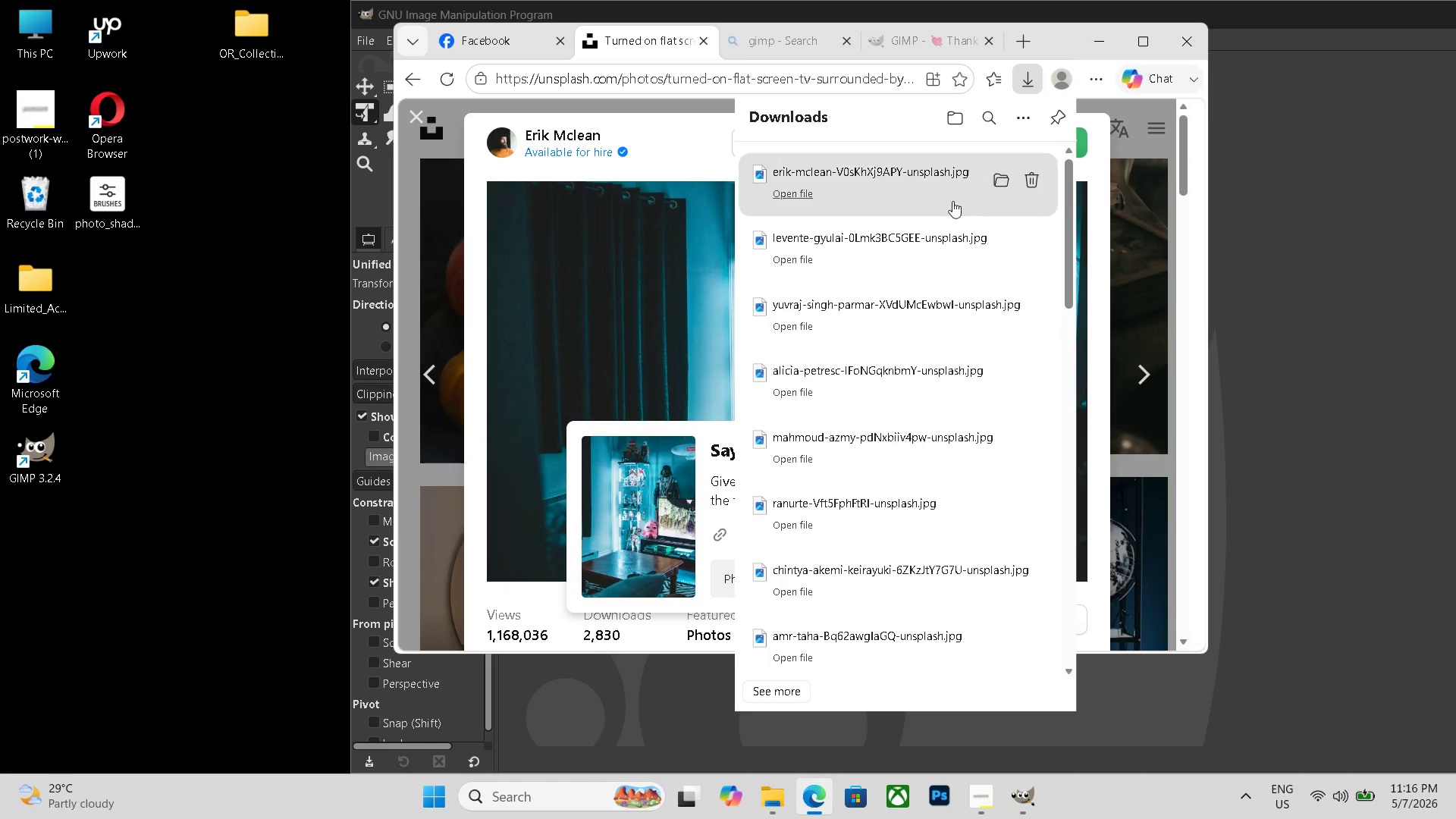 
left_click_drag(start_coordinate=[949, 193], to_coordinate=[31, 501])
 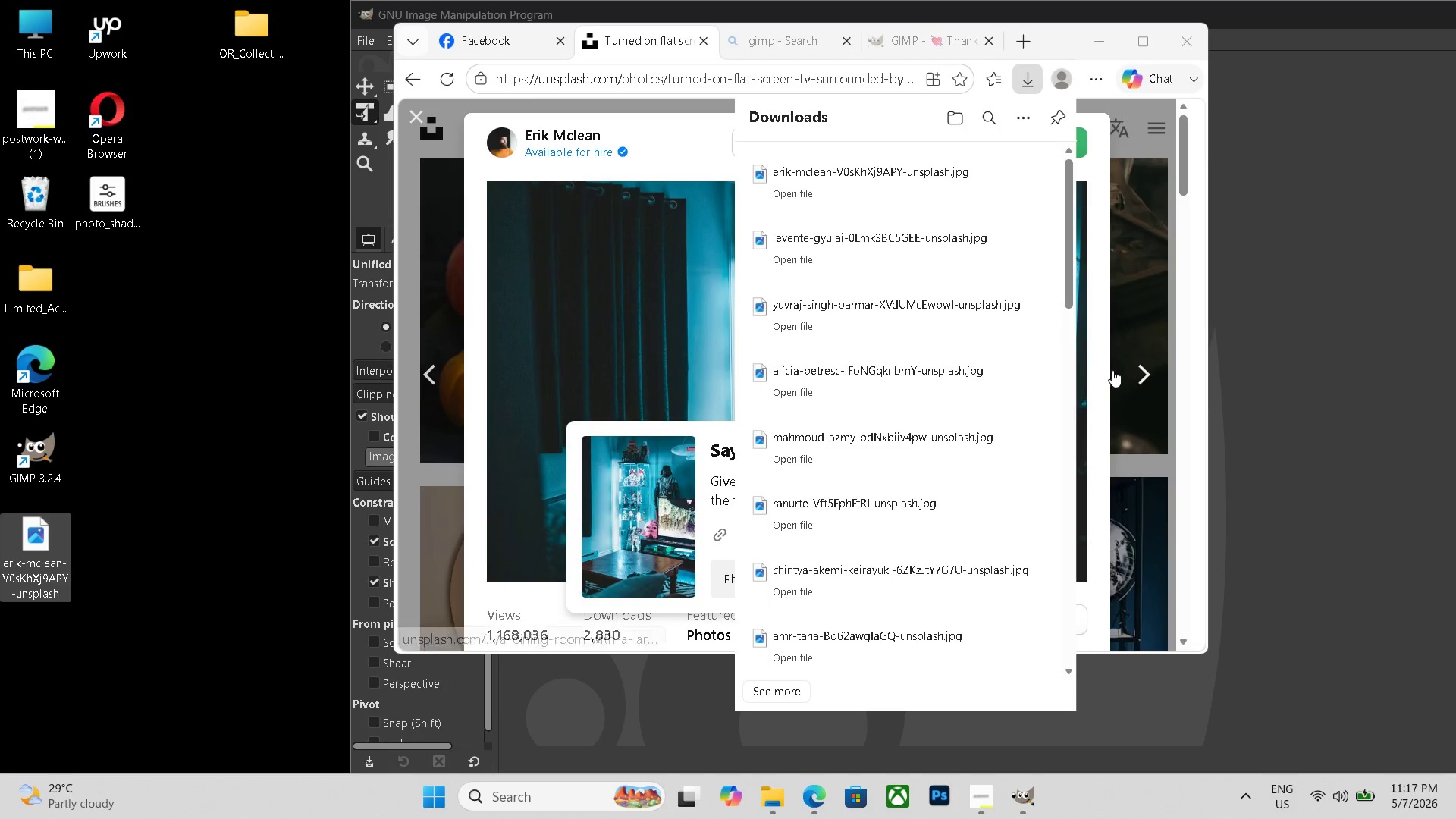 
left_click([1135, 383])
 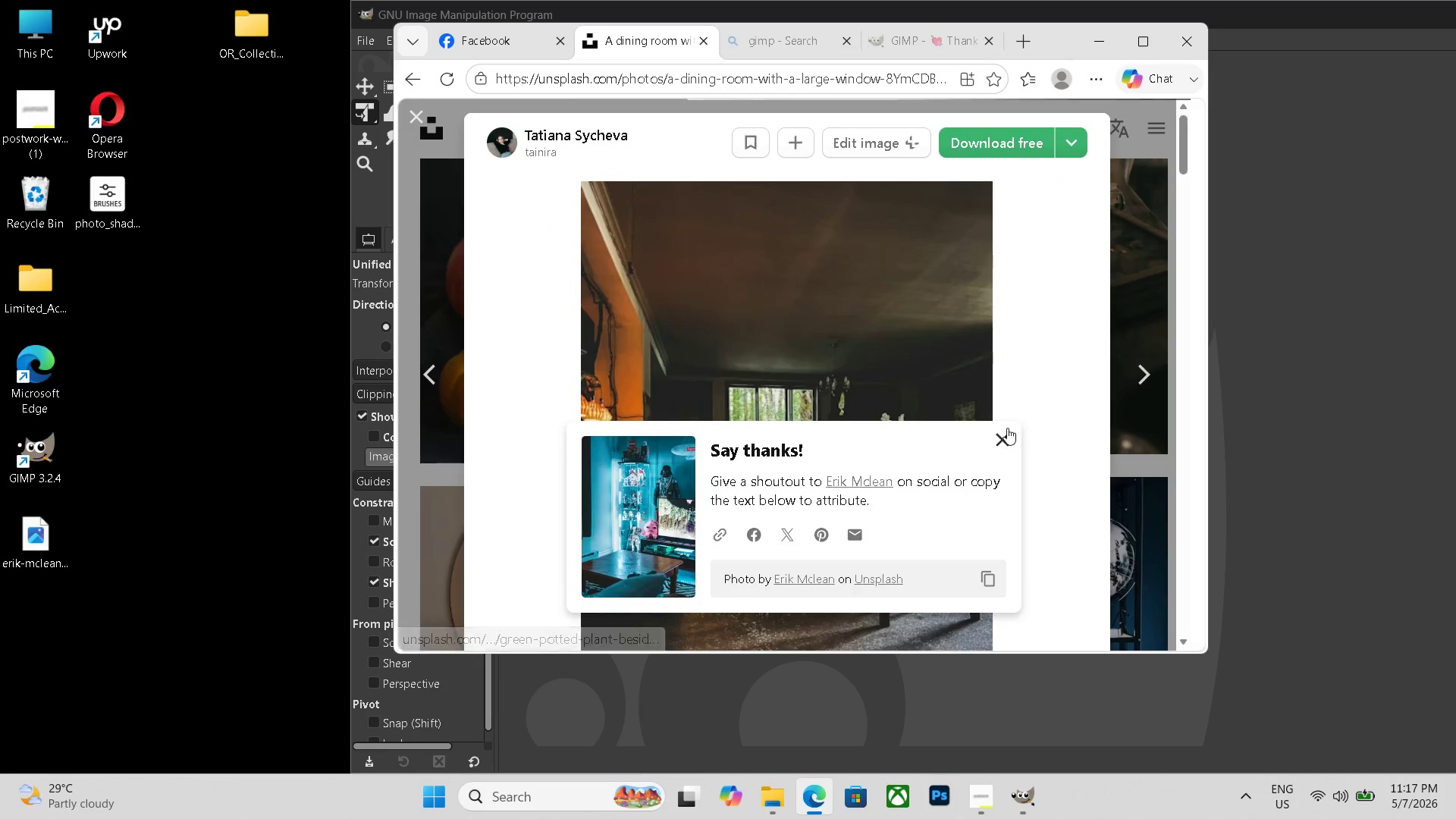 
left_click([1005, 435])
 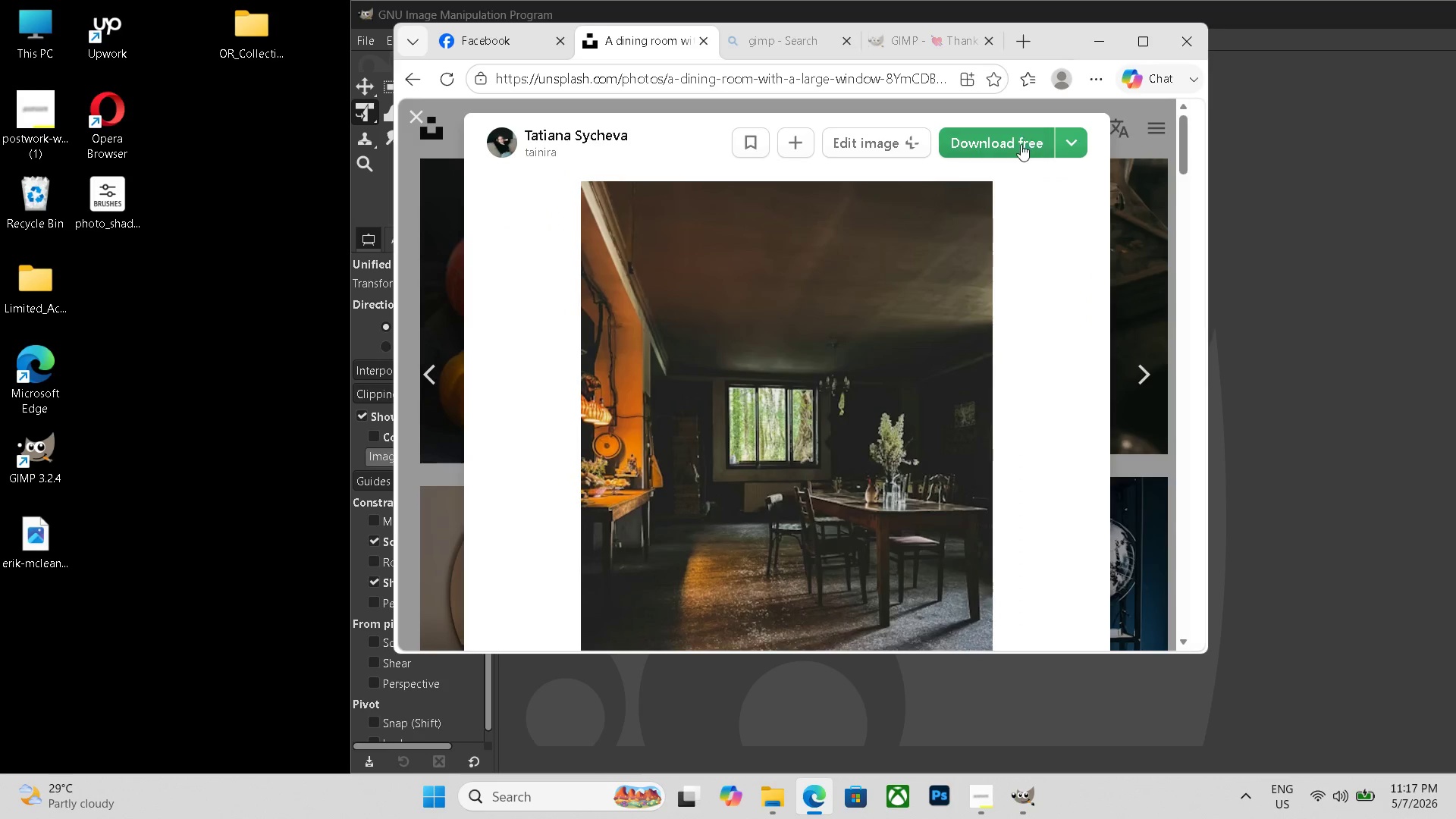 
left_click([1018, 147])
 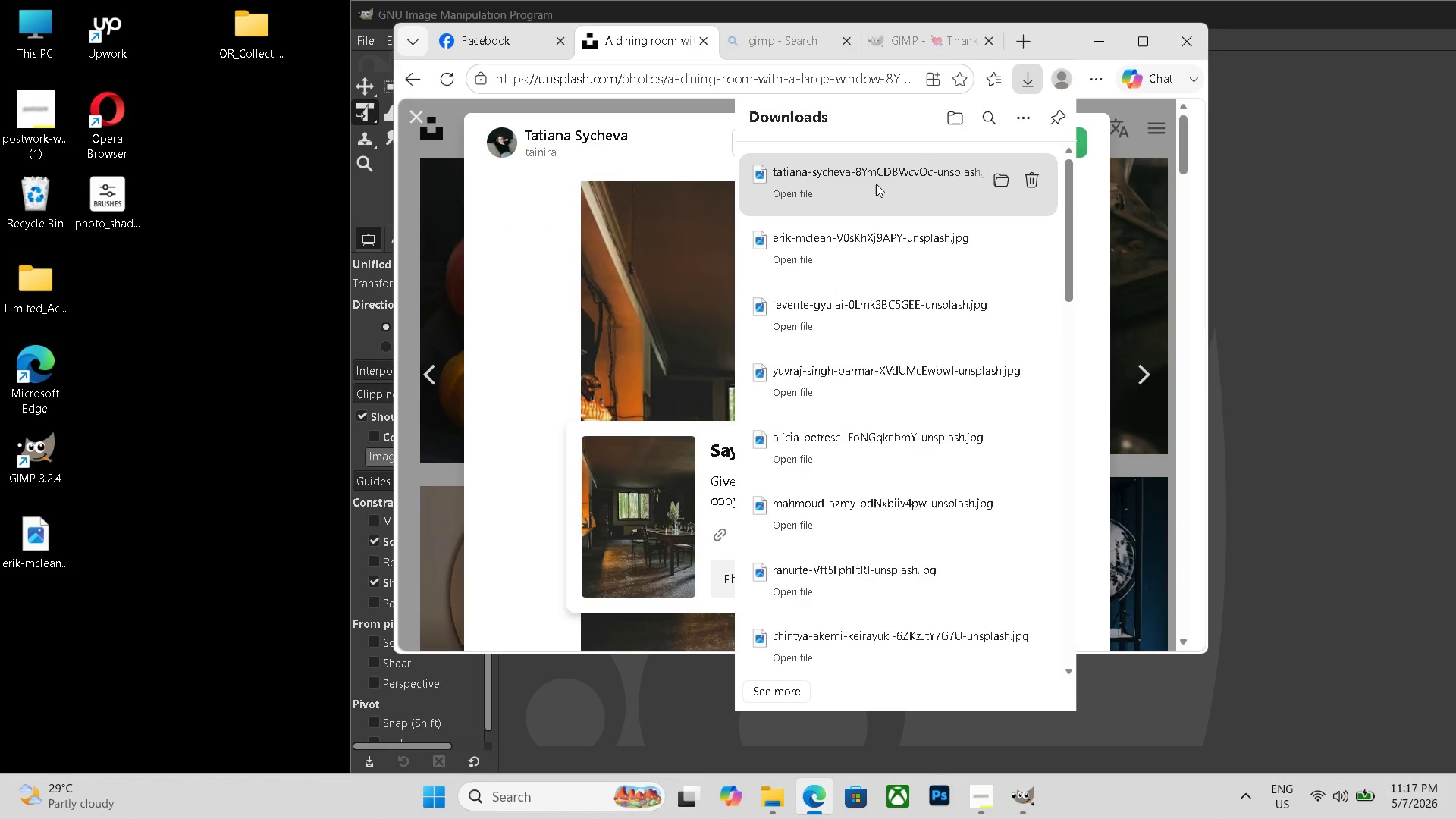 
left_click_drag(start_coordinate=[876, 183], to_coordinate=[41, 607])
 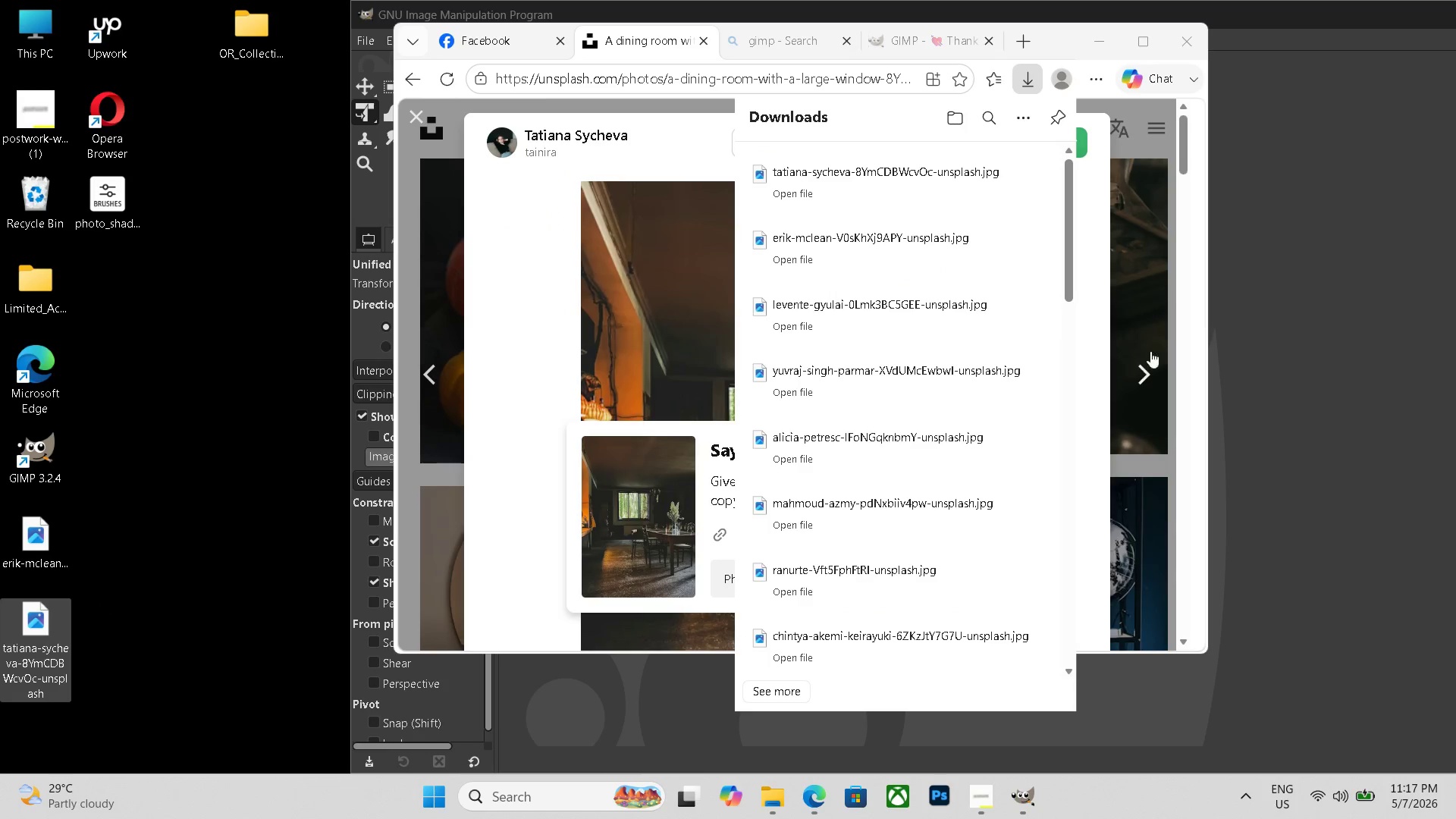 
left_click([1146, 372])
 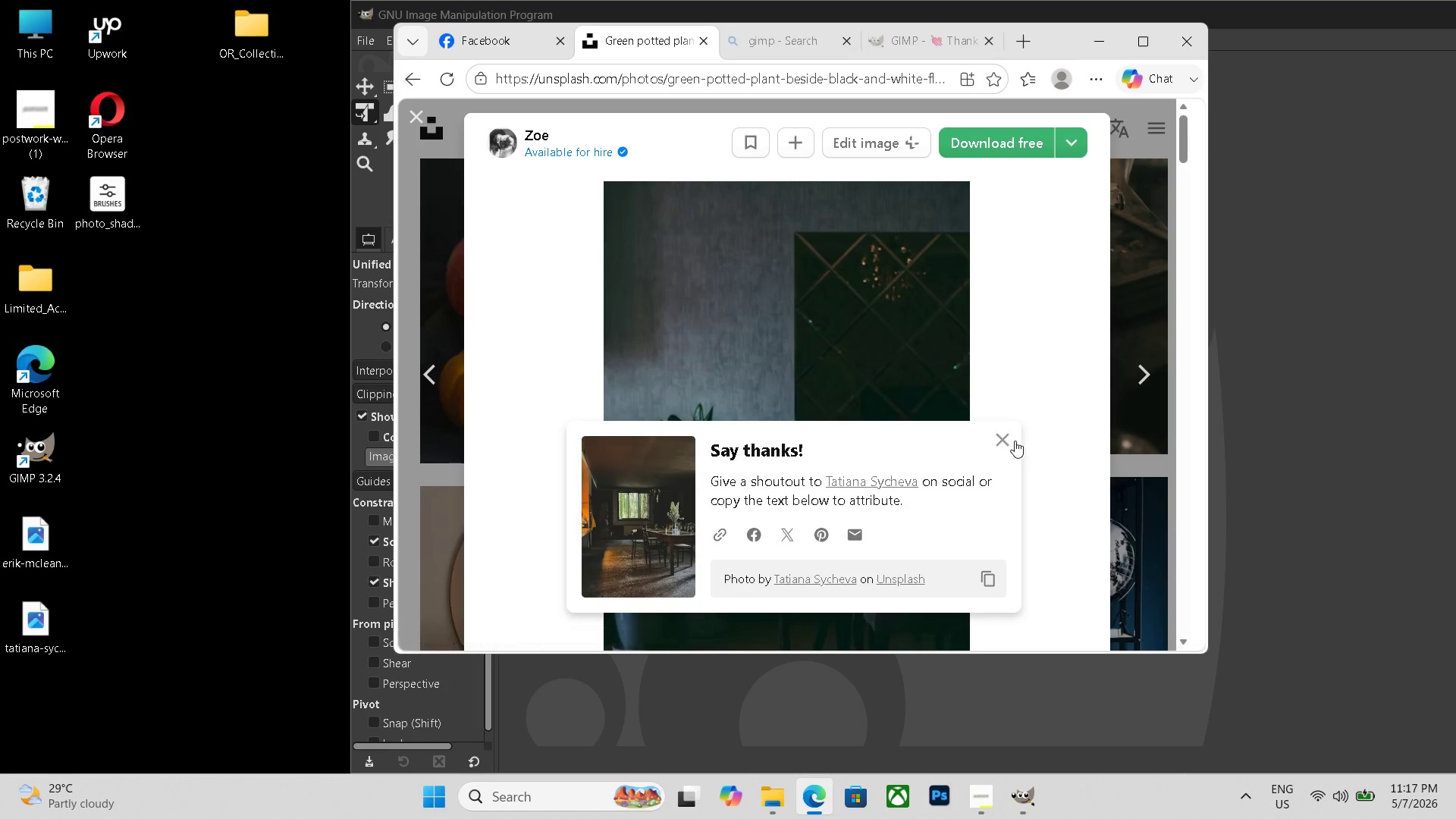 
left_click([999, 441])
 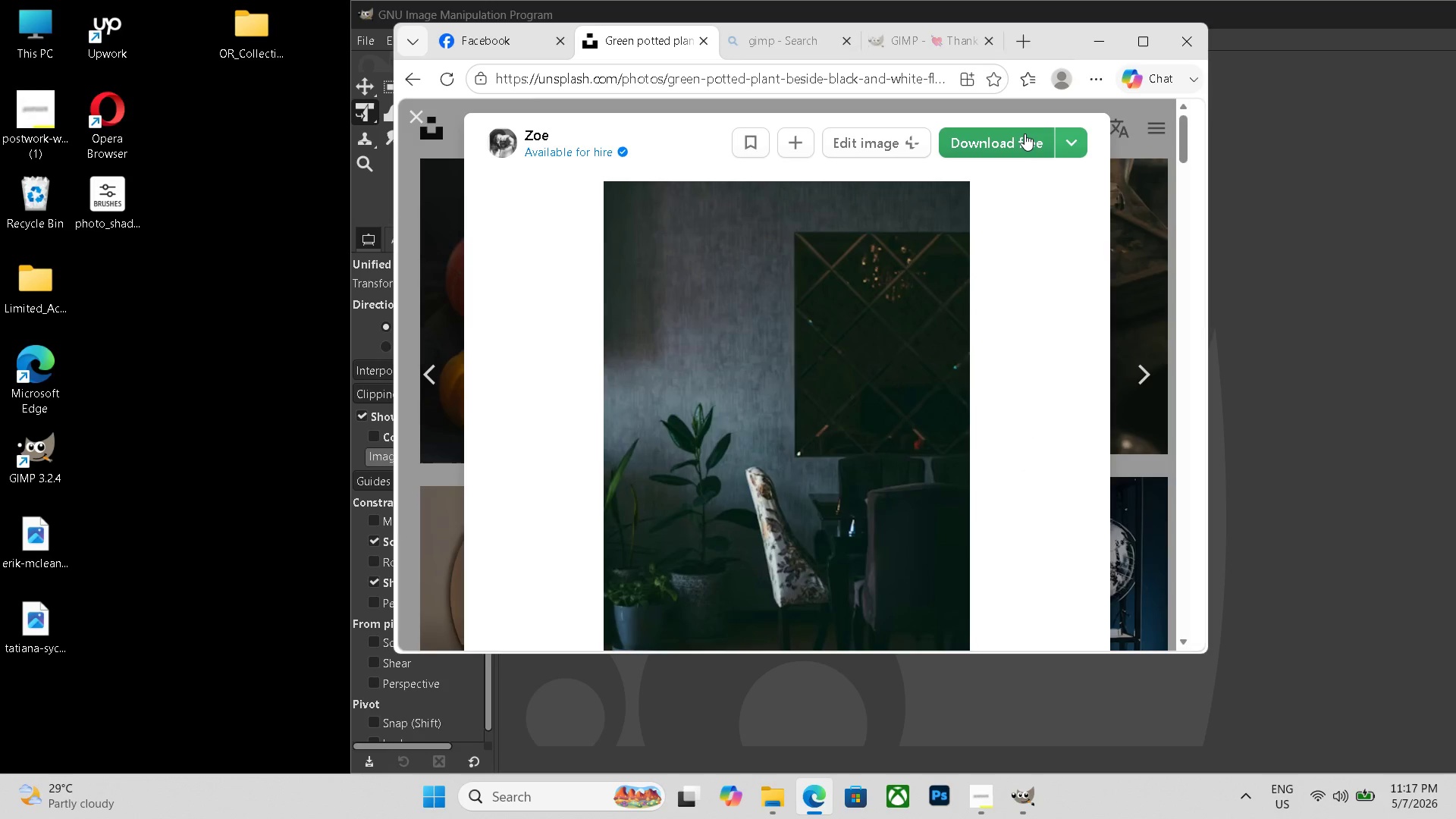 
left_click([1024, 133])
 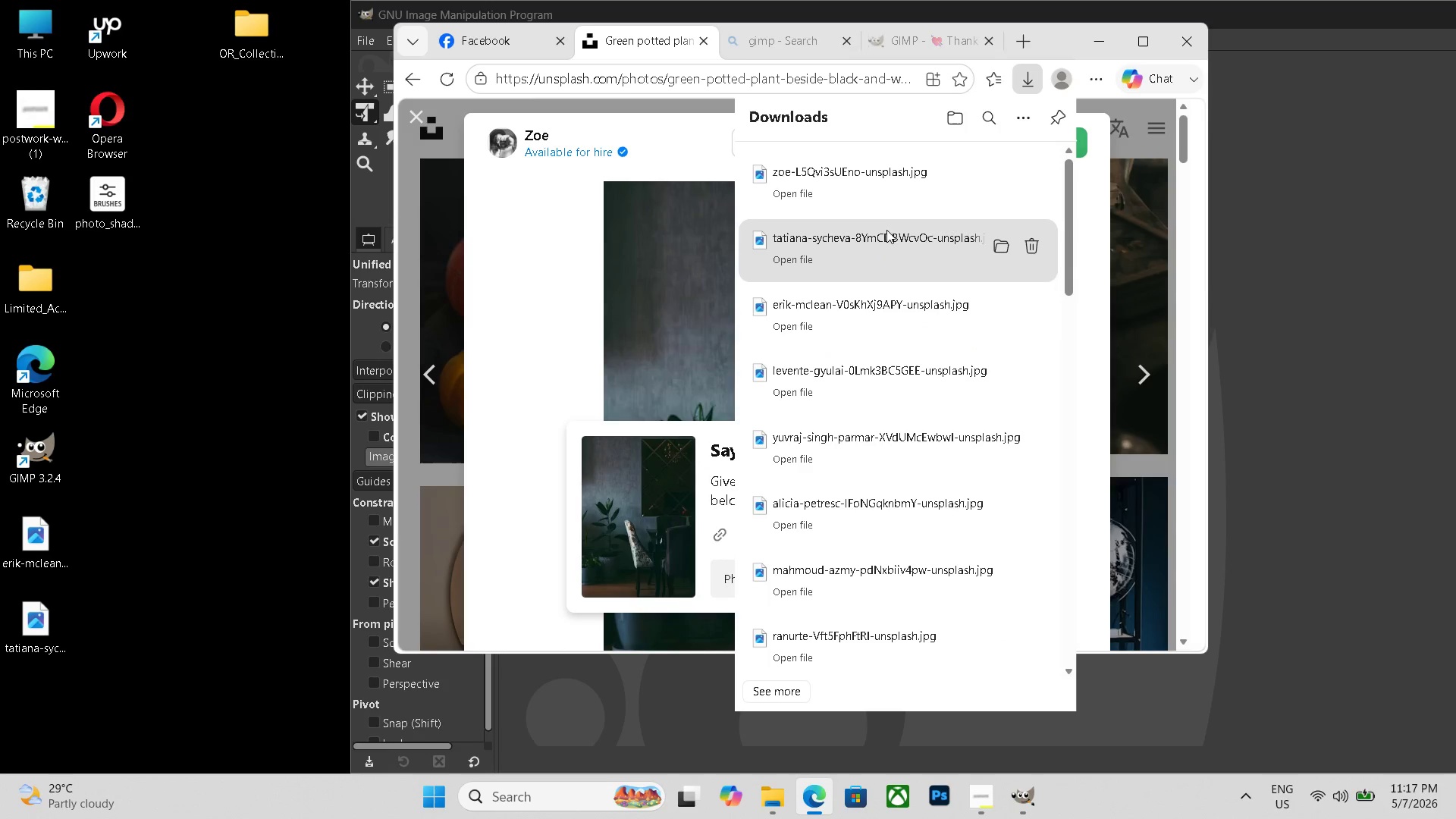 
left_click_drag(start_coordinate=[864, 188], to_coordinate=[35, 689])
 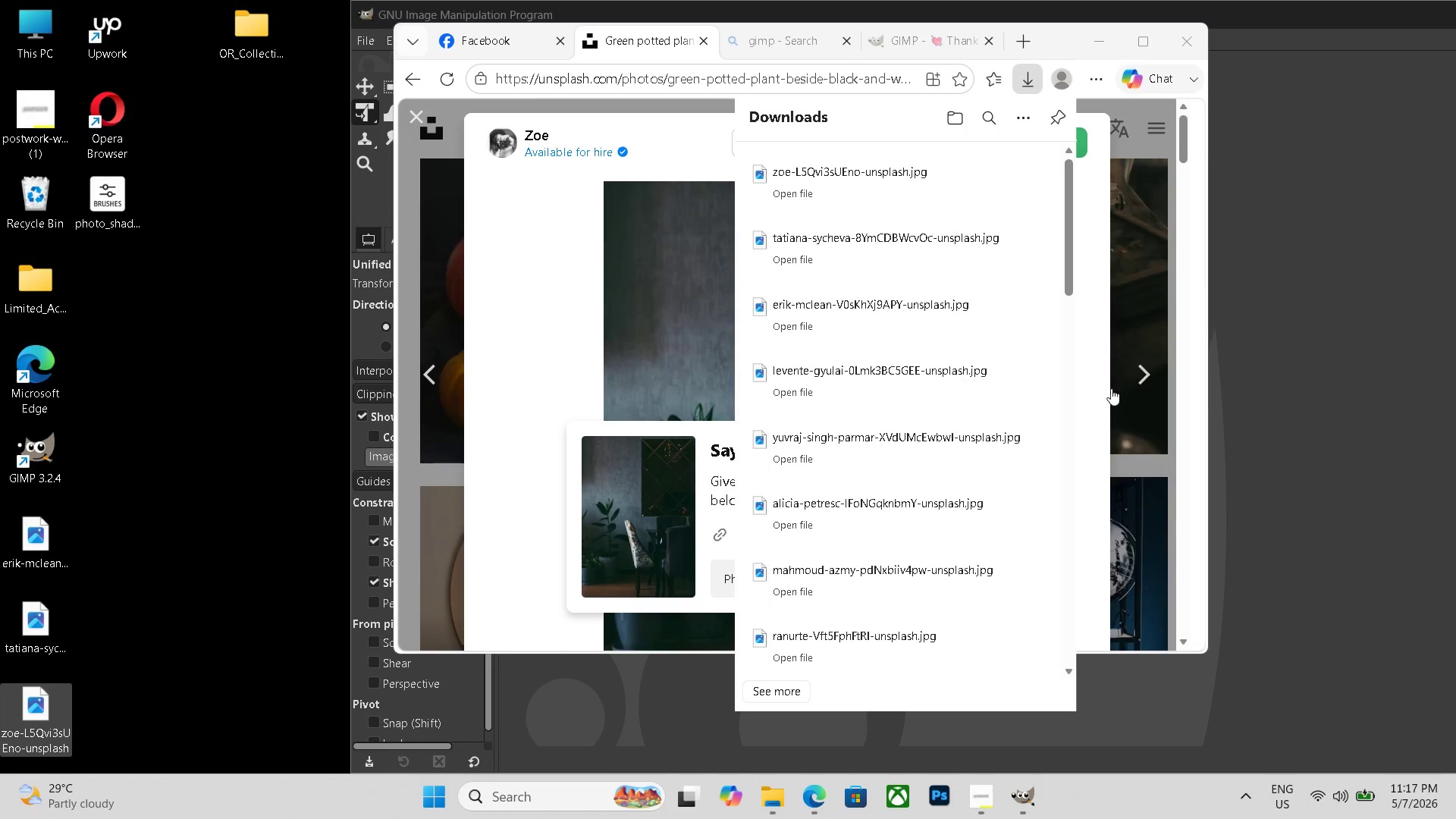 
left_click([1140, 379])
 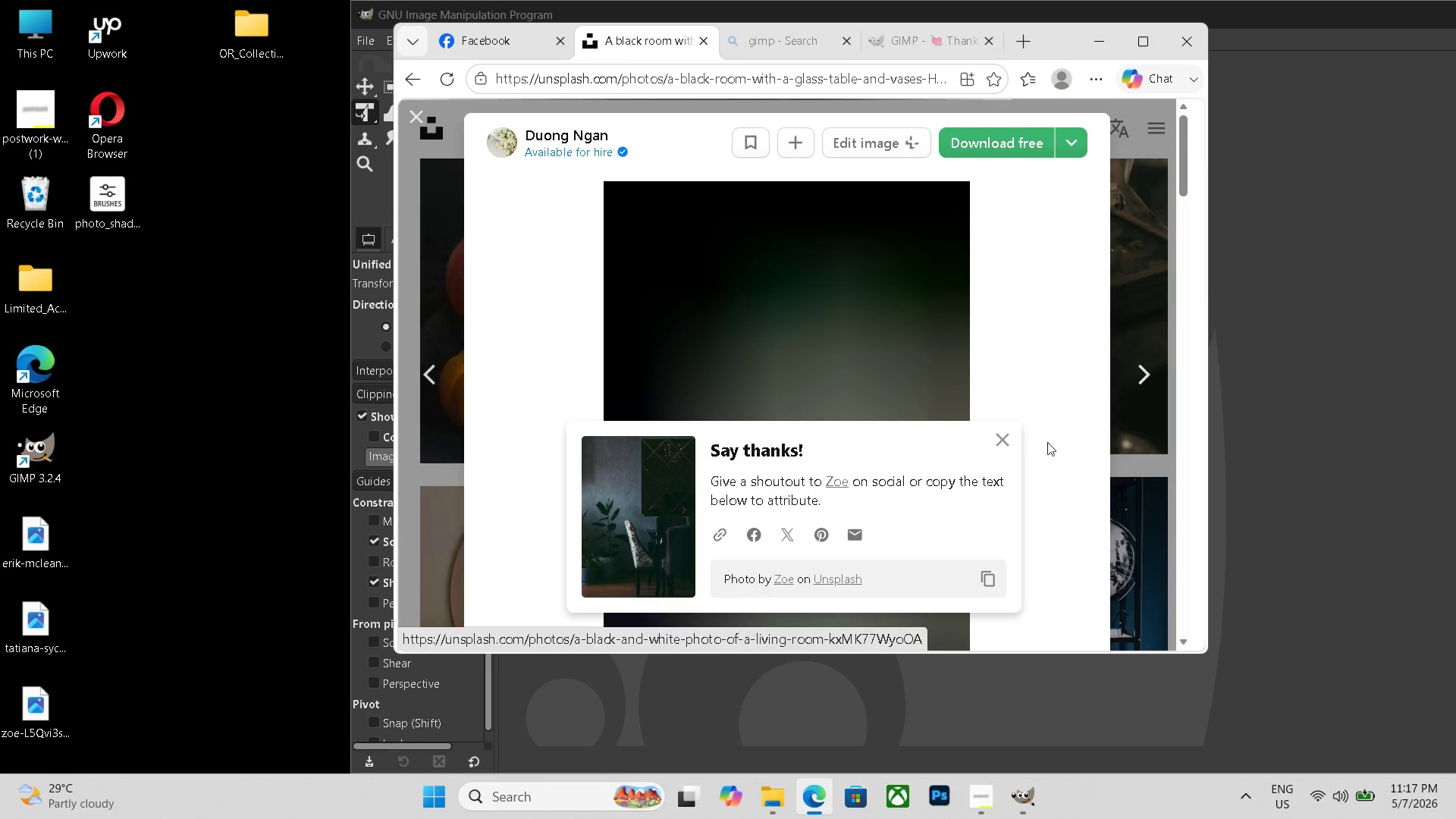 
left_click([1006, 445])
 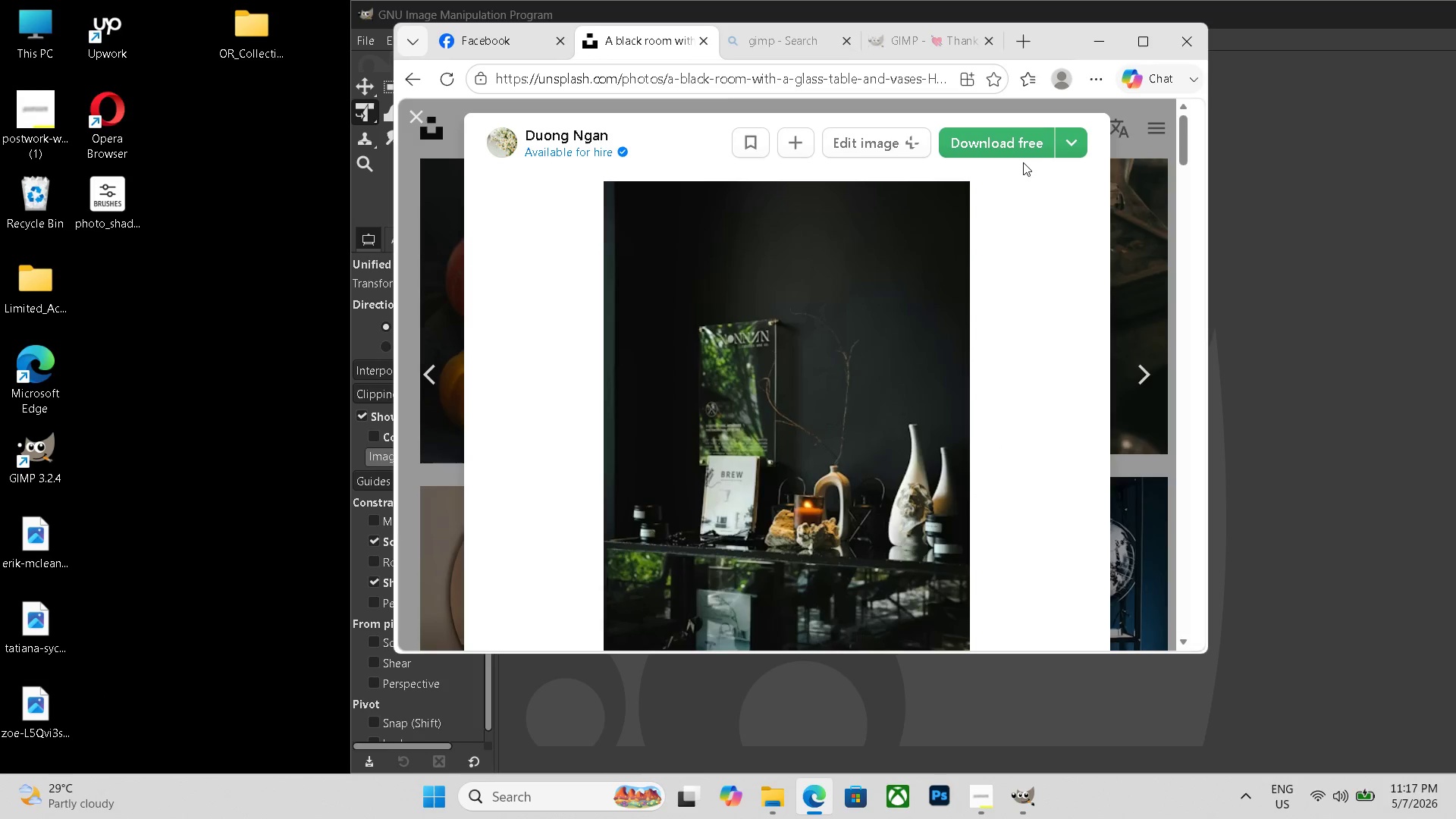 
left_click([1014, 140])
 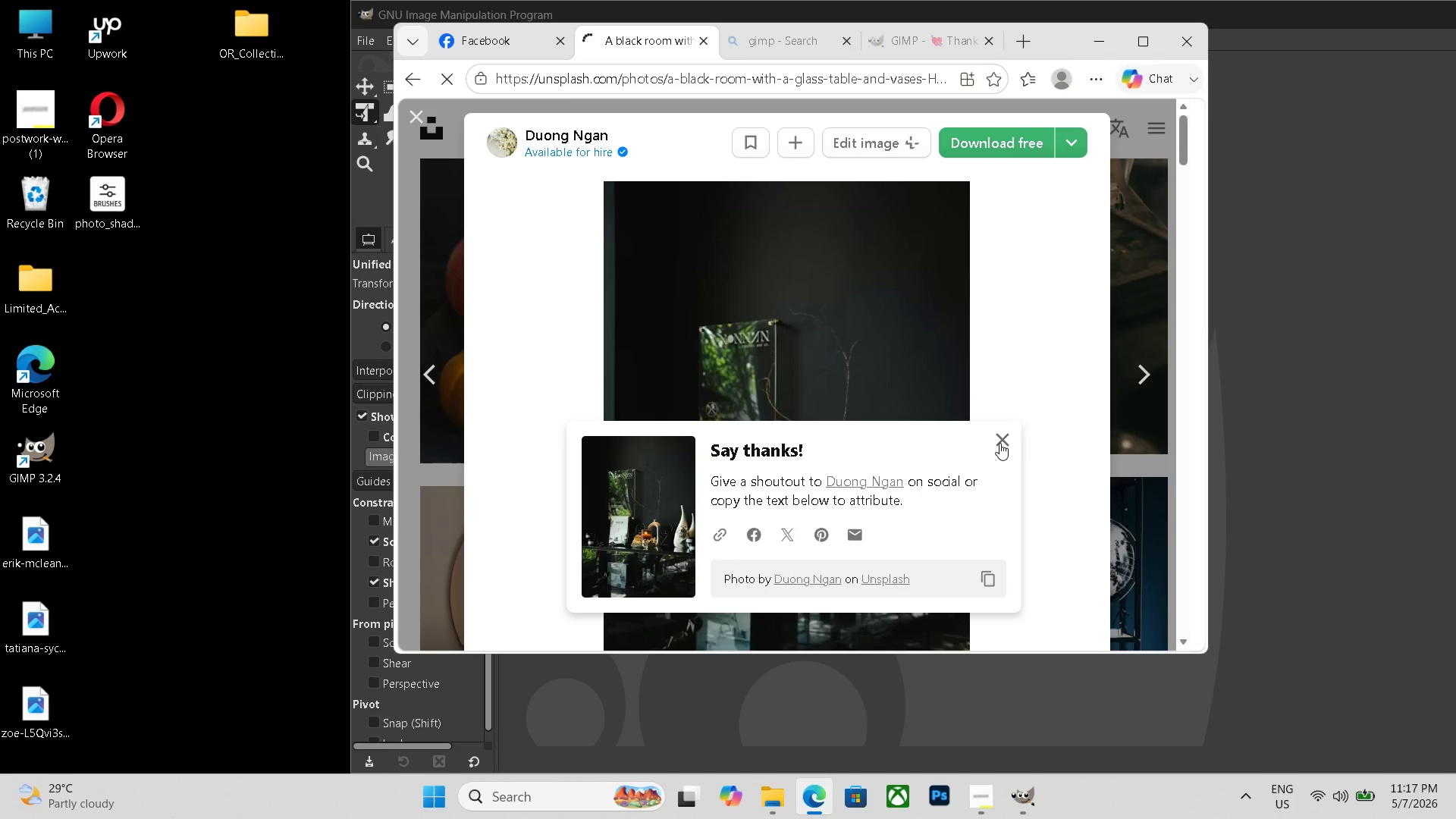 
left_click([1002, 438])
 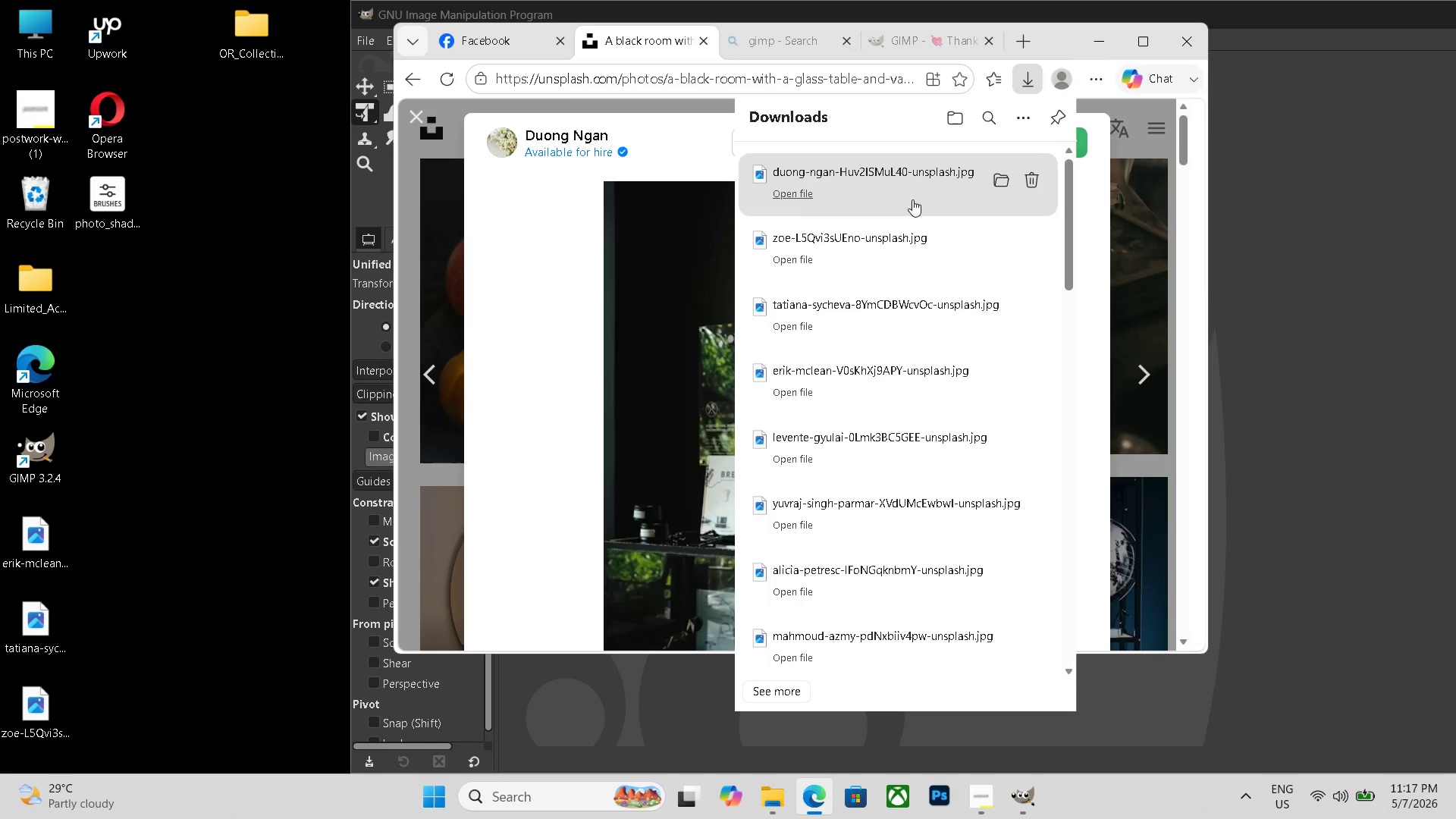 
left_click_drag(start_coordinate=[903, 187], to_coordinate=[116, 260])
 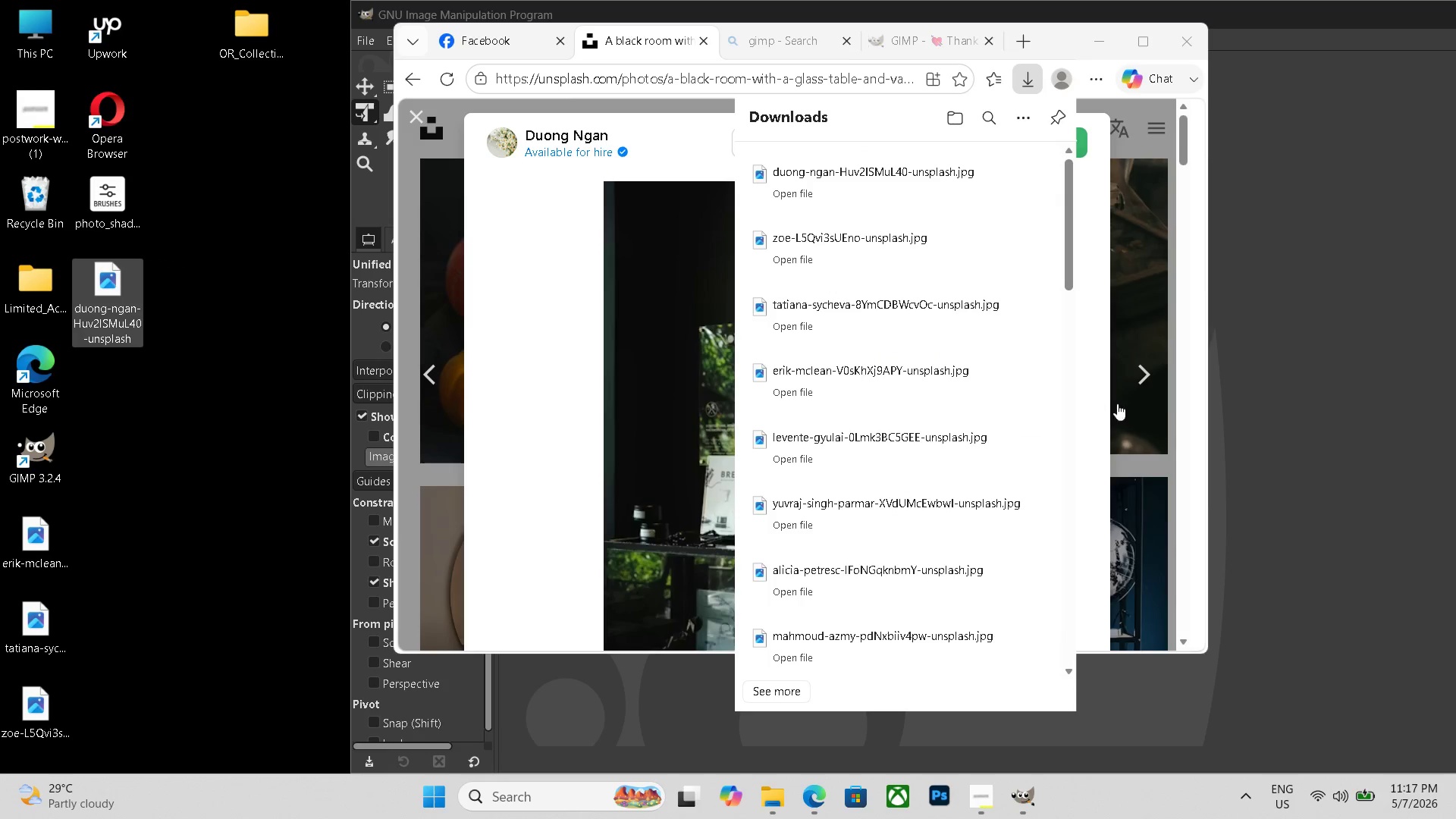 
left_click([1156, 384])
 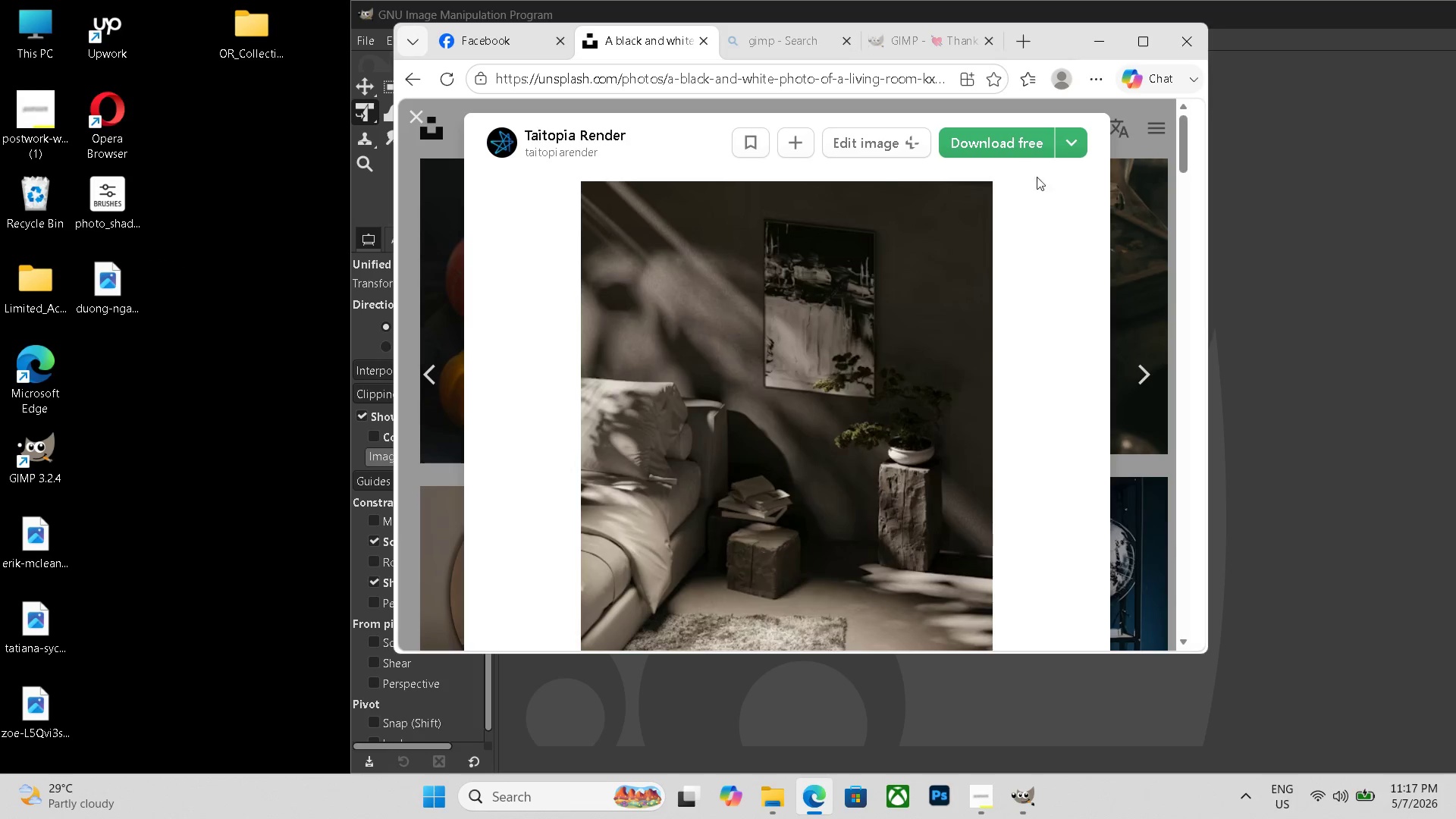 
left_click([1010, 139])
 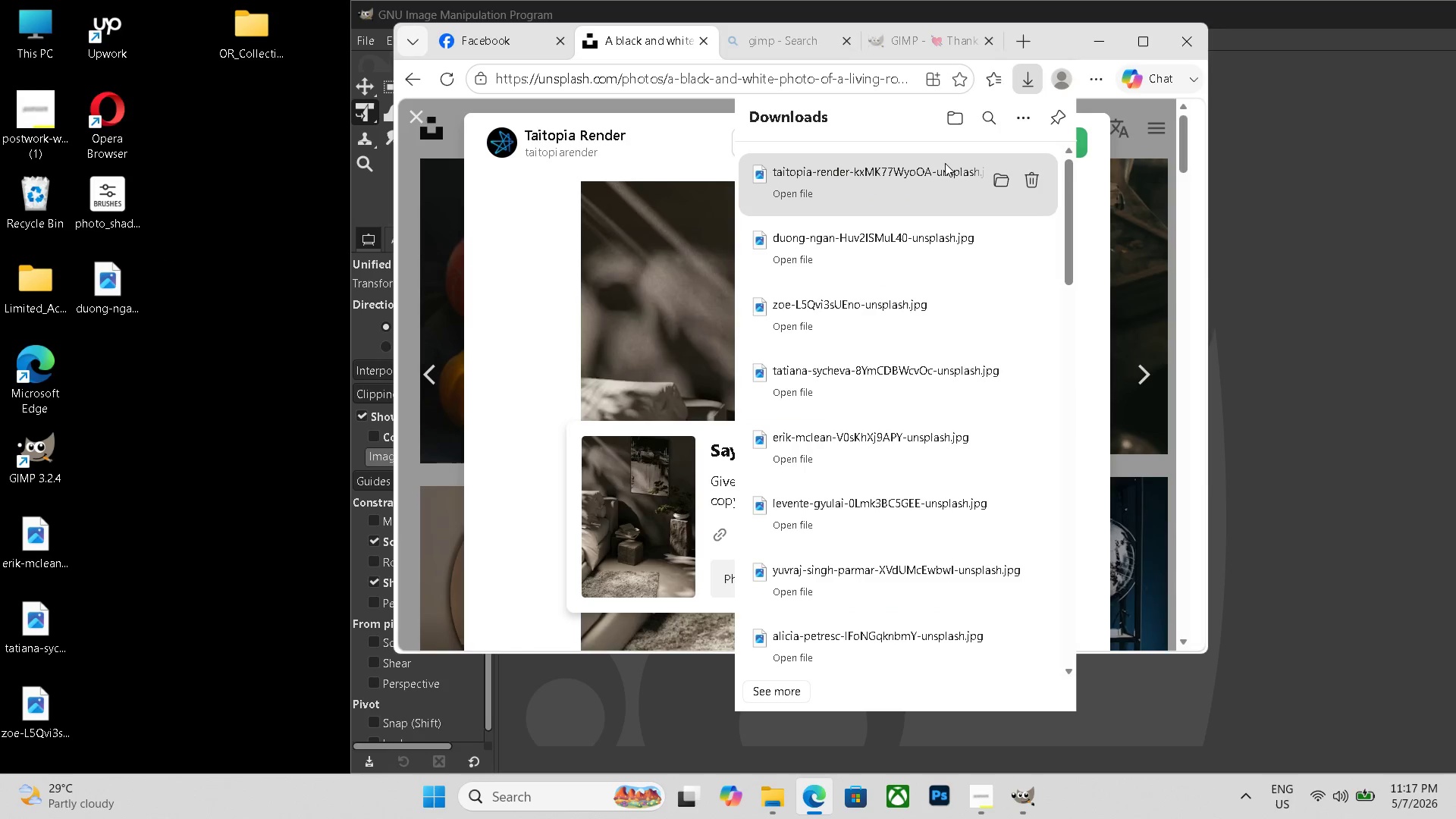 
left_click_drag(start_coordinate=[921, 177], to_coordinate=[118, 353])
 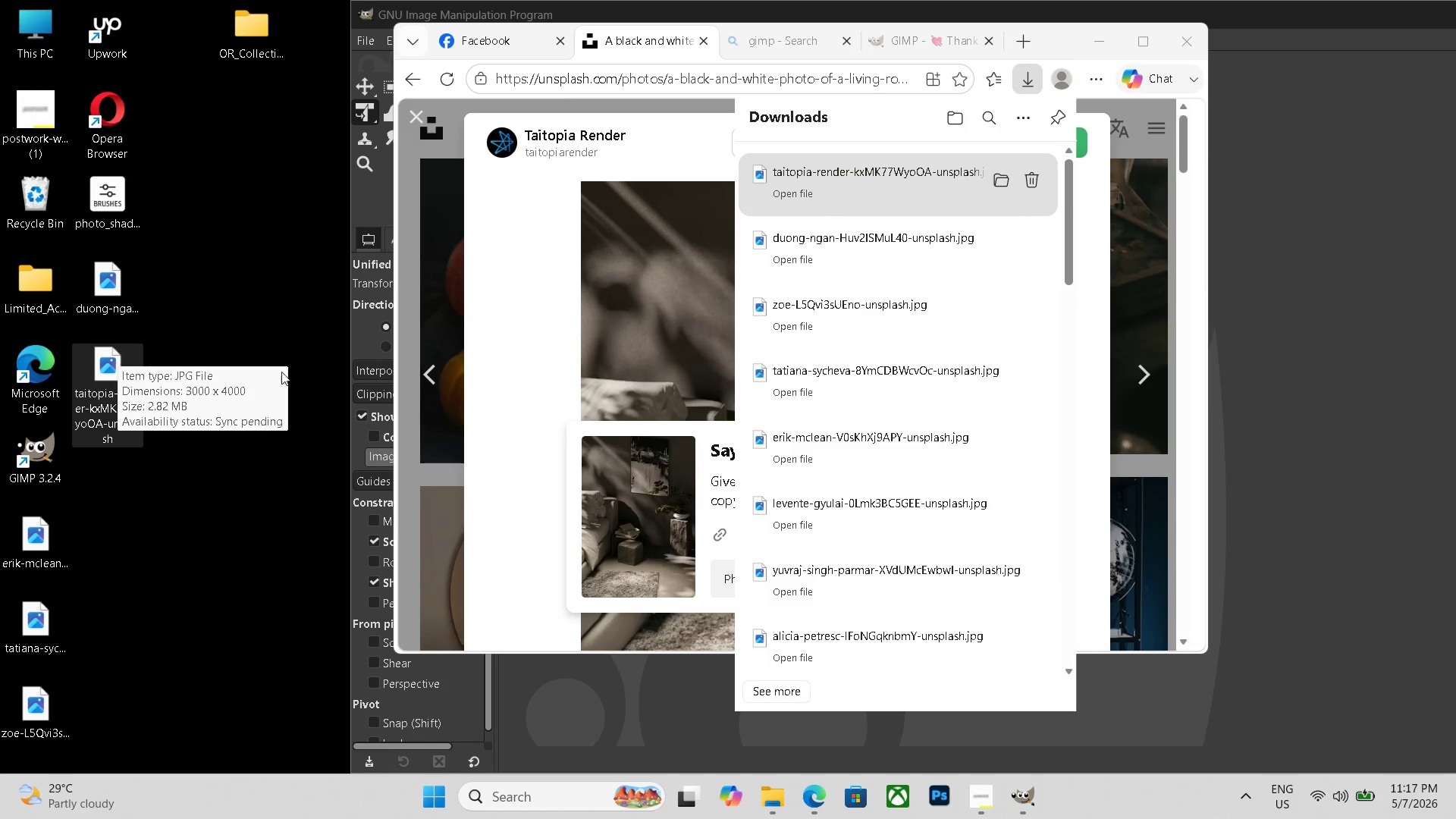 
wait(5.5)
 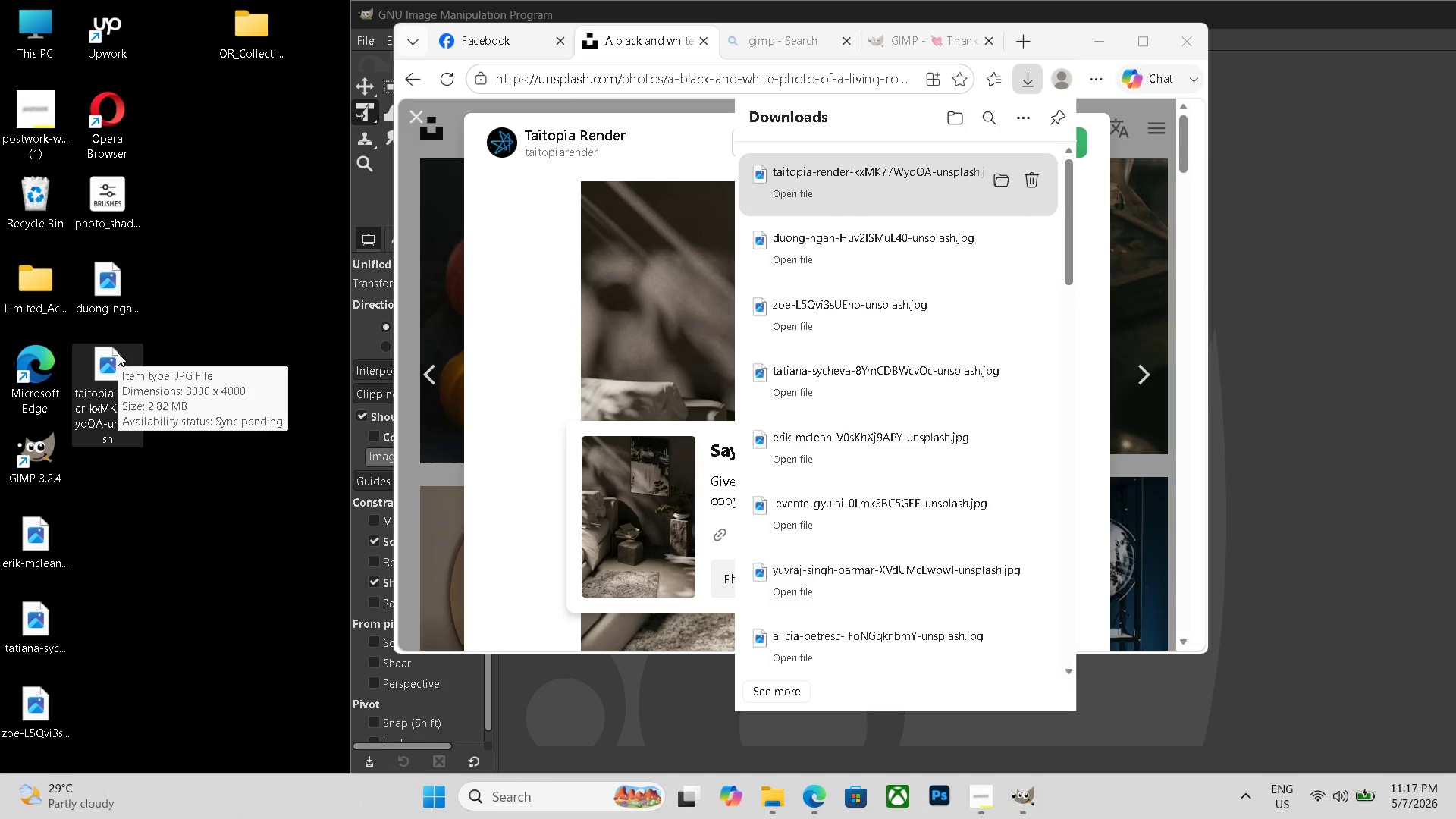 
left_click([1145, 373])
 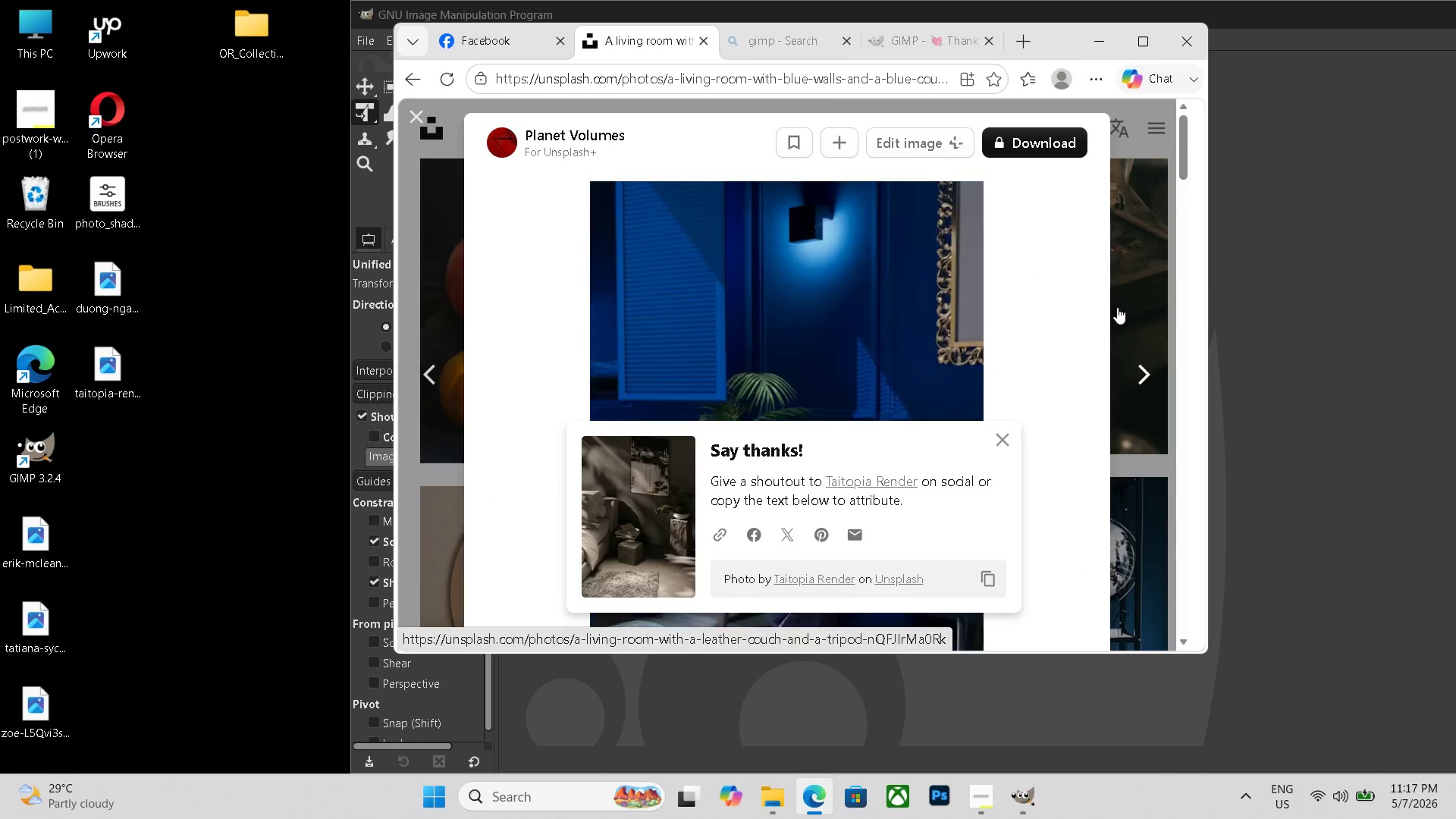 
left_click([990, 431])
 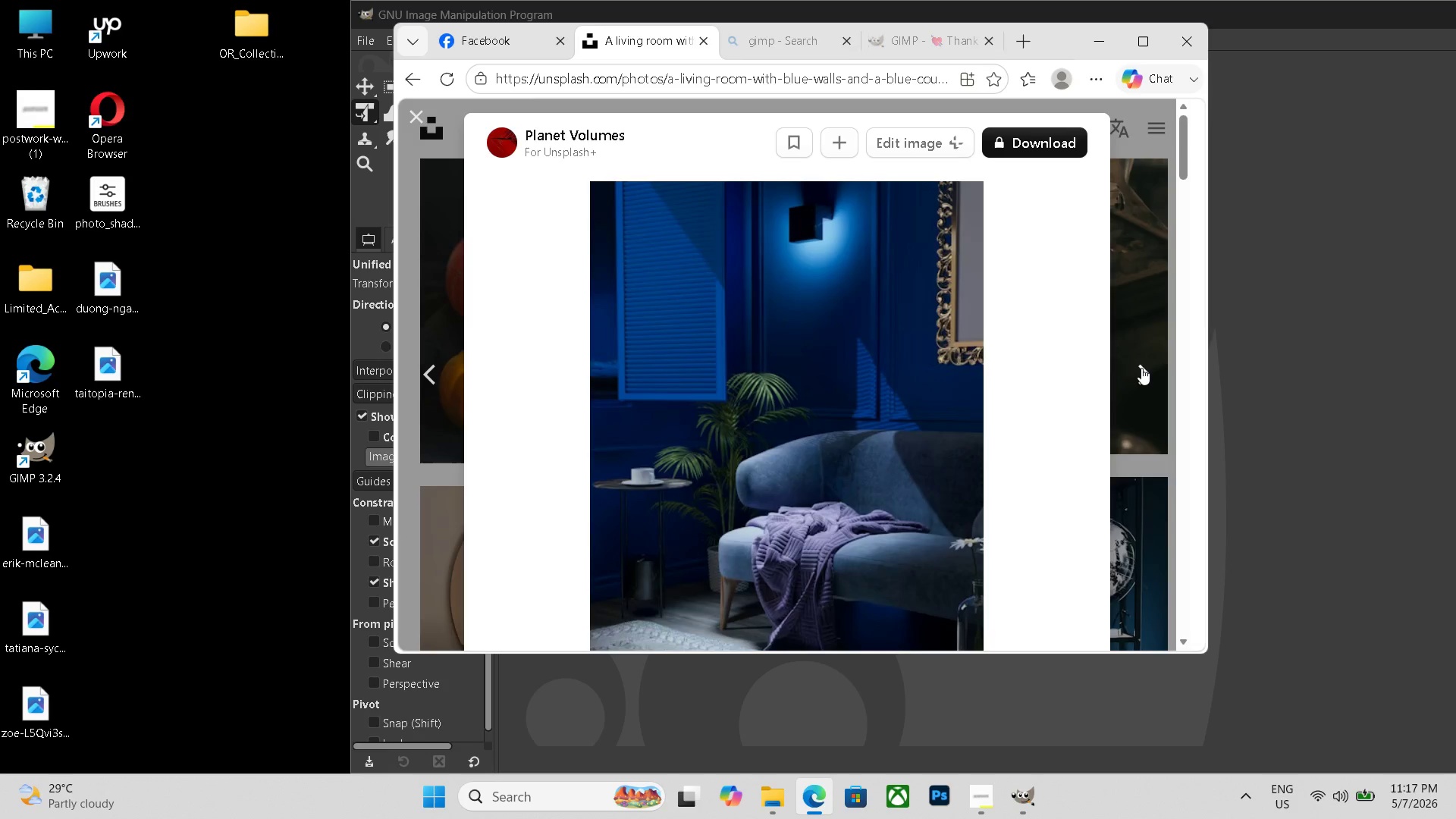 
left_click([1141, 368])
 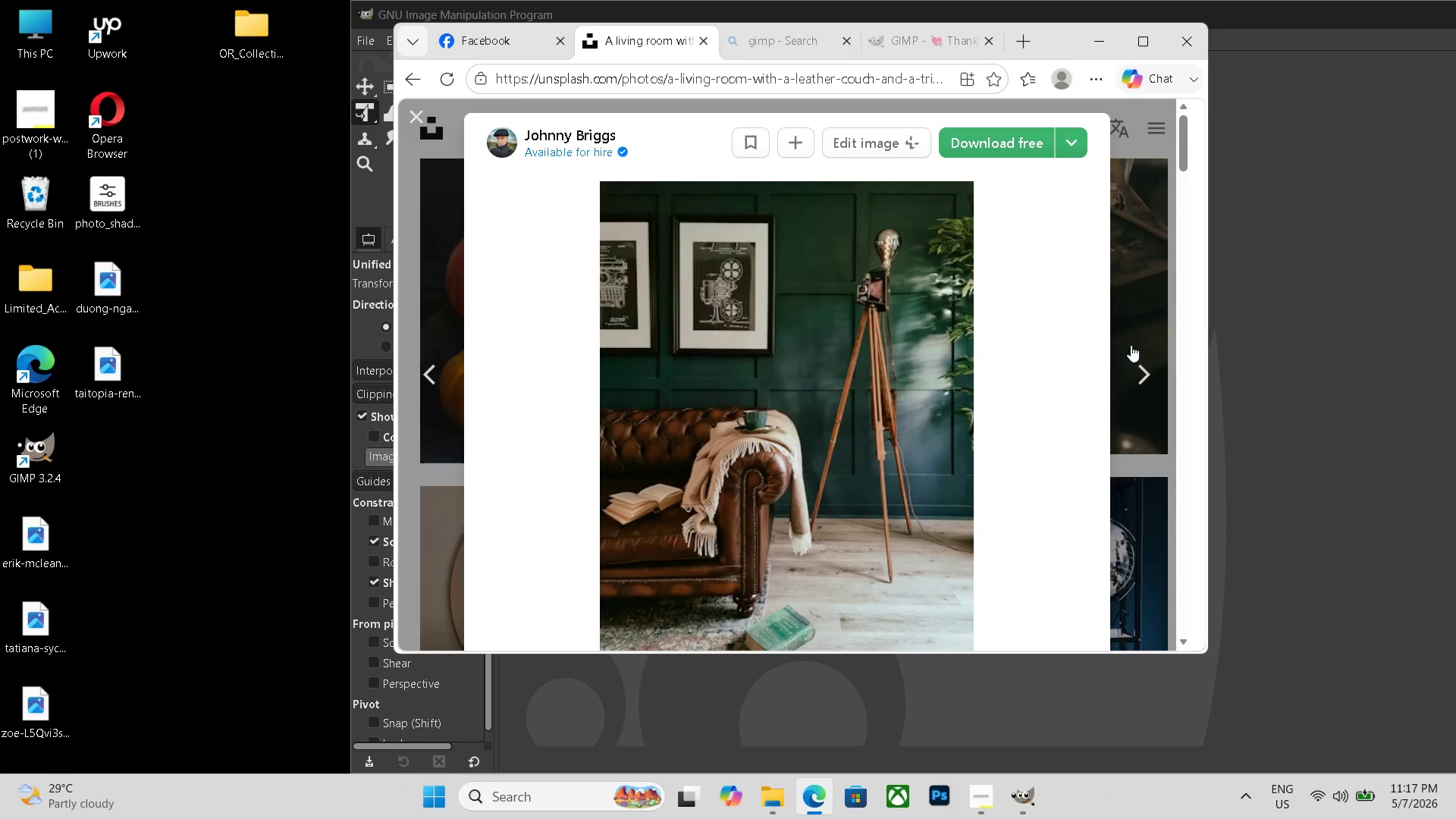 
left_click([1158, 388])
 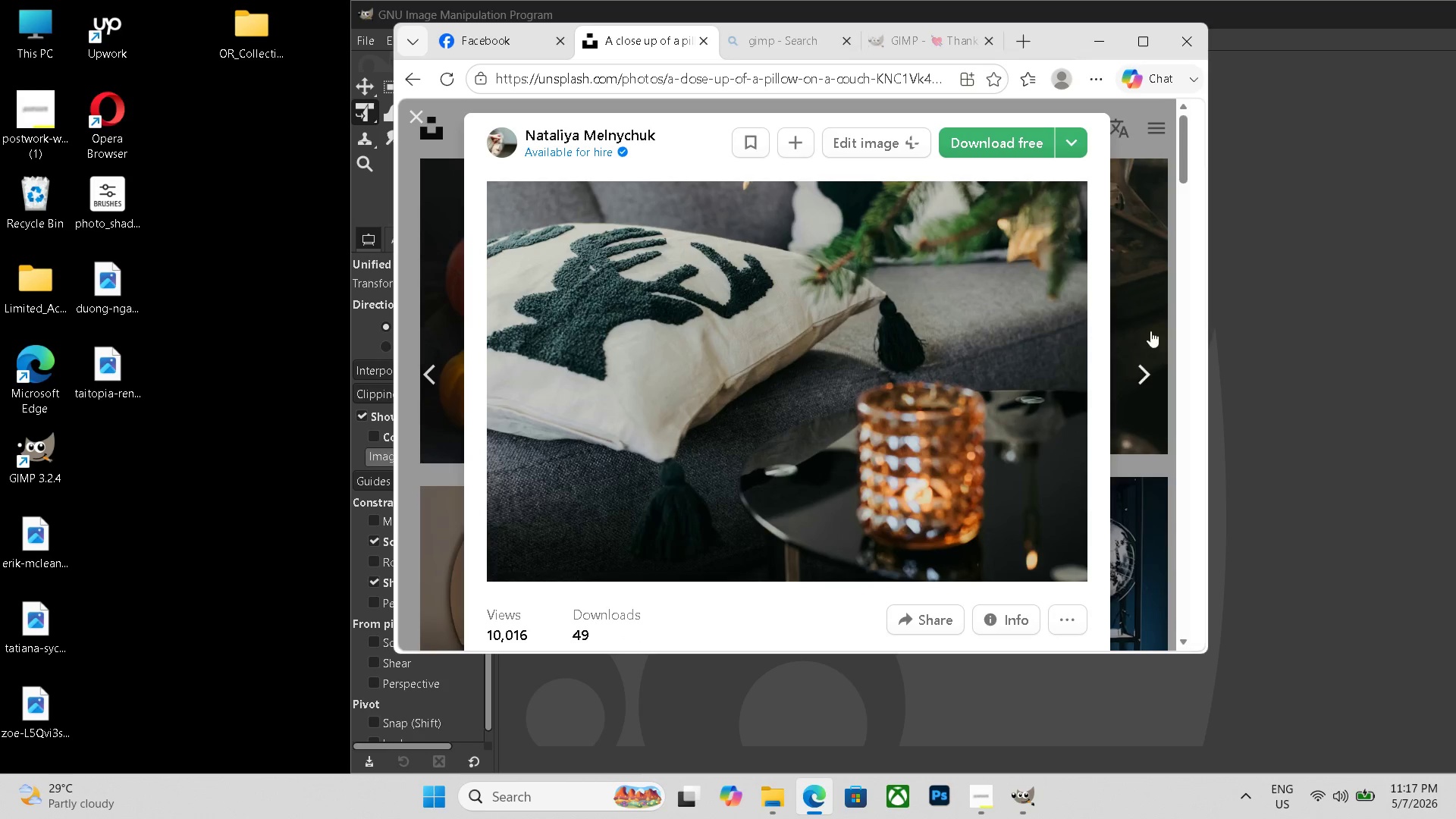 
left_click([1149, 375])
 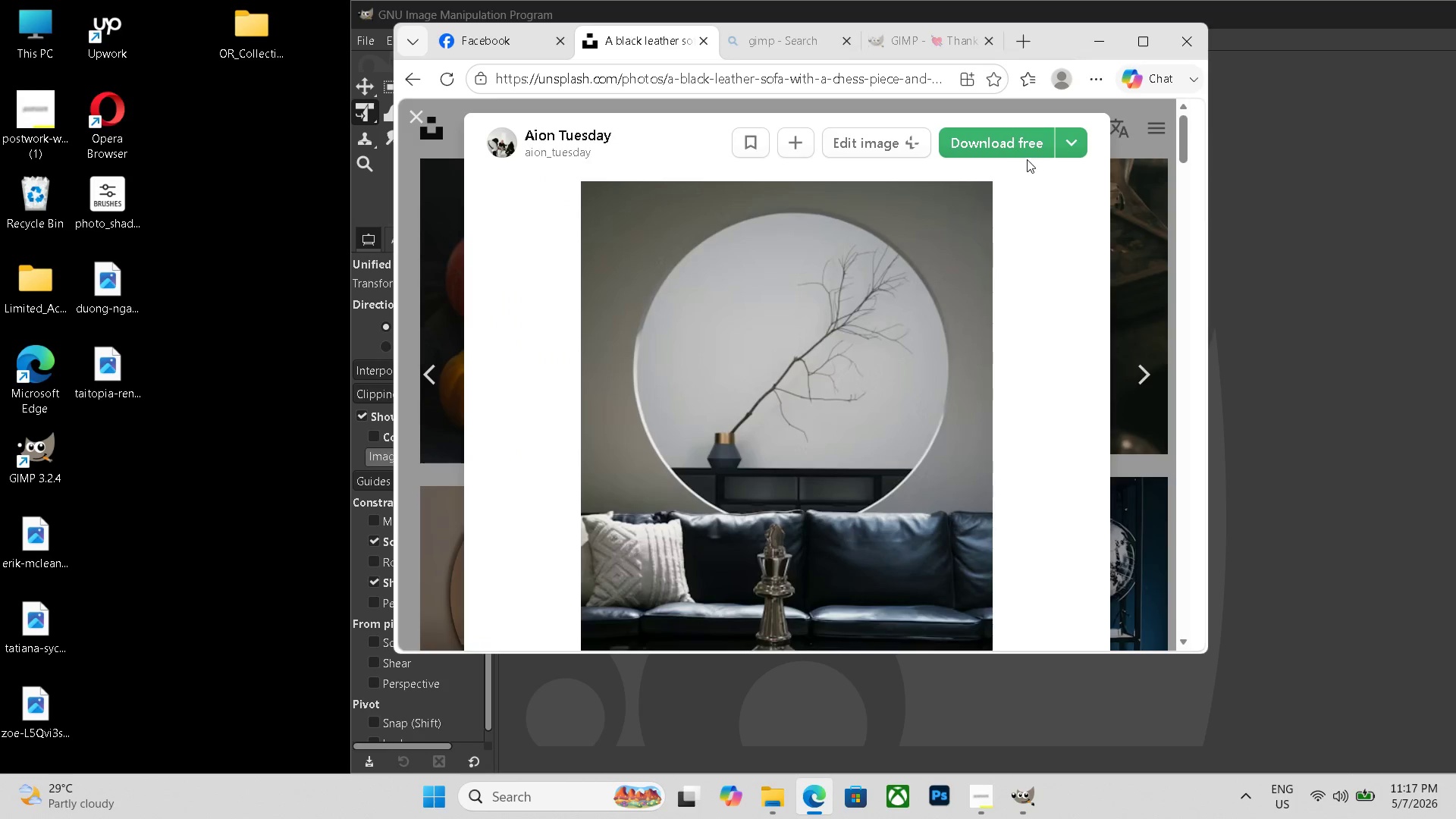 
left_click([1015, 143])
 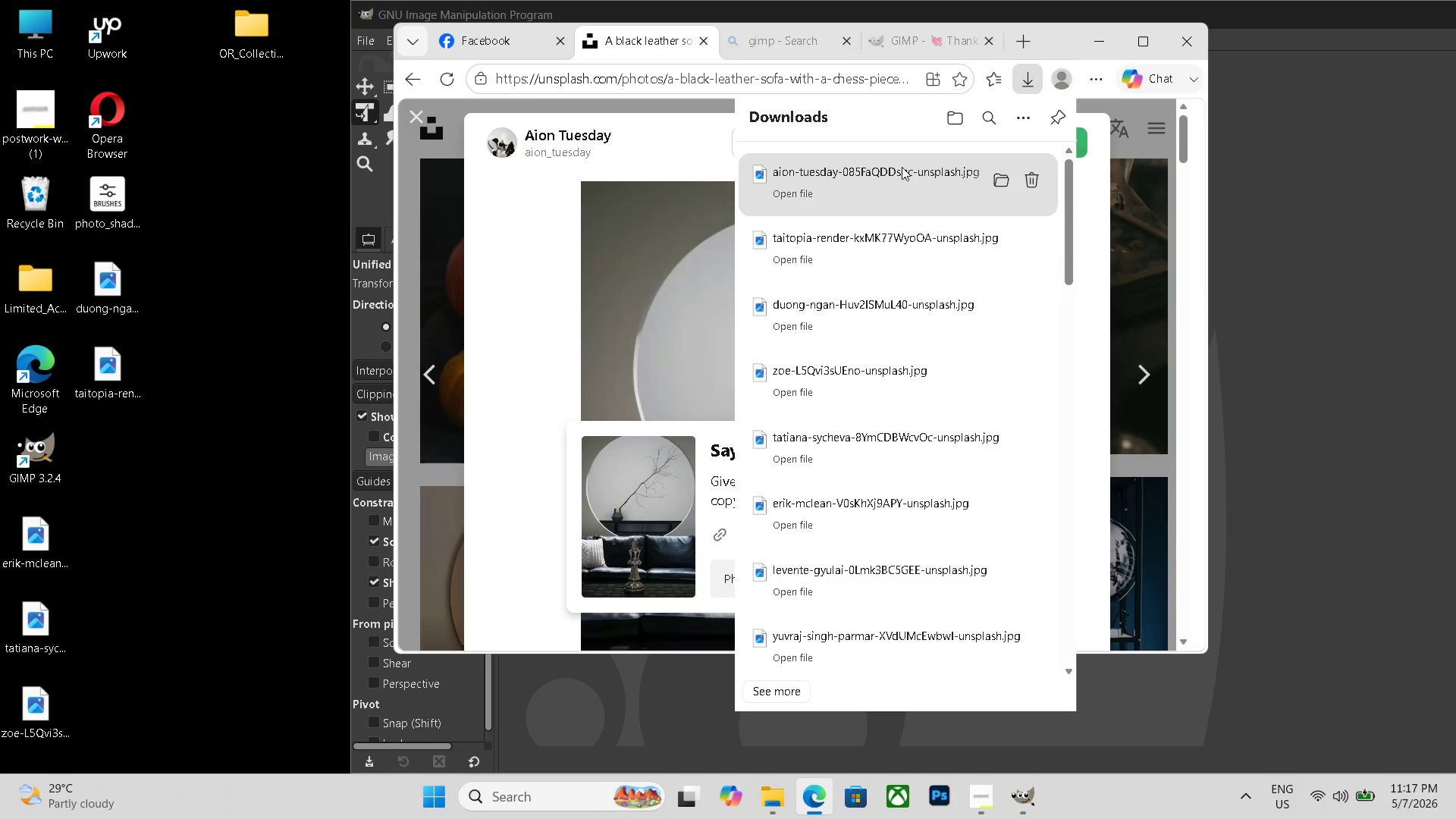 
left_click_drag(start_coordinate=[902, 167], to_coordinate=[125, 452])
 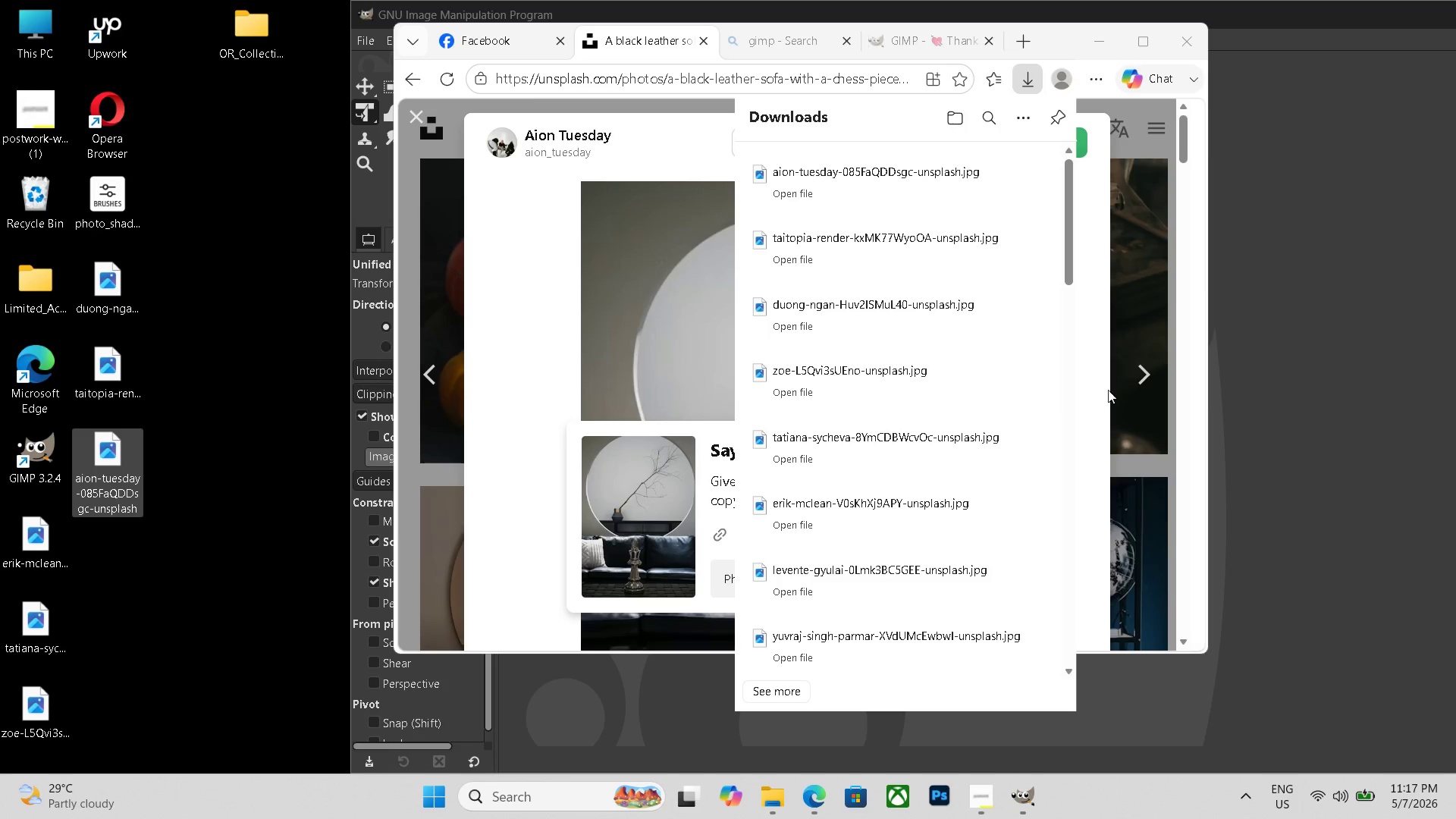 
left_click([1133, 388])
 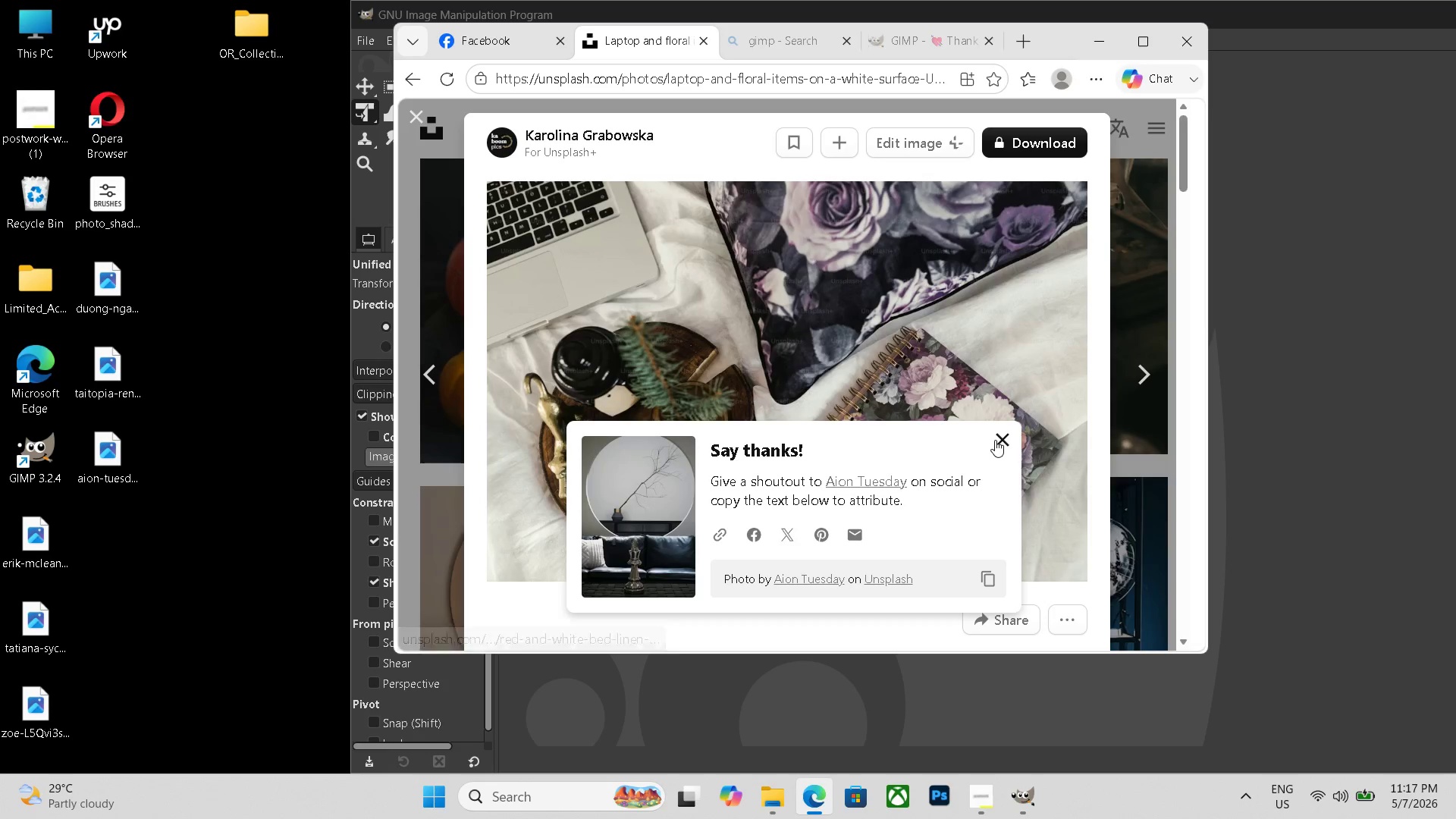 
left_click([995, 441])
 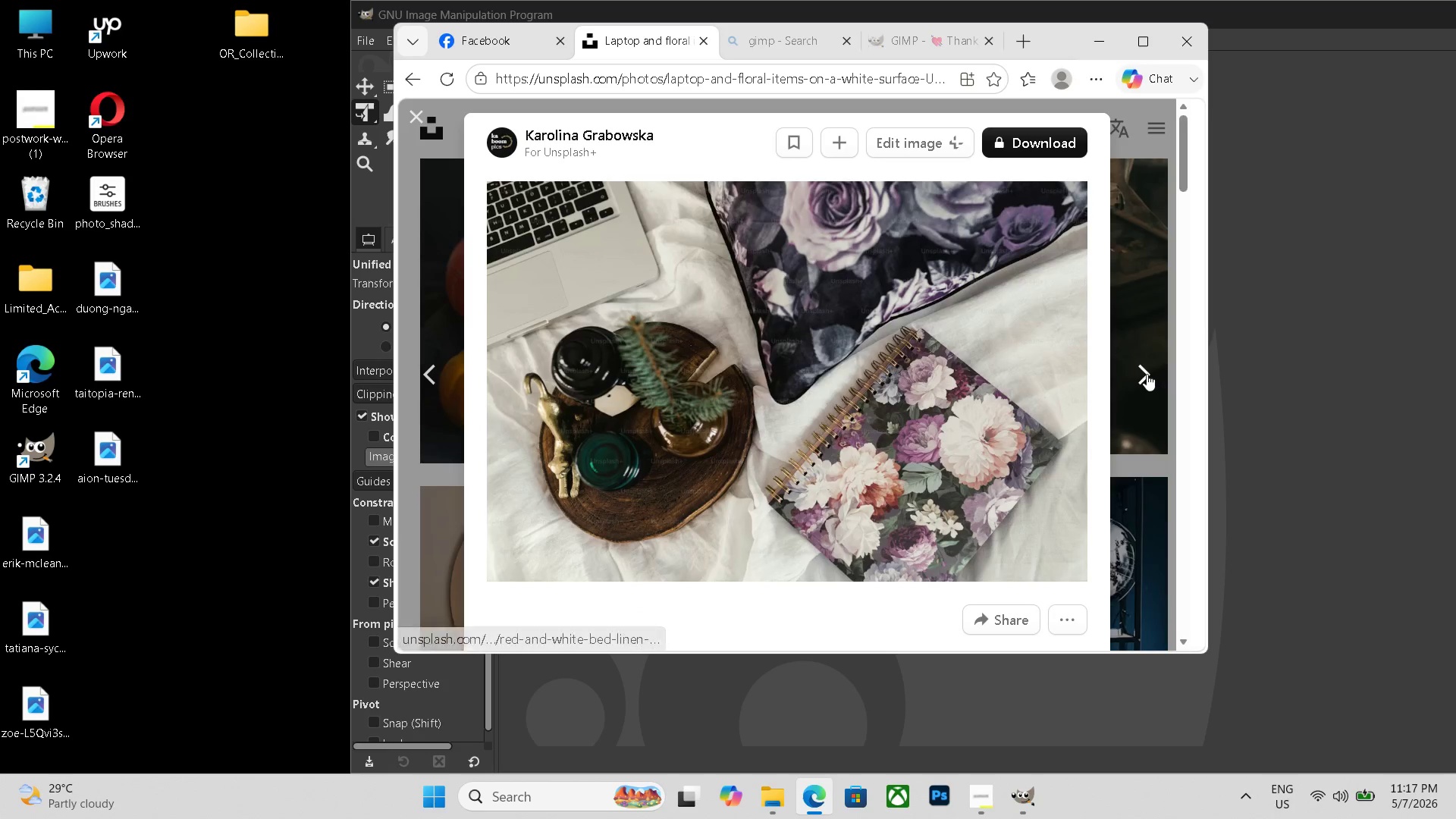 
left_click([1147, 374])
 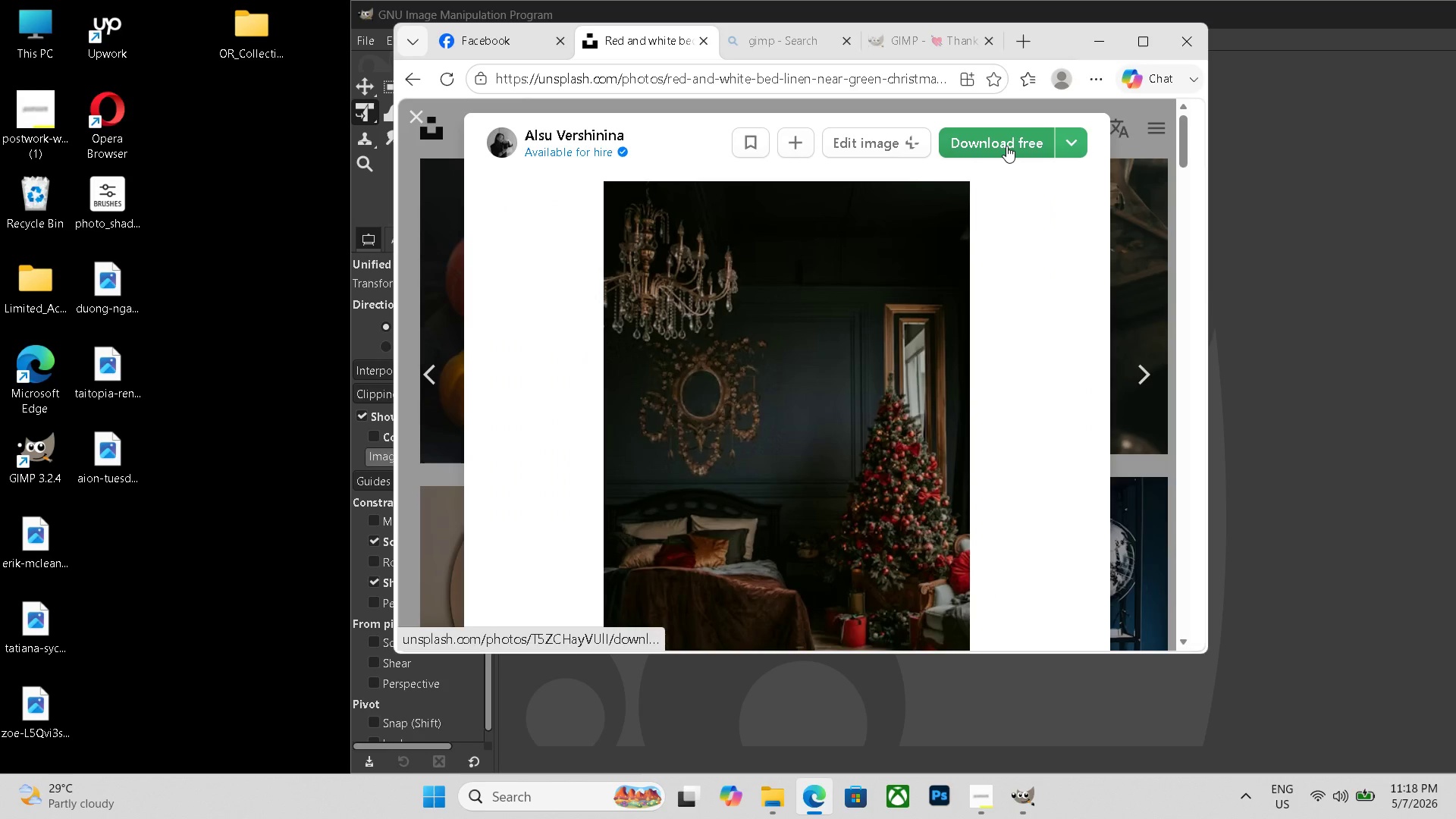 
left_click([1006, 146])
 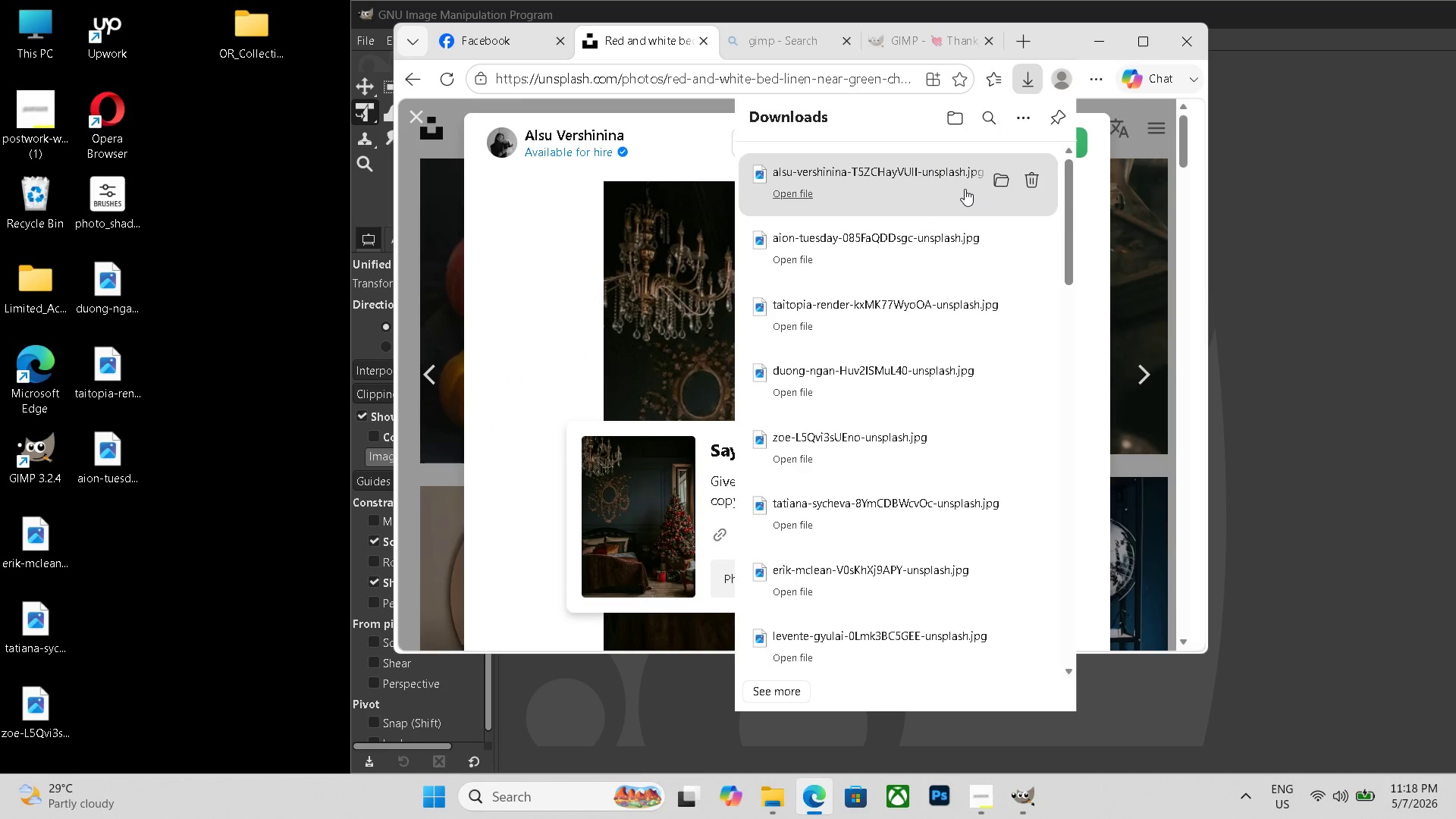 
left_click_drag(start_coordinate=[965, 189], to_coordinate=[118, 530])
 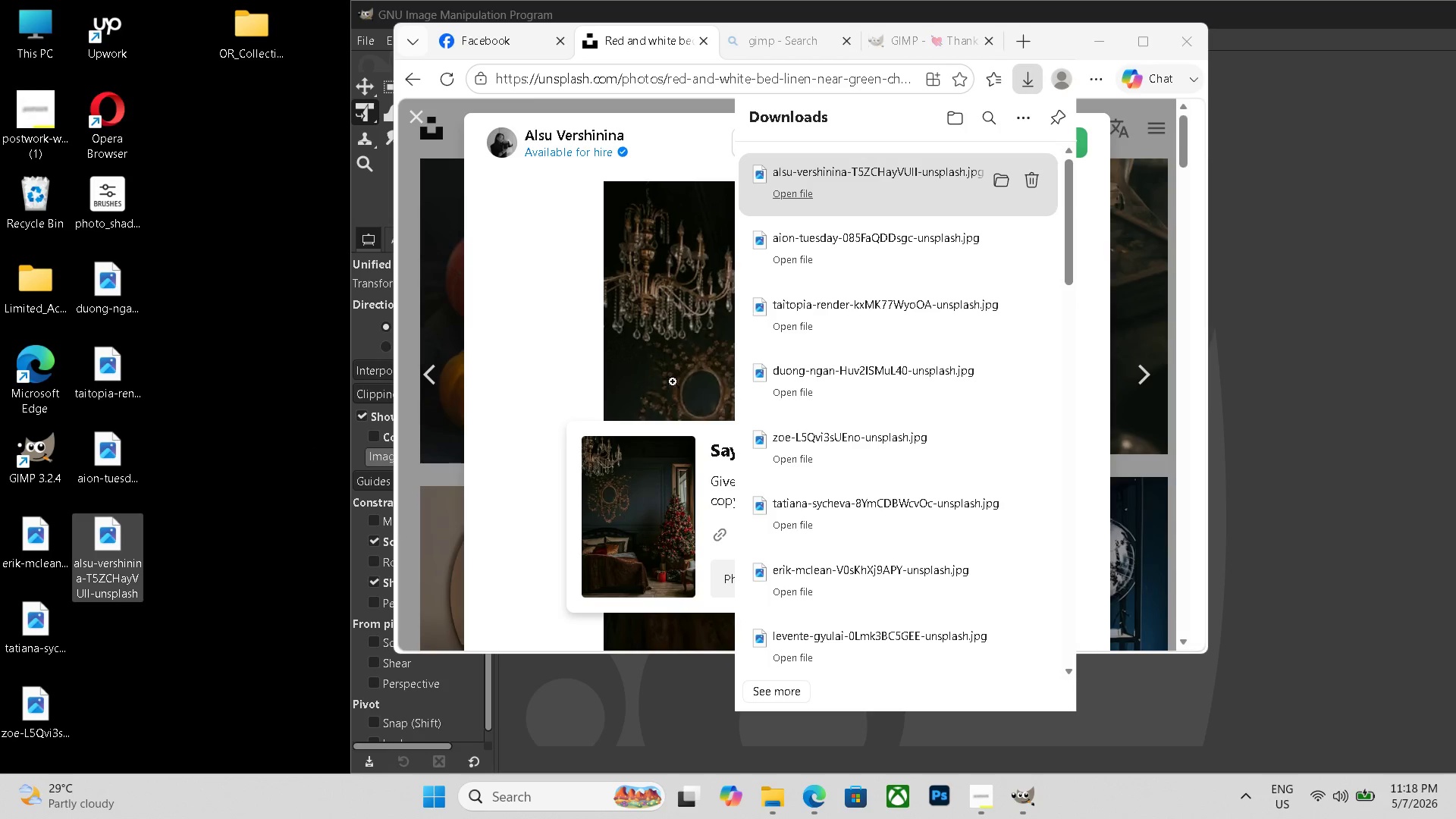 
left_click([1138, 373])
 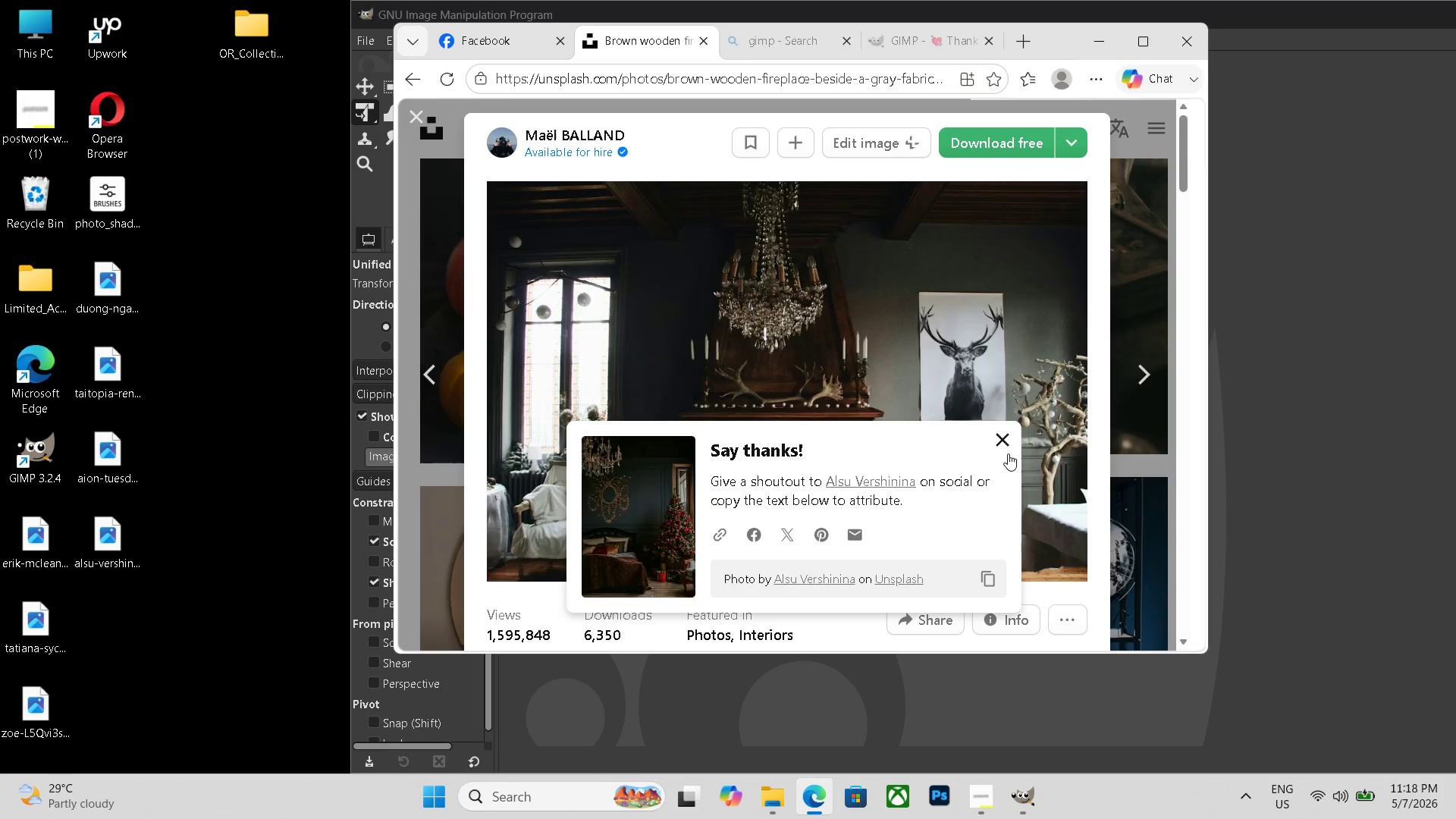 
left_click([1006, 442])
 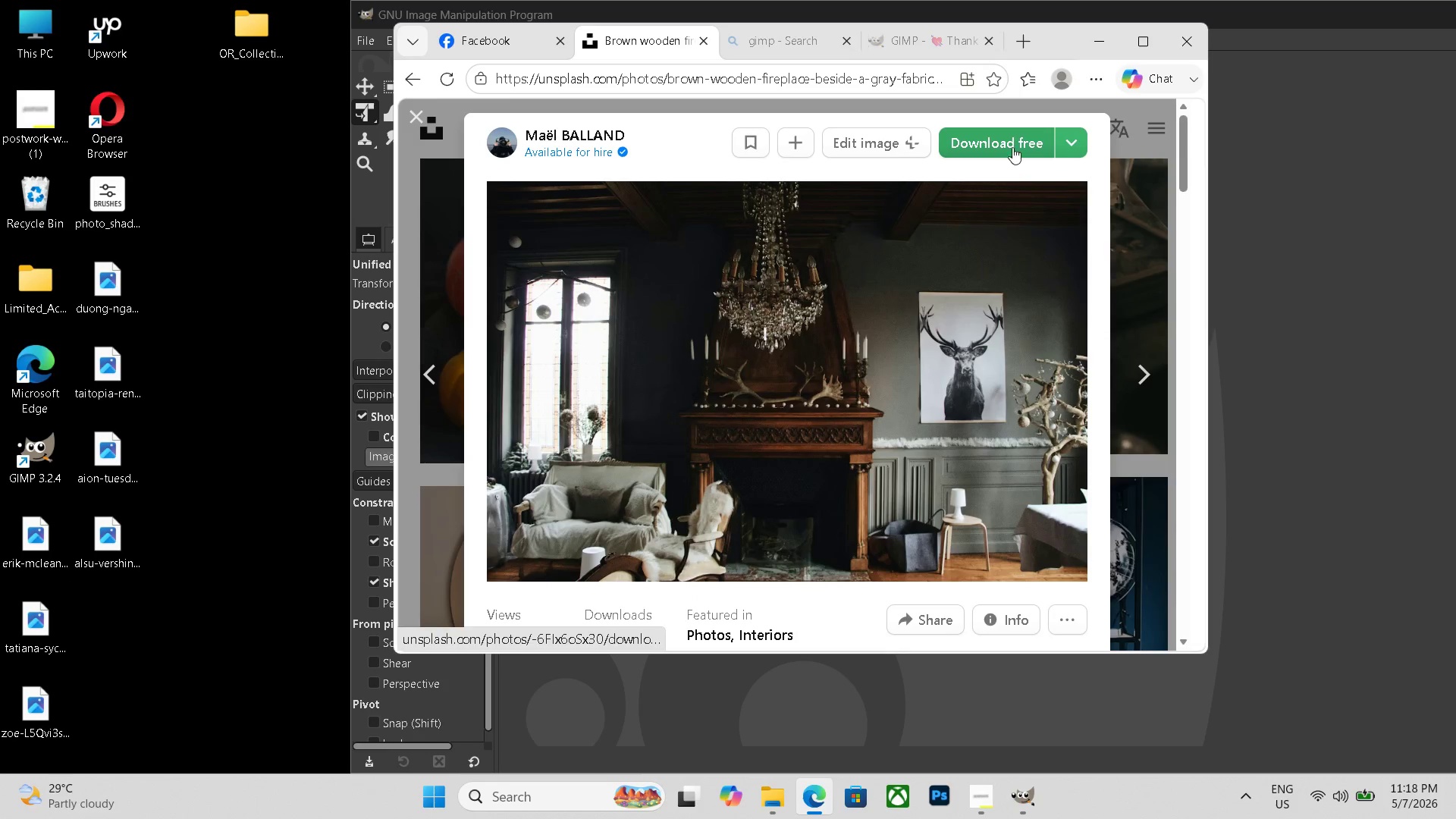 
left_click([1012, 137])
 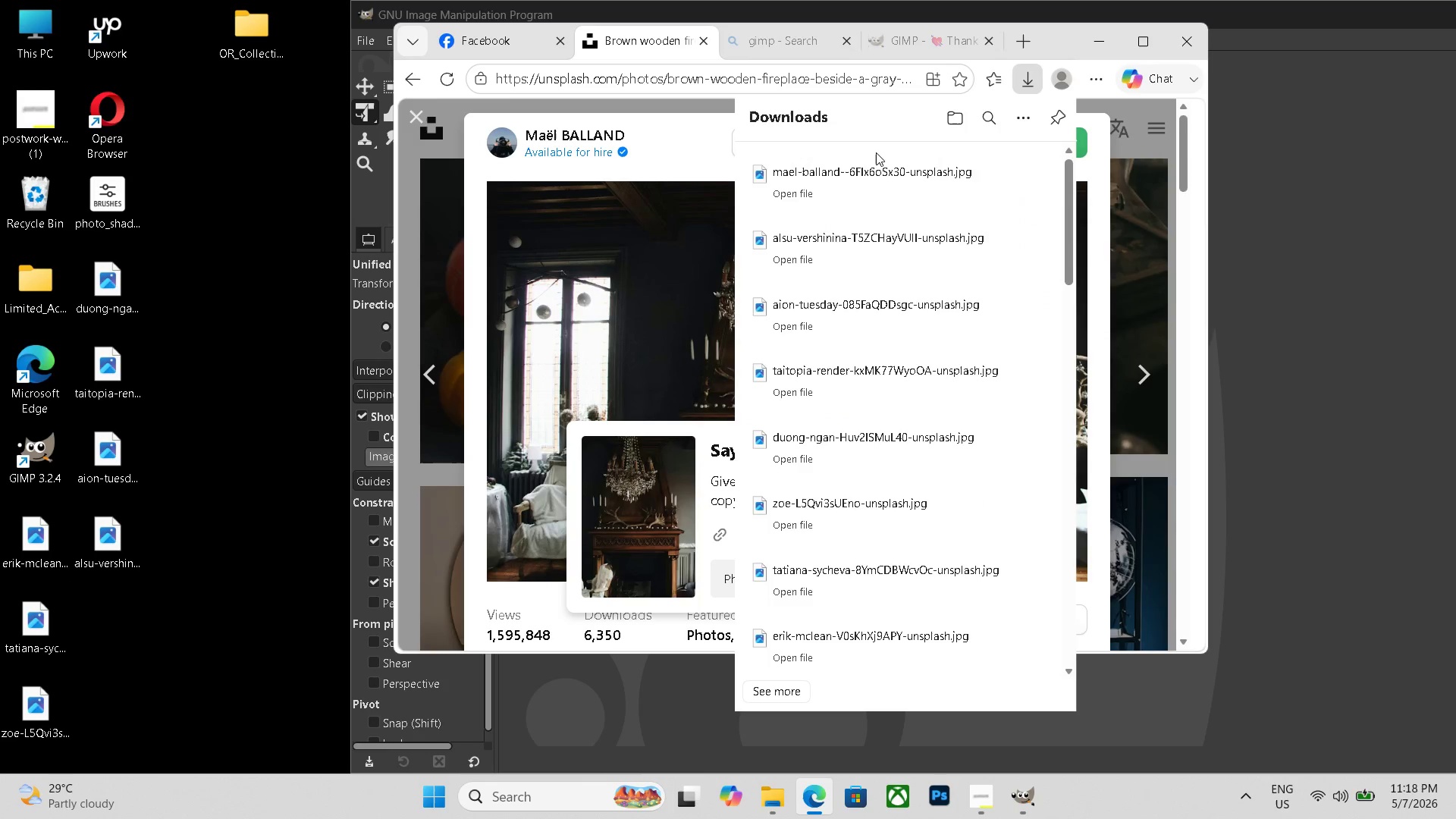 
left_click_drag(start_coordinate=[883, 171], to_coordinate=[116, 604])
 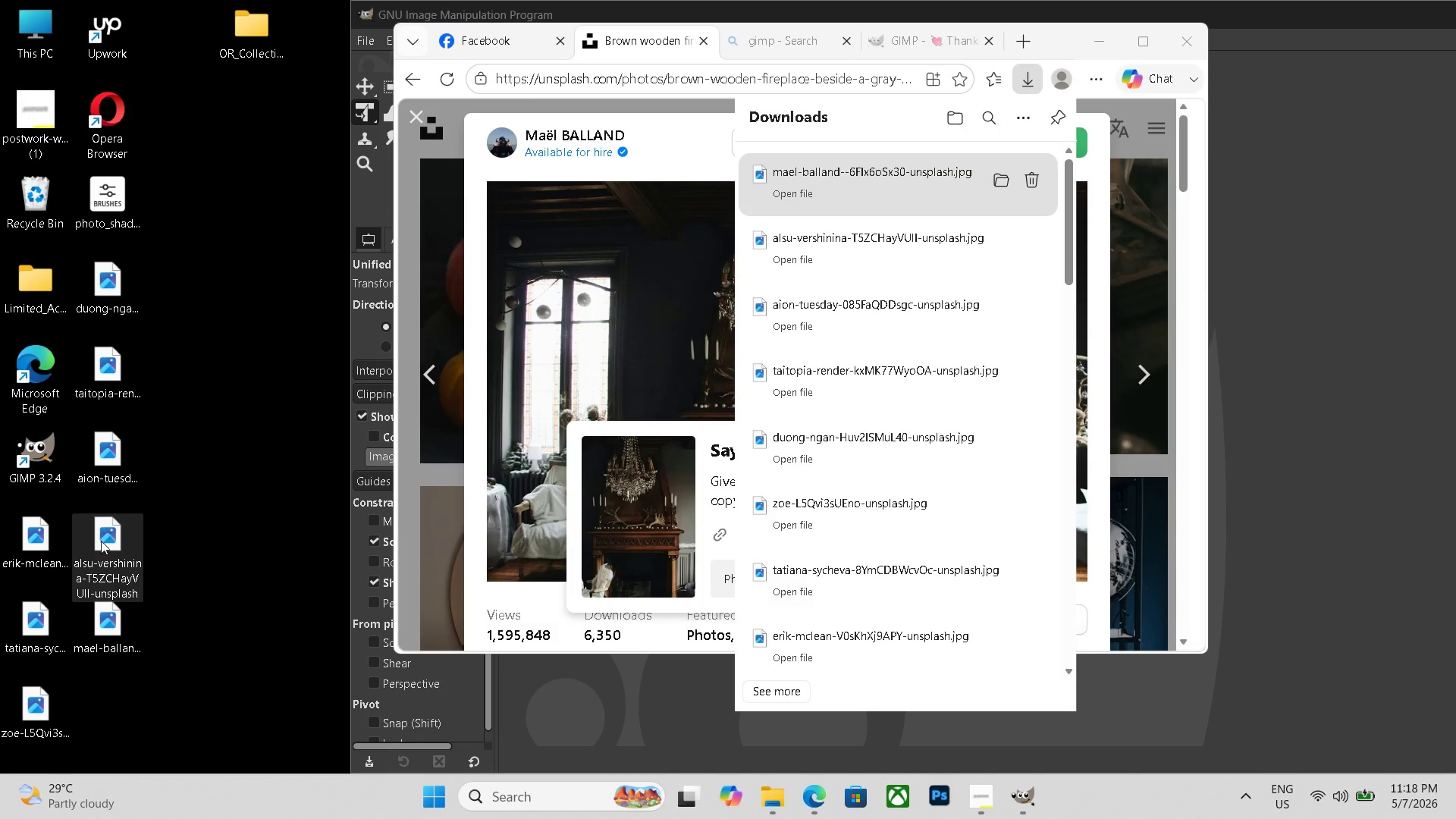 
wait(5.83)
 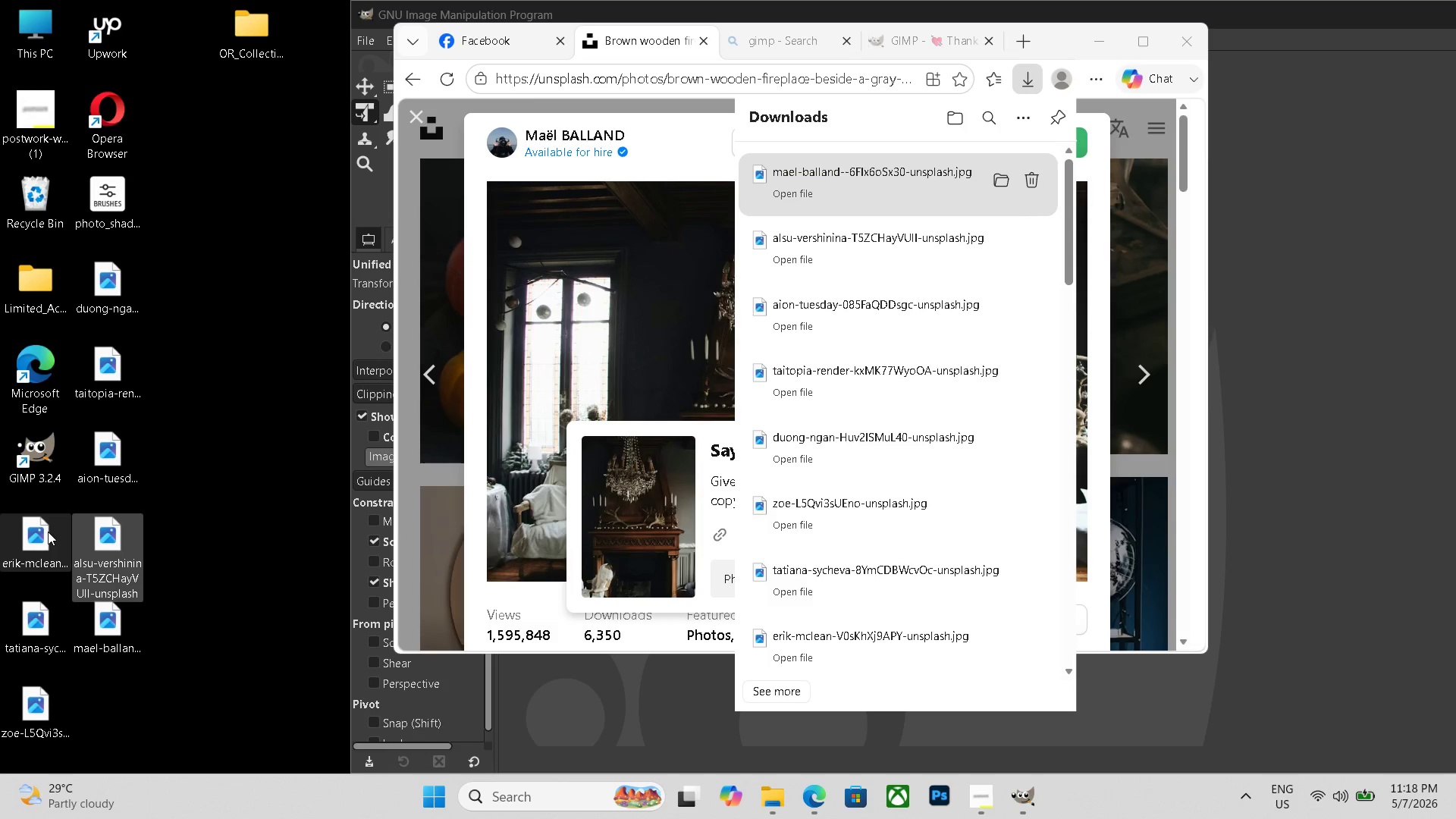 
left_click([1157, 375])
 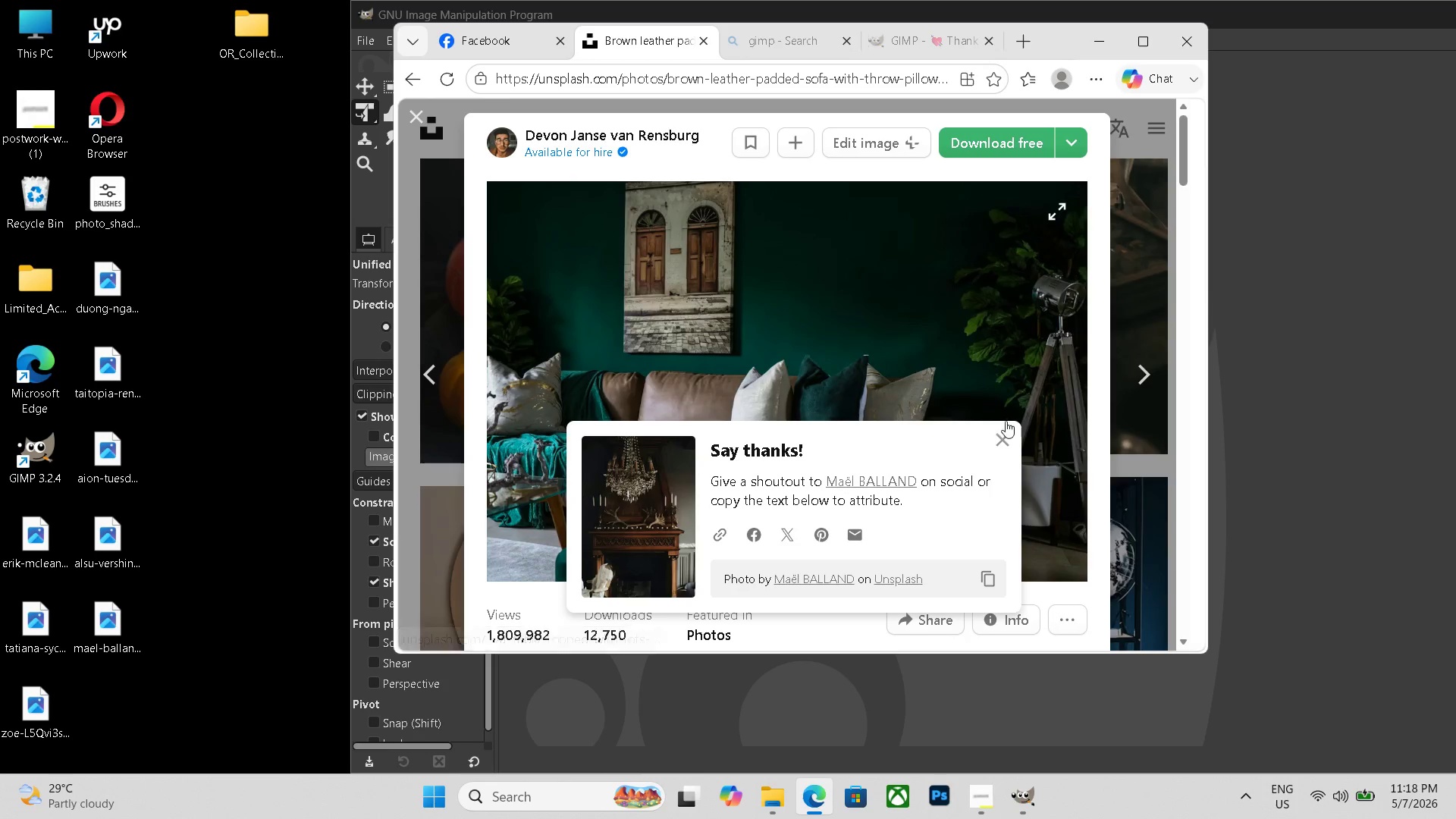 
left_click([1006, 448])
 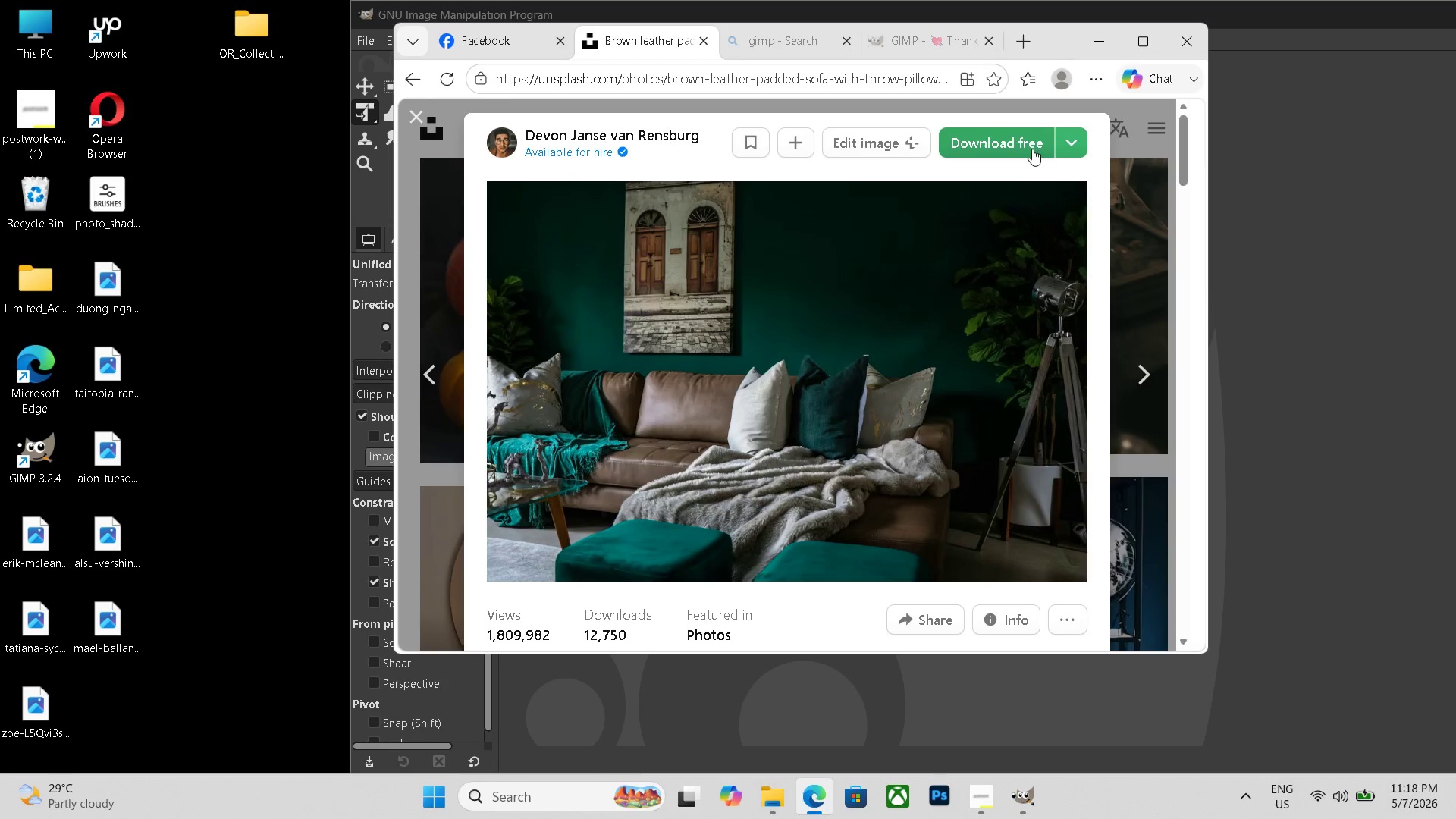 
left_click([1018, 146])
 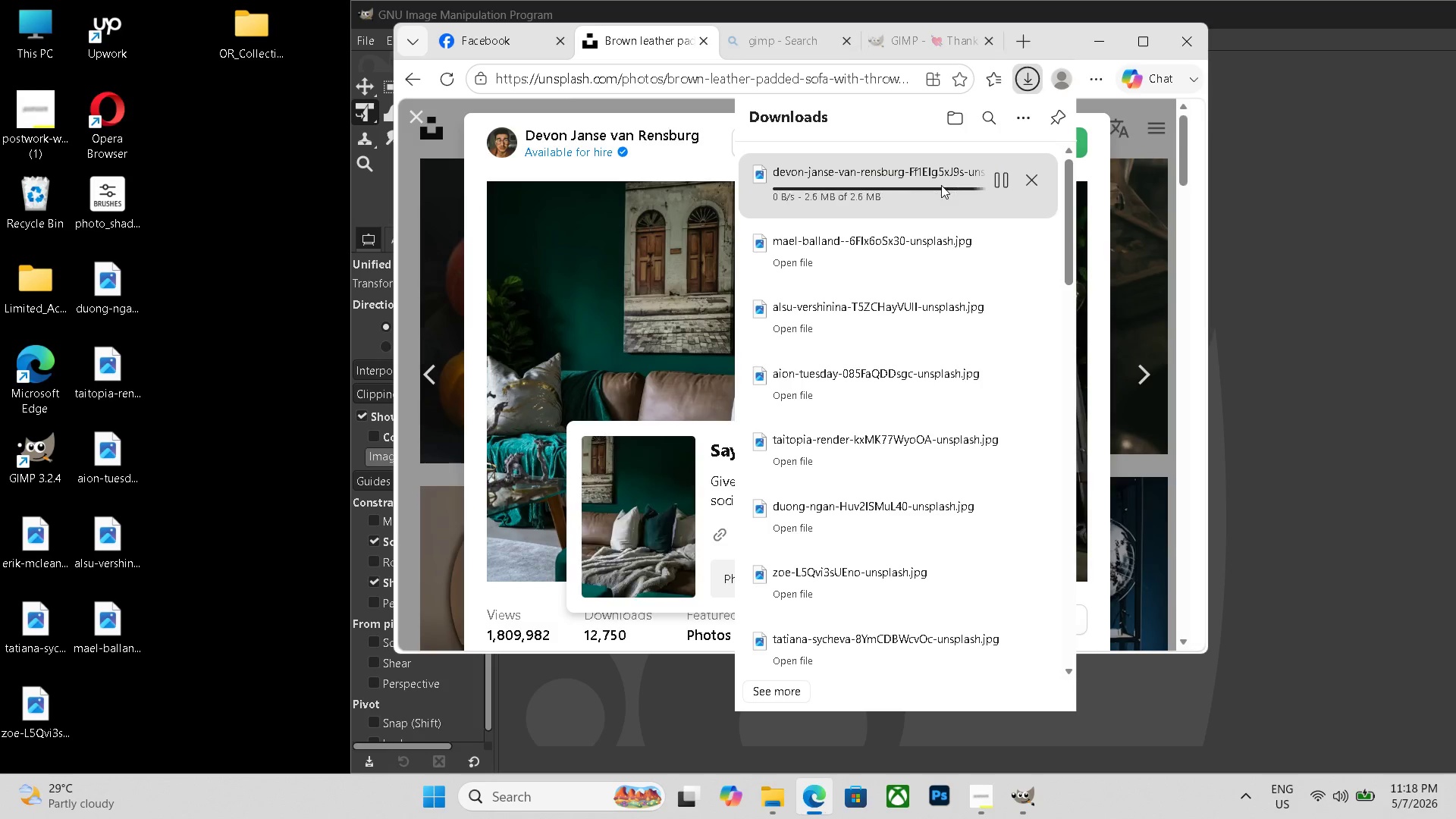 
left_click_drag(start_coordinate=[941, 185], to_coordinate=[109, 691])
 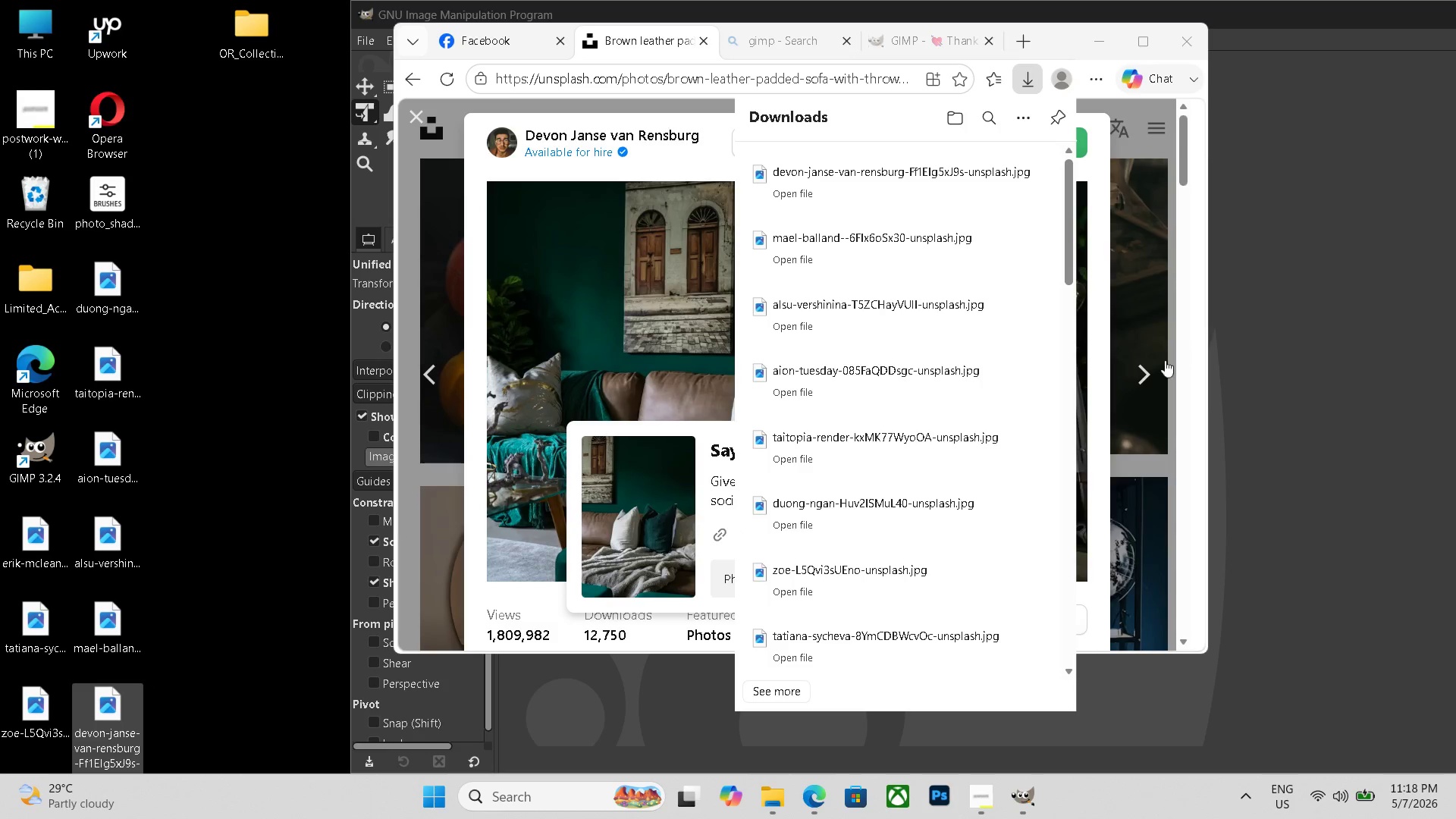 
left_click([1150, 367])
 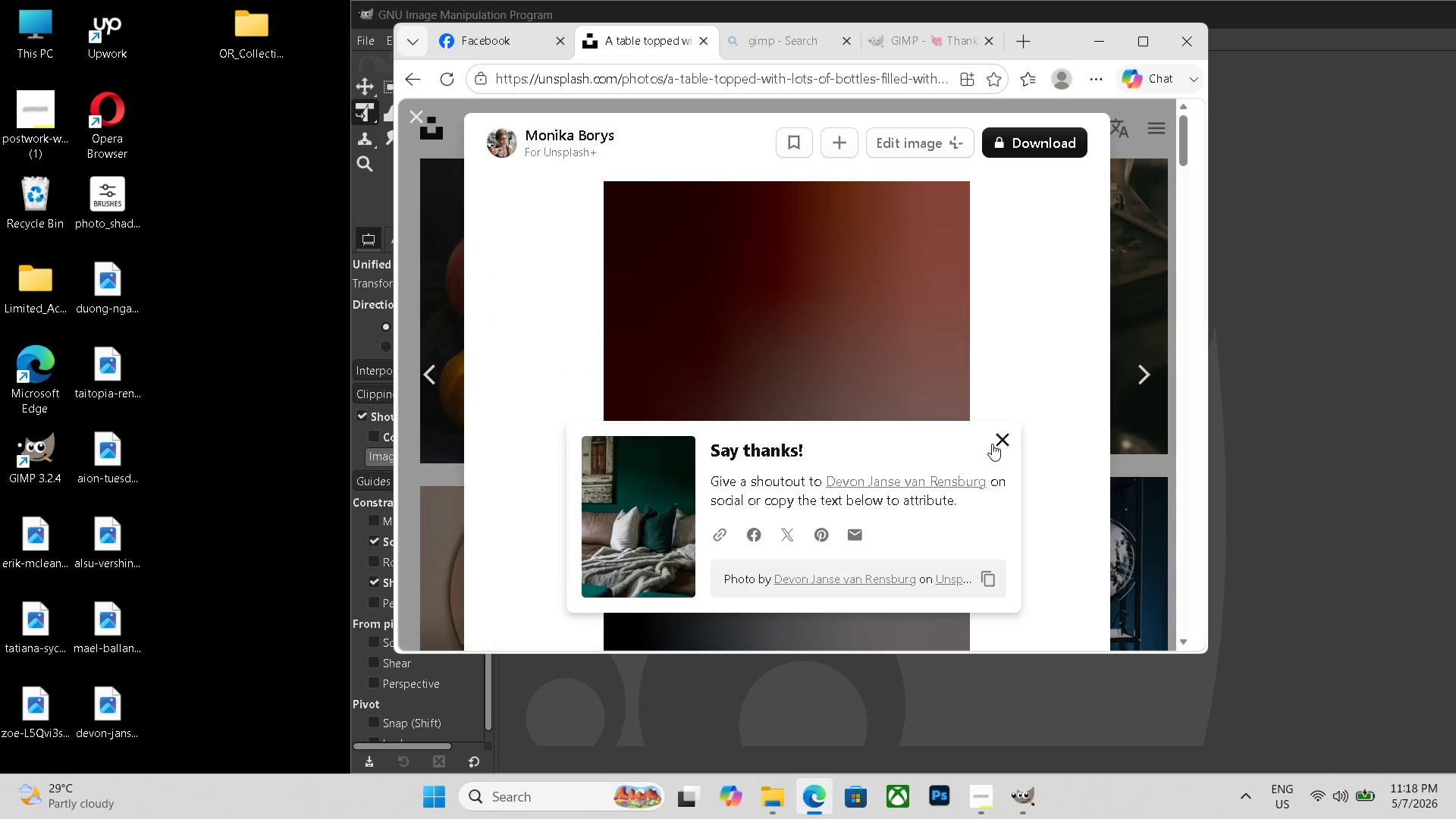 
left_click([1003, 439])
 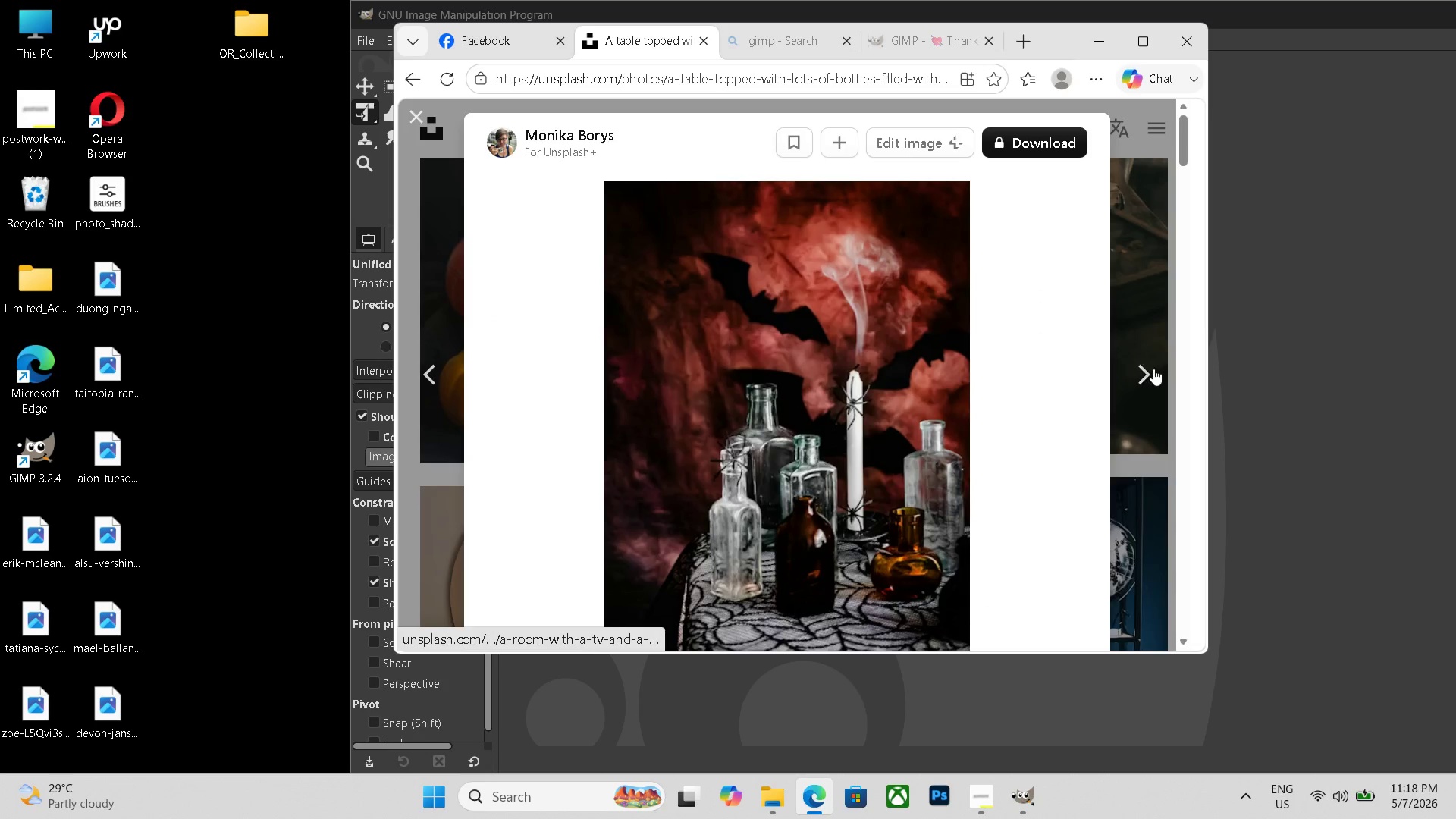 
left_click([1153, 369])
 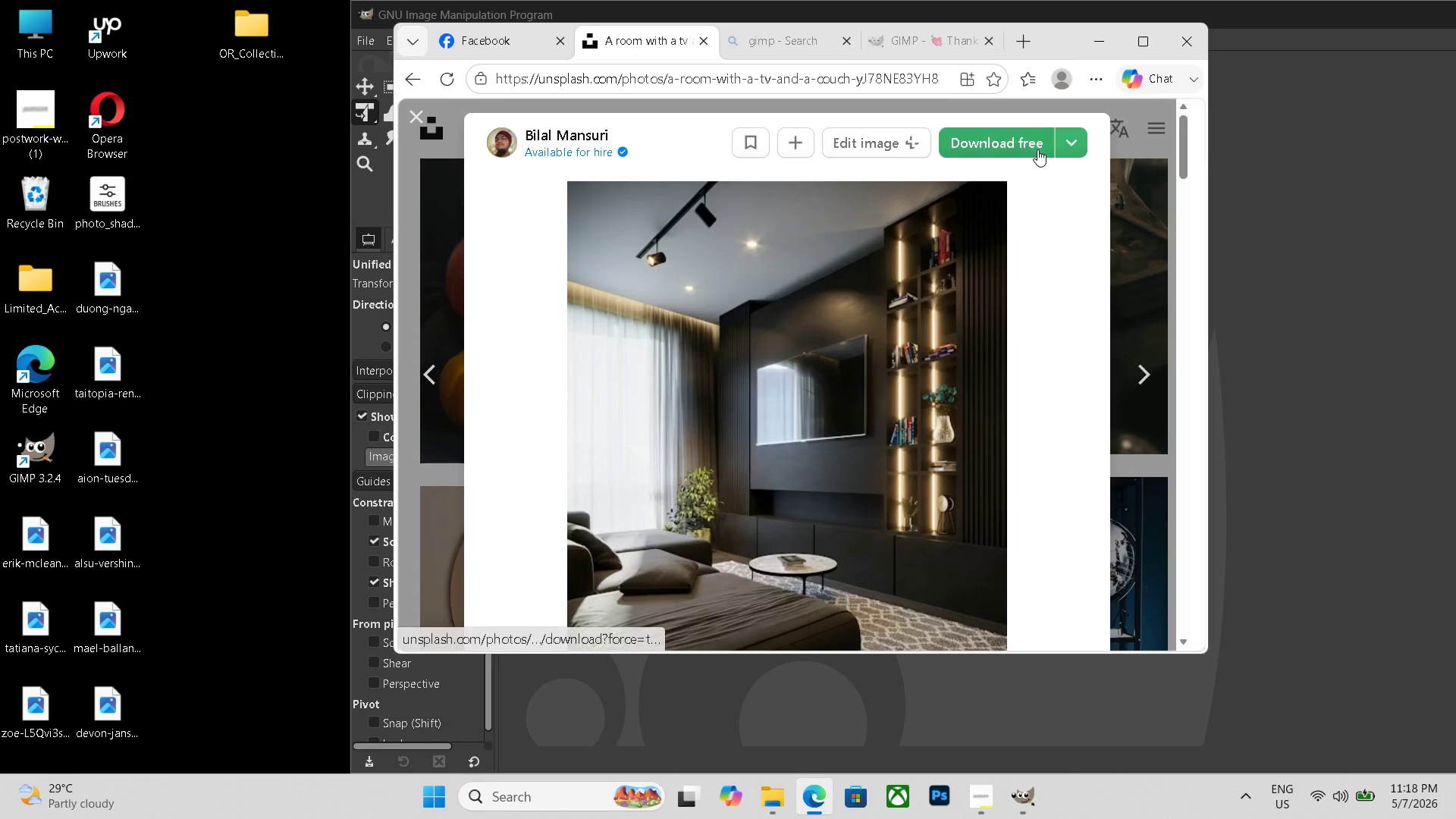 
left_click([1020, 139])
 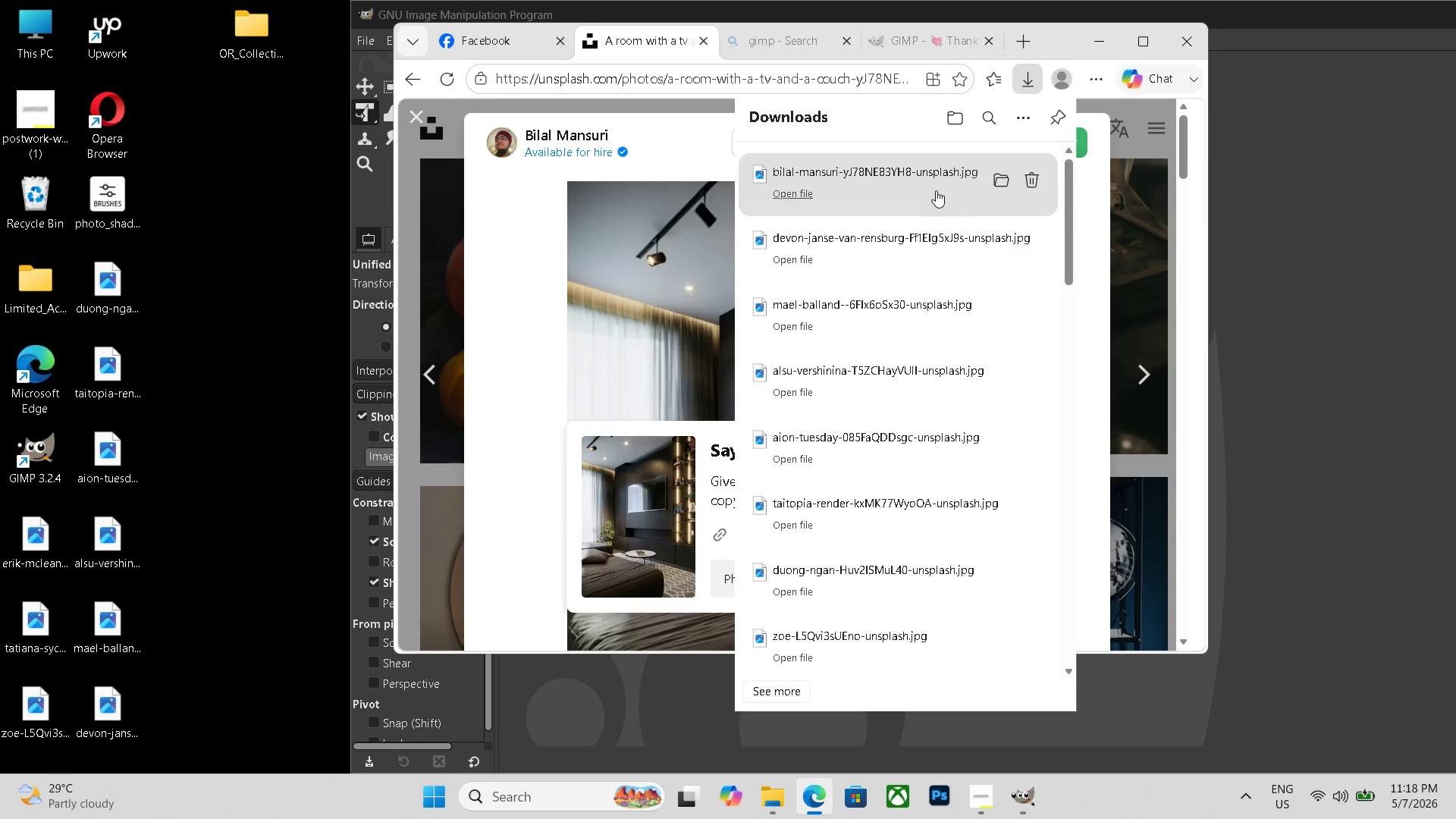 
left_click_drag(start_coordinate=[935, 190], to_coordinate=[168, 43])
 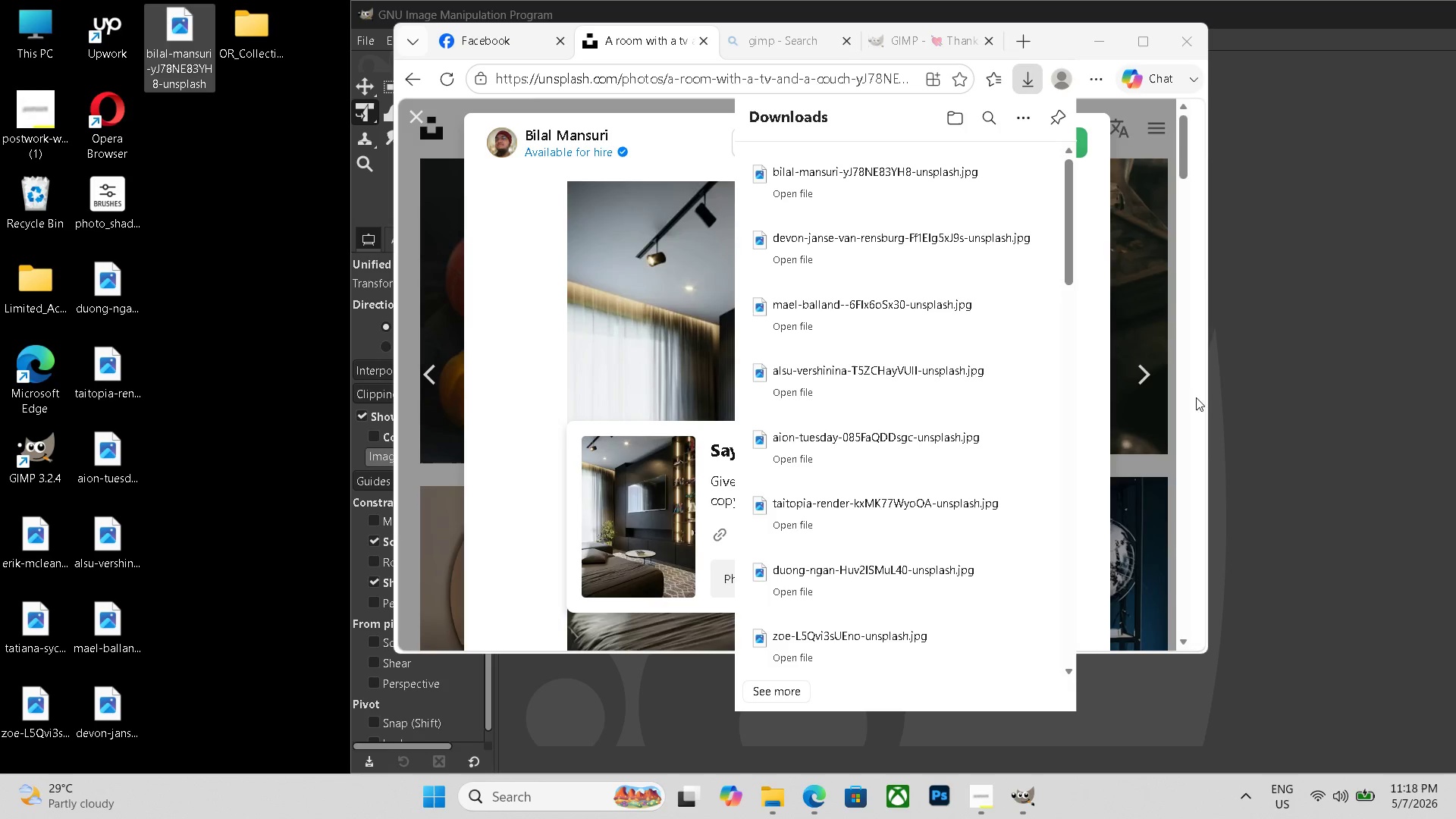 
left_click([1348, 261])
 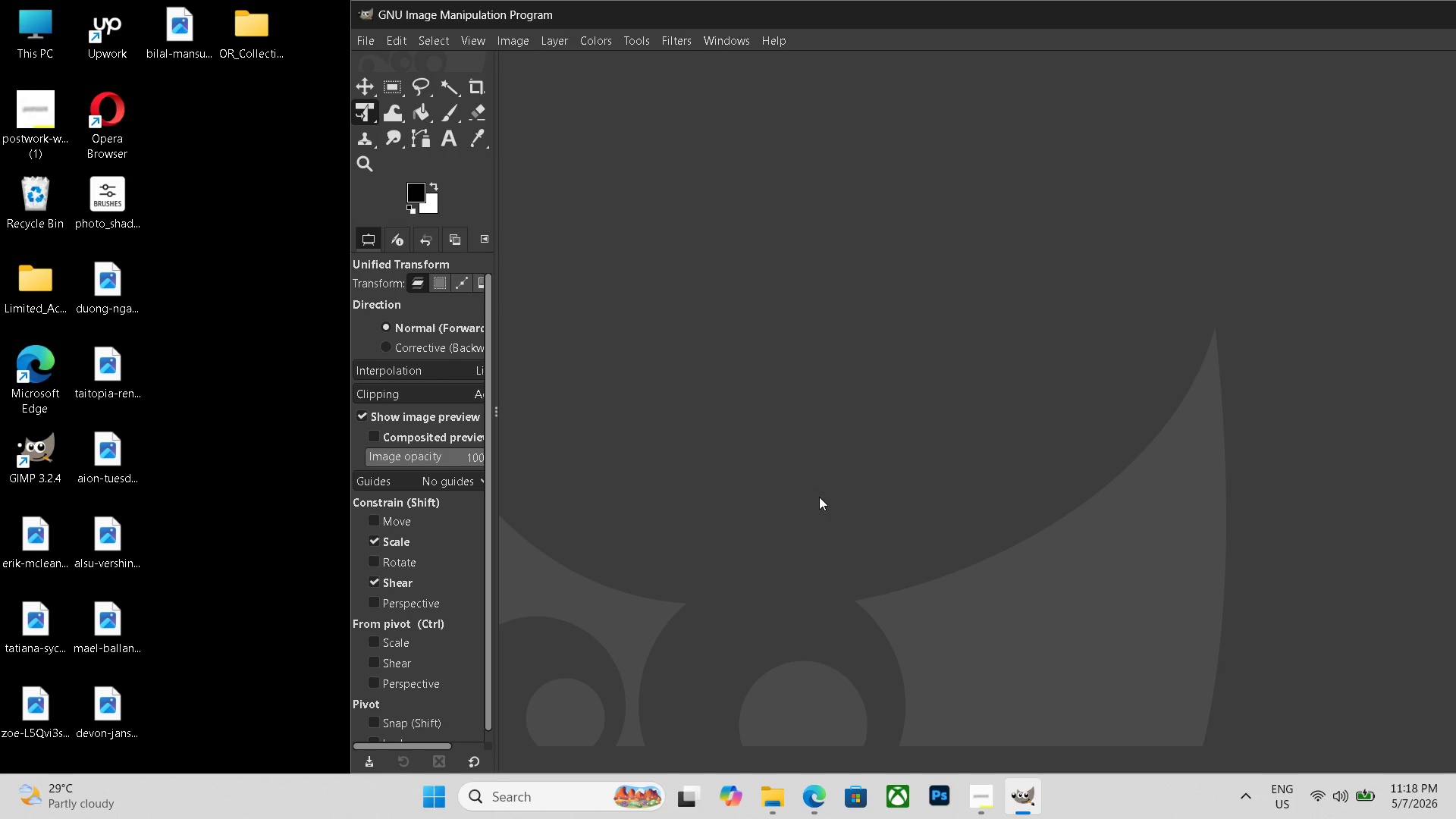 
key(Control+N)
 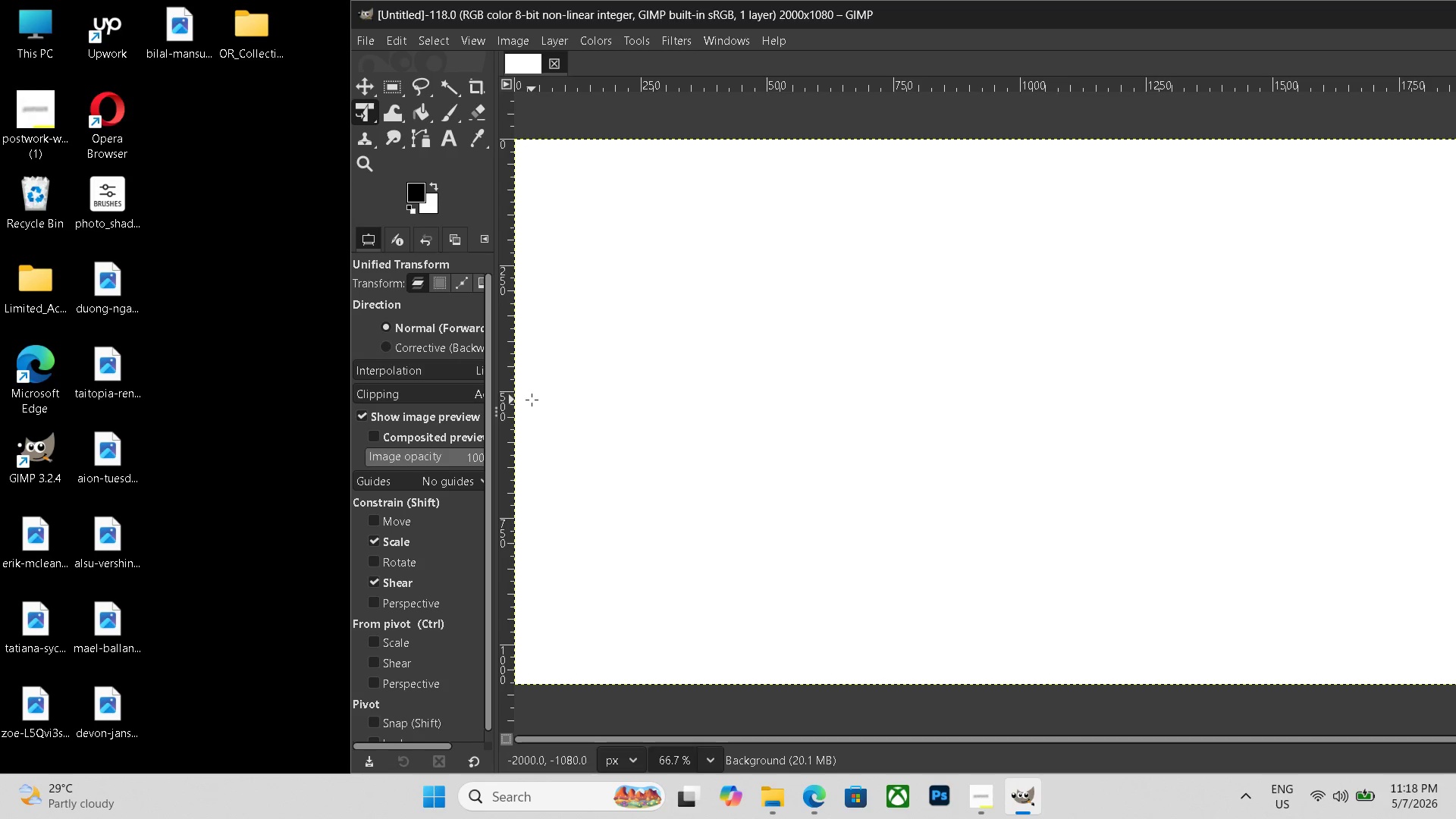 
hold_key(key=ControlLeft, duration=0.52)
scroll: coordinate [772, 438], scroll_direction: down, amount: 5.0
 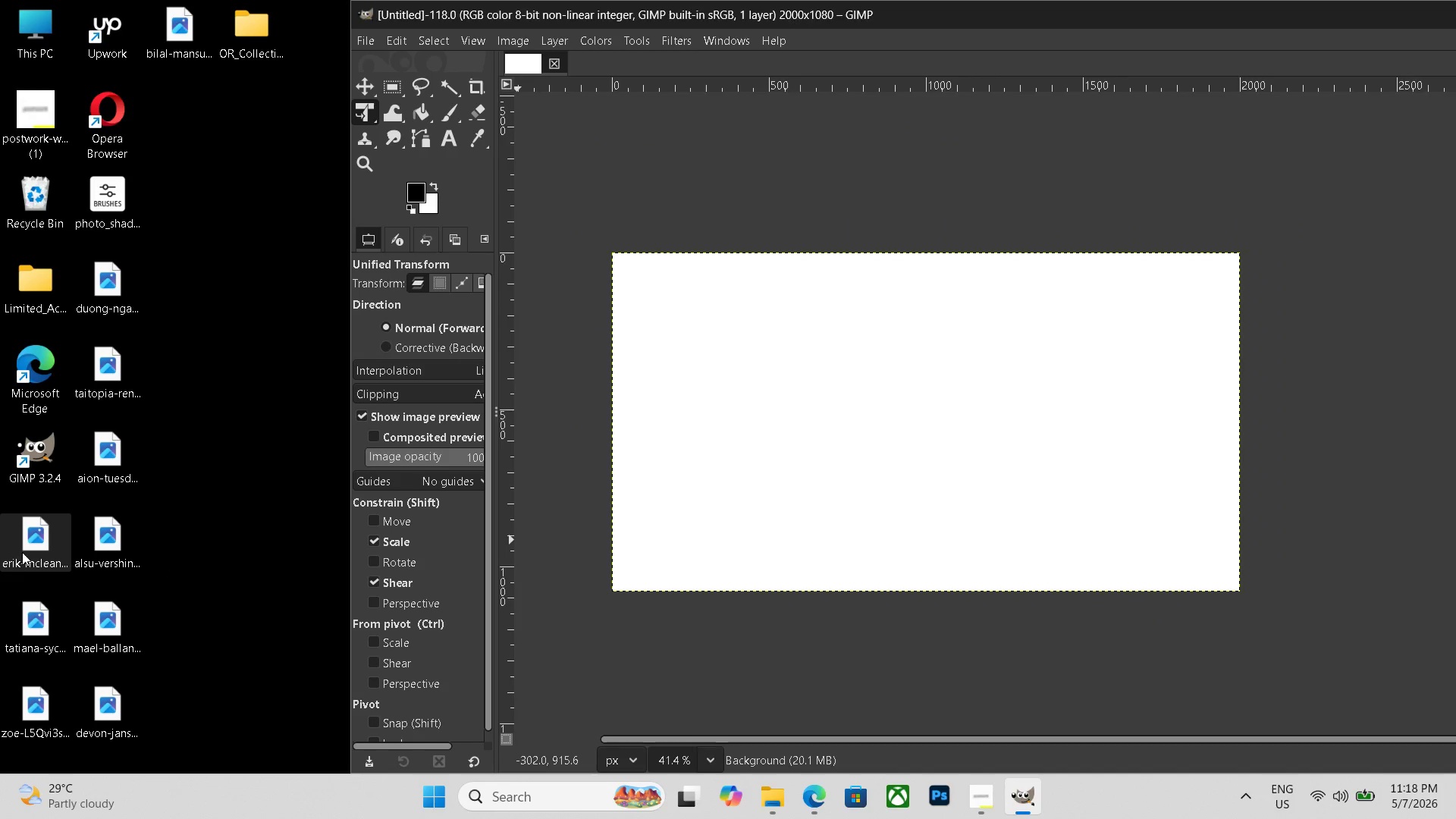 
left_click_drag(start_coordinate=[24, 551], to_coordinate=[821, 404])
 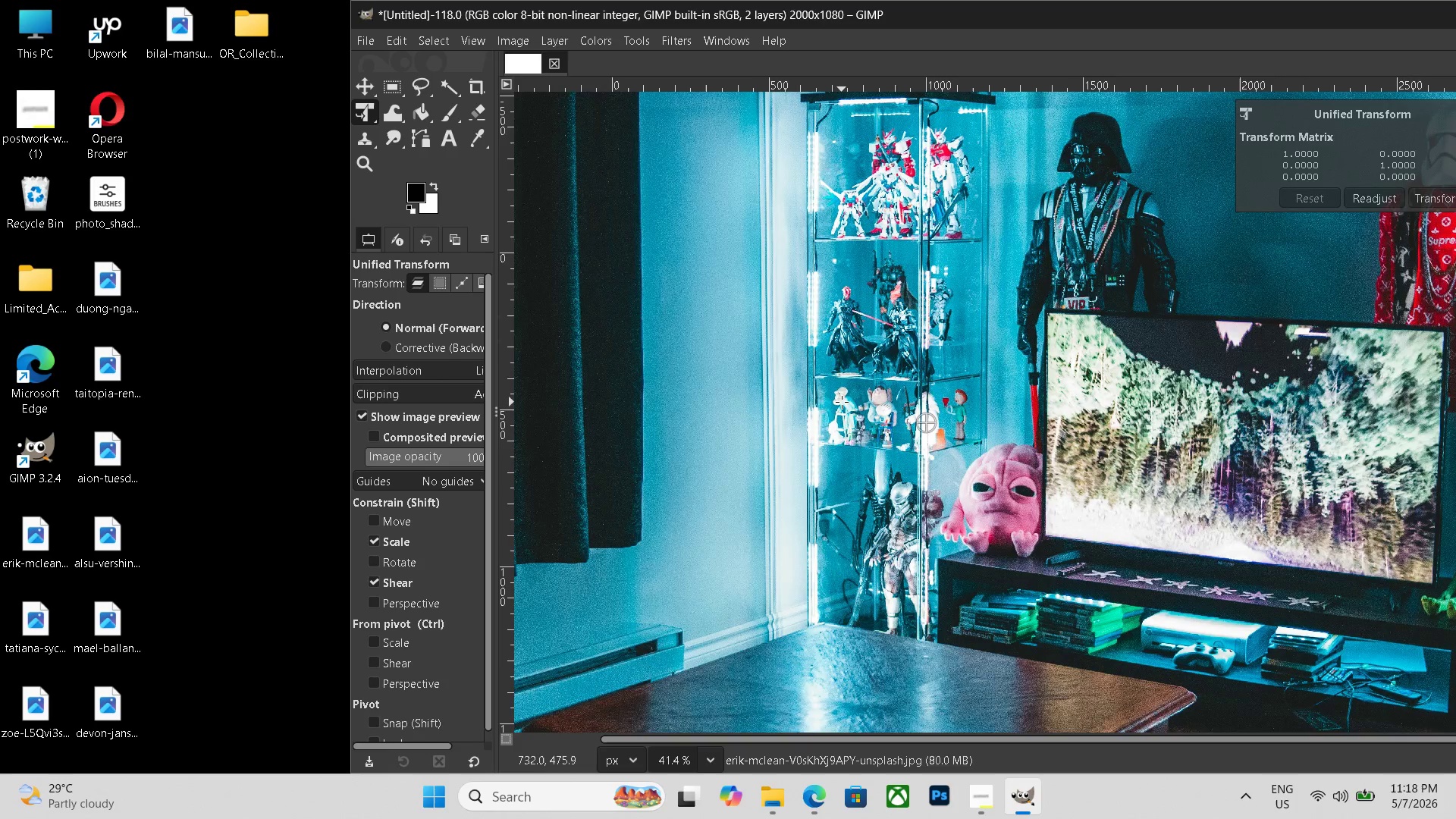 
hold_key(key=ControlLeft, duration=0.88)
scroll: coordinate [845, 401], scroll_direction: down, amount: 16.0
 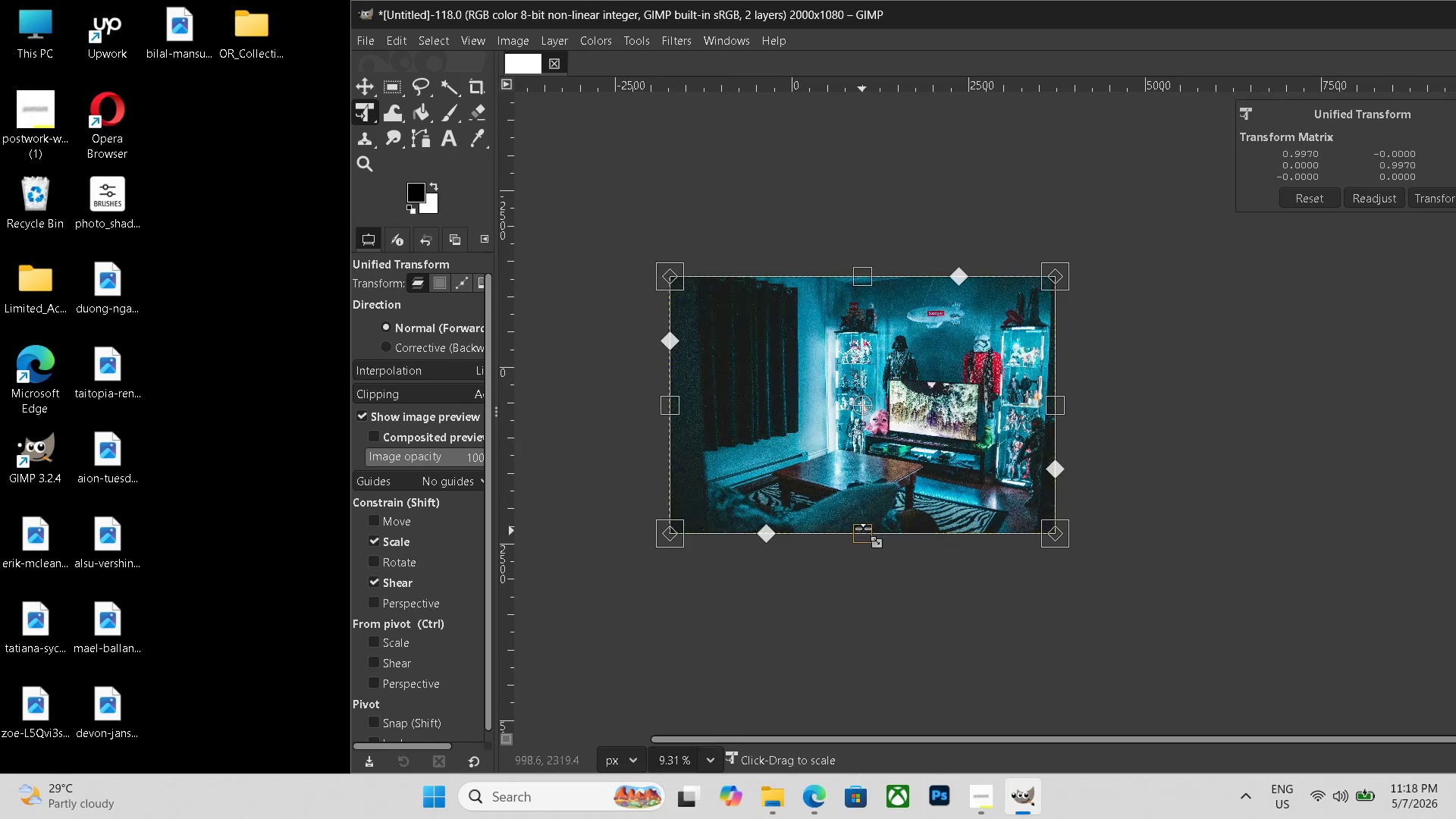 
left_click_drag(start_coordinate=[861, 532], to_coordinate=[870, 394])
 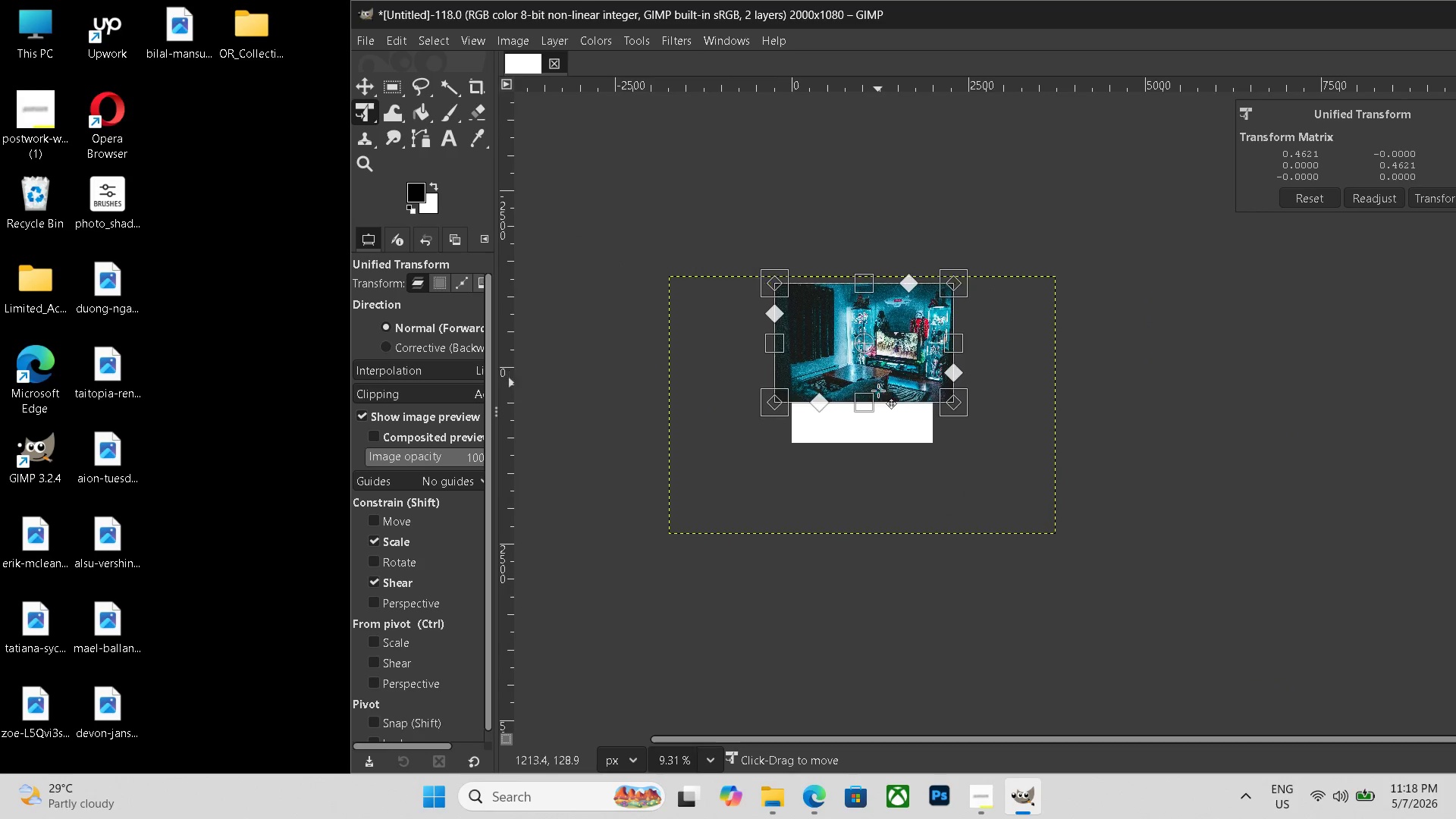 
left_click_drag(start_coordinate=[877, 376], to_coordinate=[871, 428])
 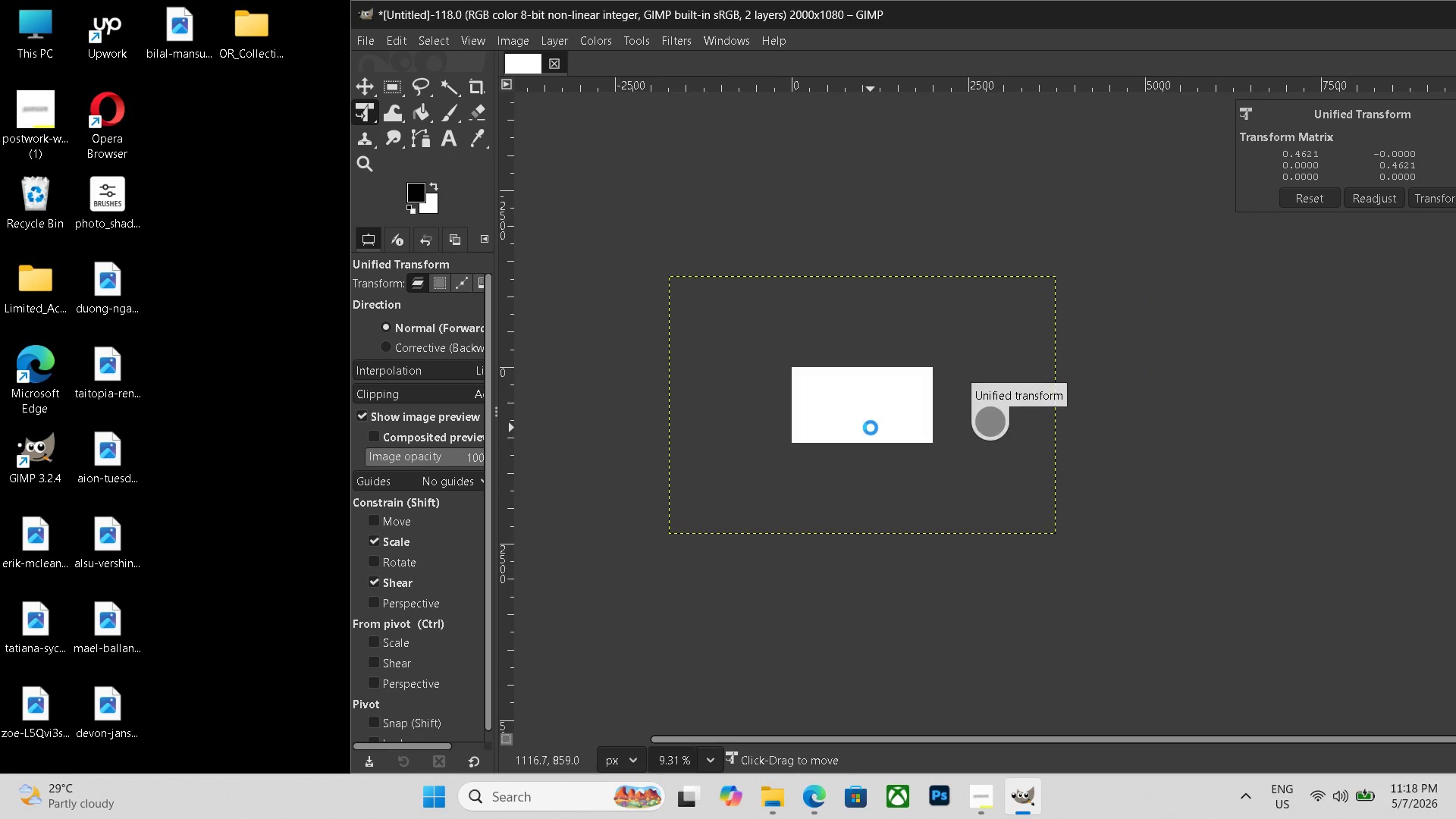 
key(Enter)
 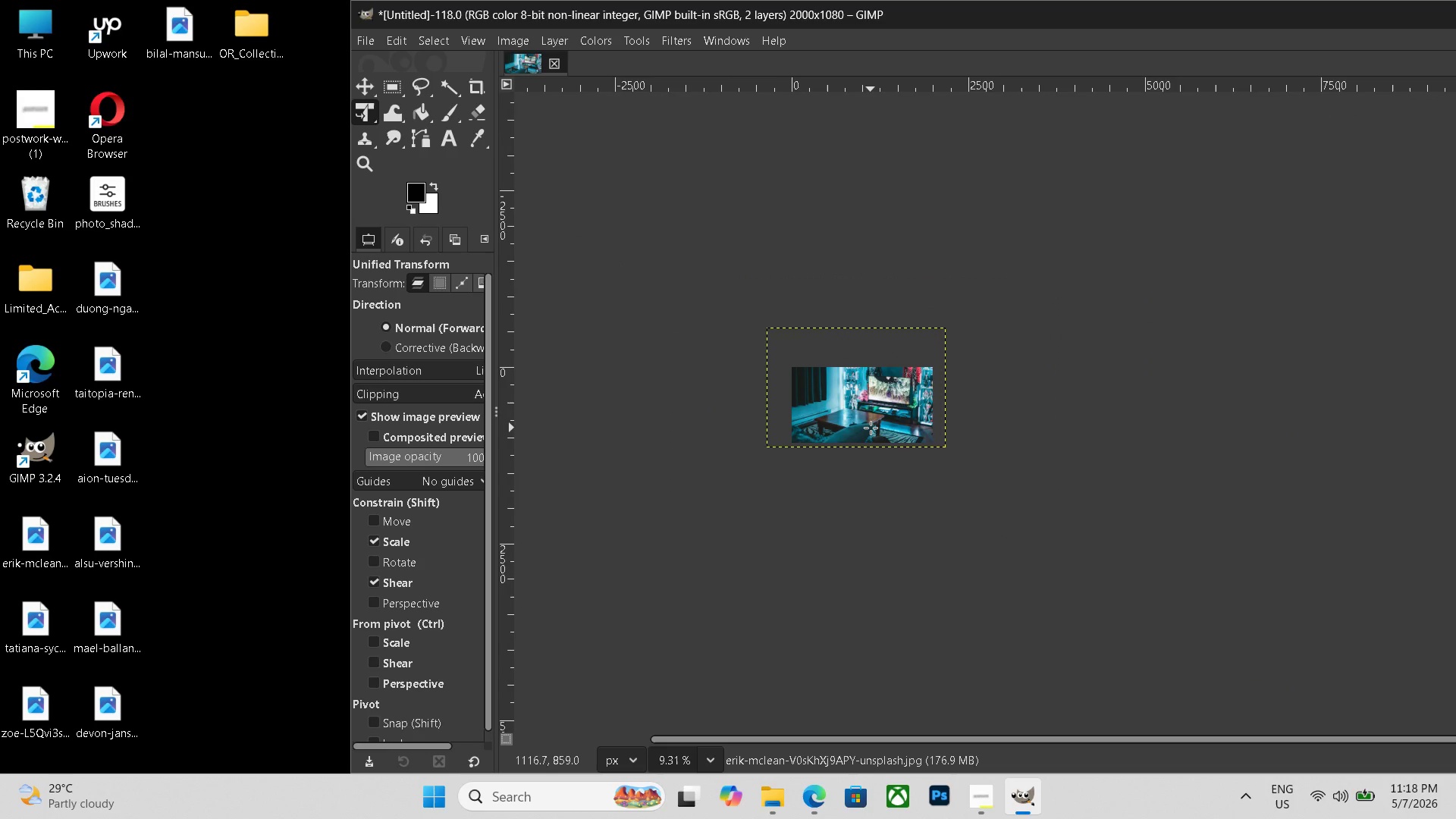 
scroll: coordinate [1007, 398], scroll_direction: up, amount: 9.0
 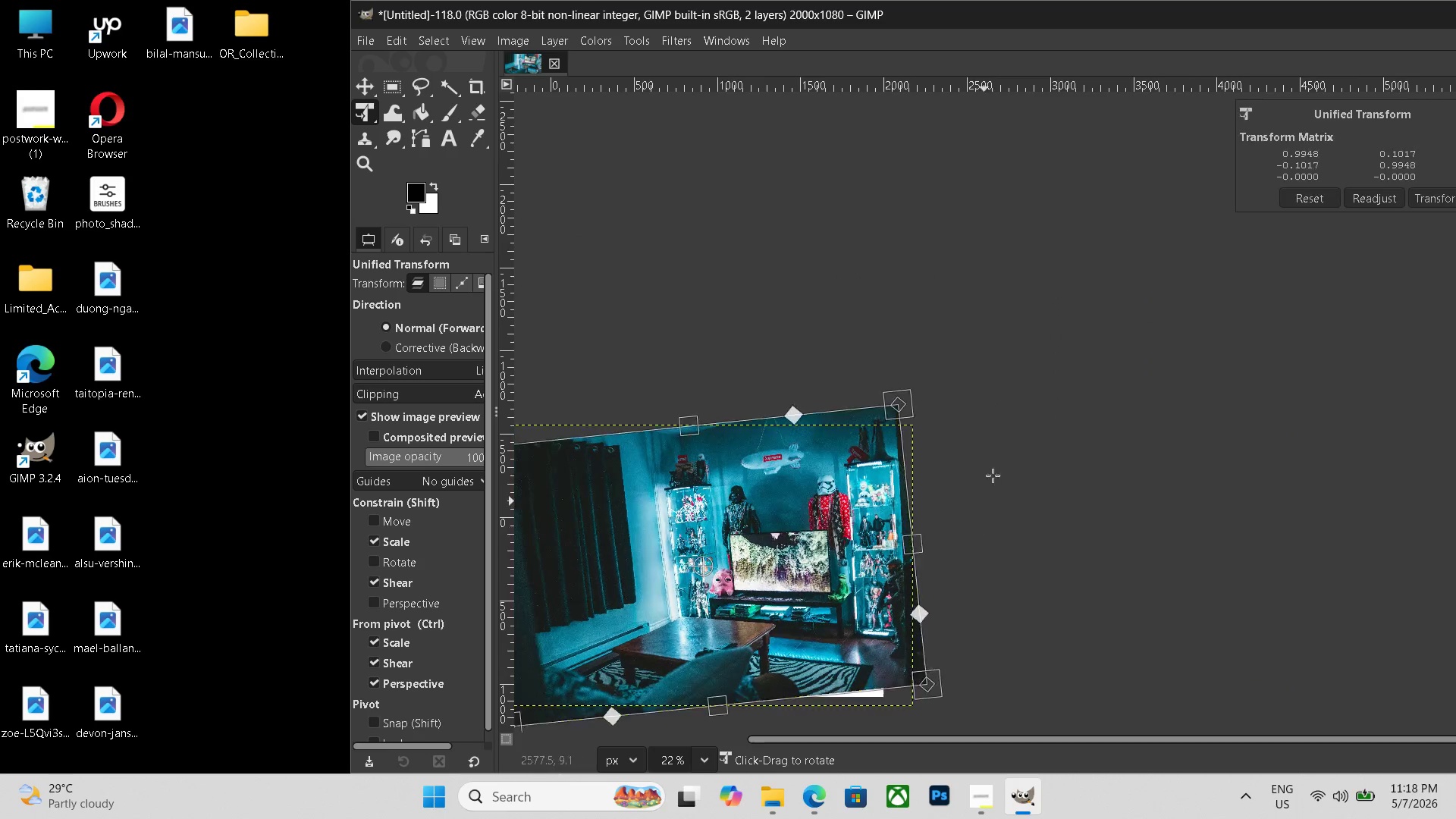 
left_click_drag(start_coordinate=[978, 532], to_coordinate=[1043, 395])
 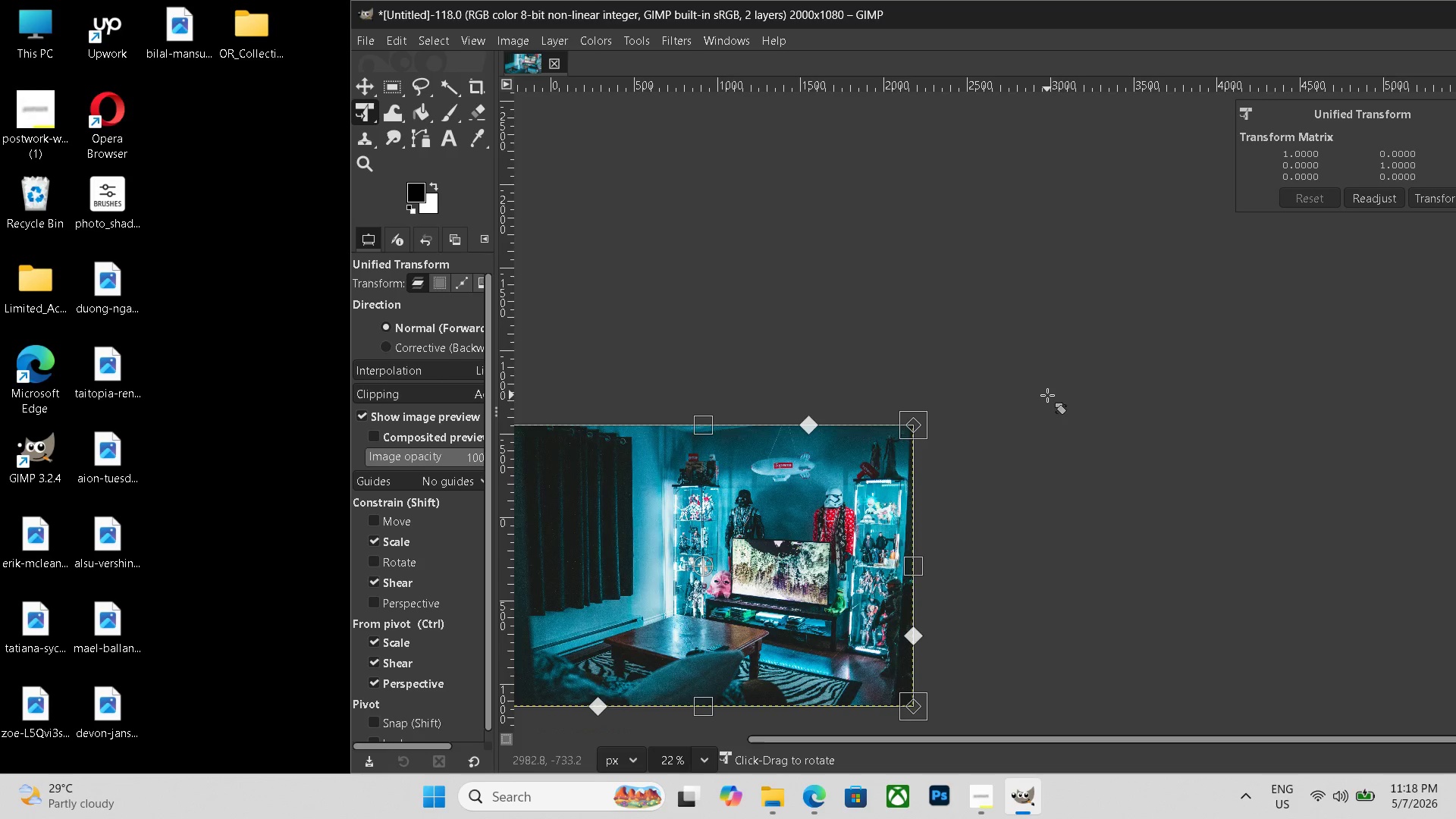 
key(Control+Z)
 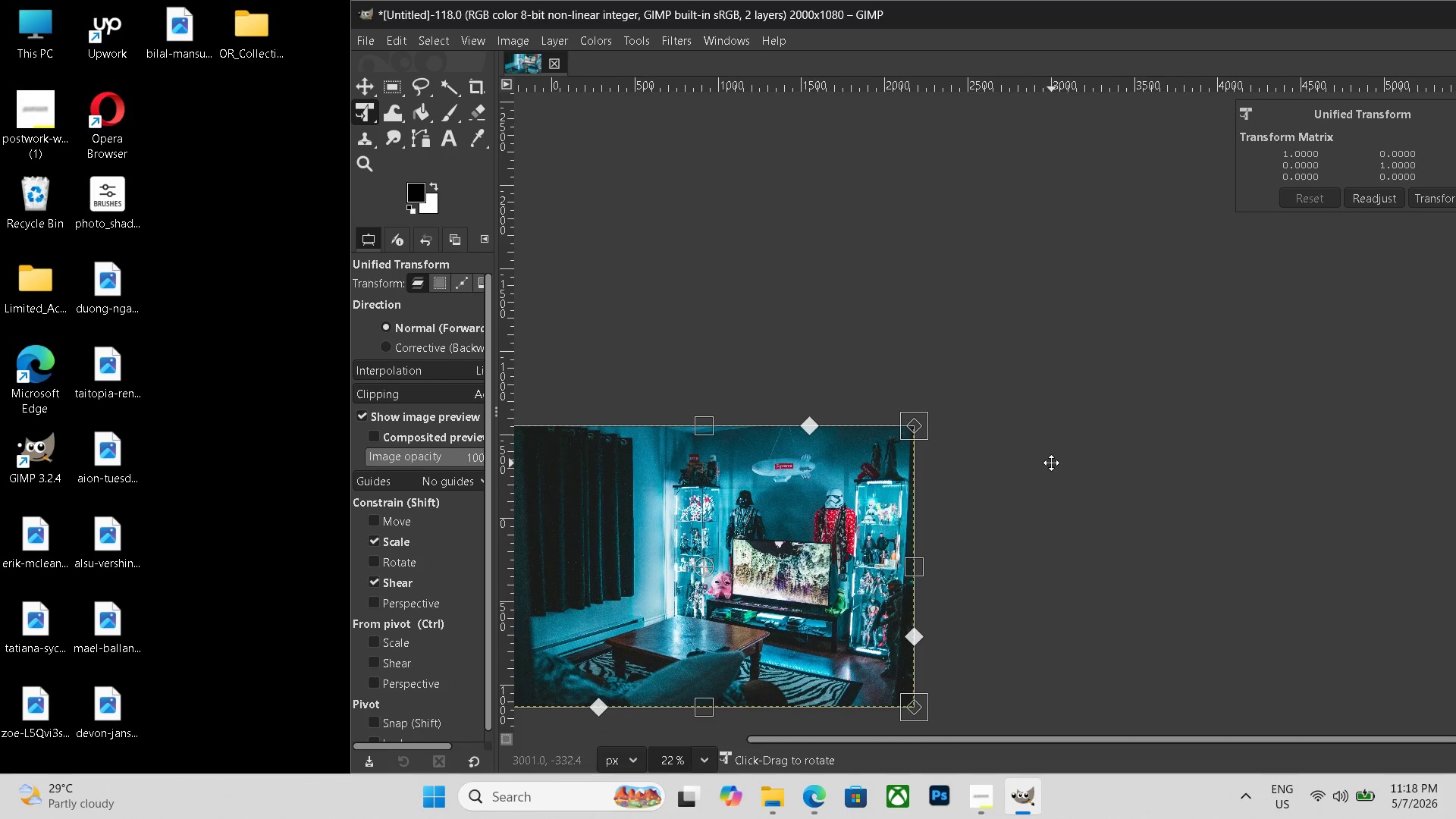 
hold_key(key=Space, duration=1.48)
 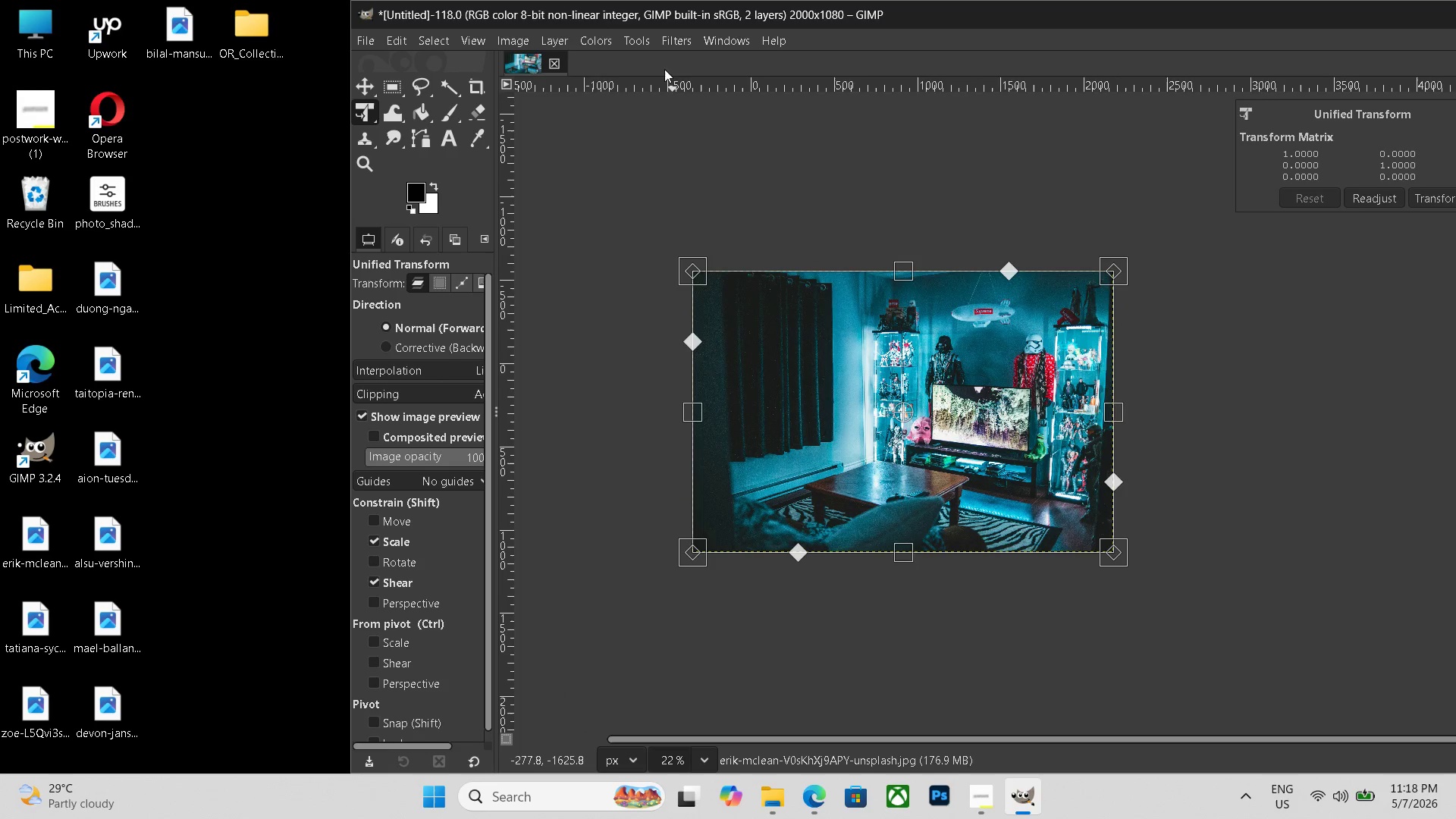 
left_click_drag(start_coordinate=[1051, 463], to_coordinate=[1250, 308])
 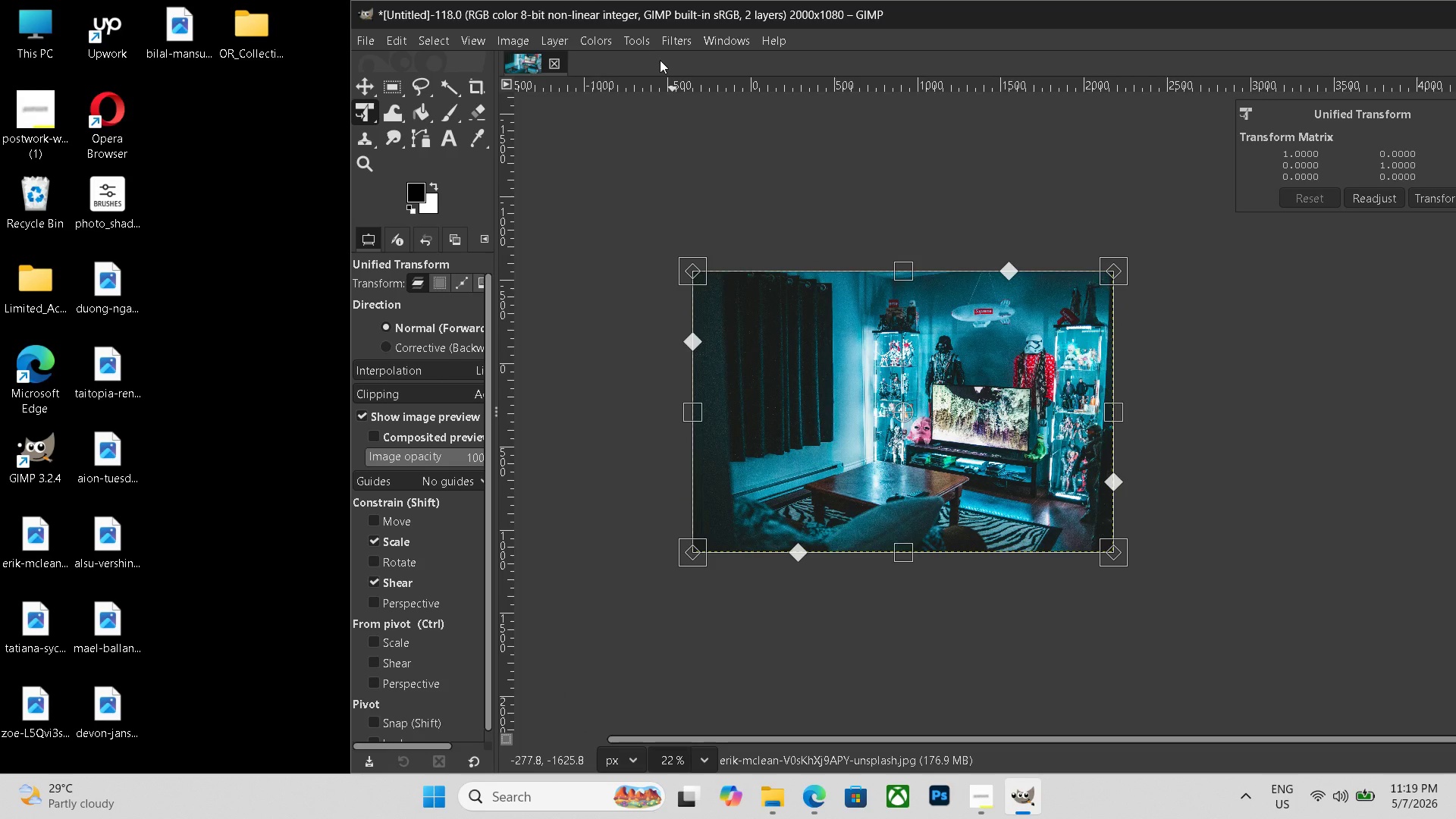 
wait(11.25)
 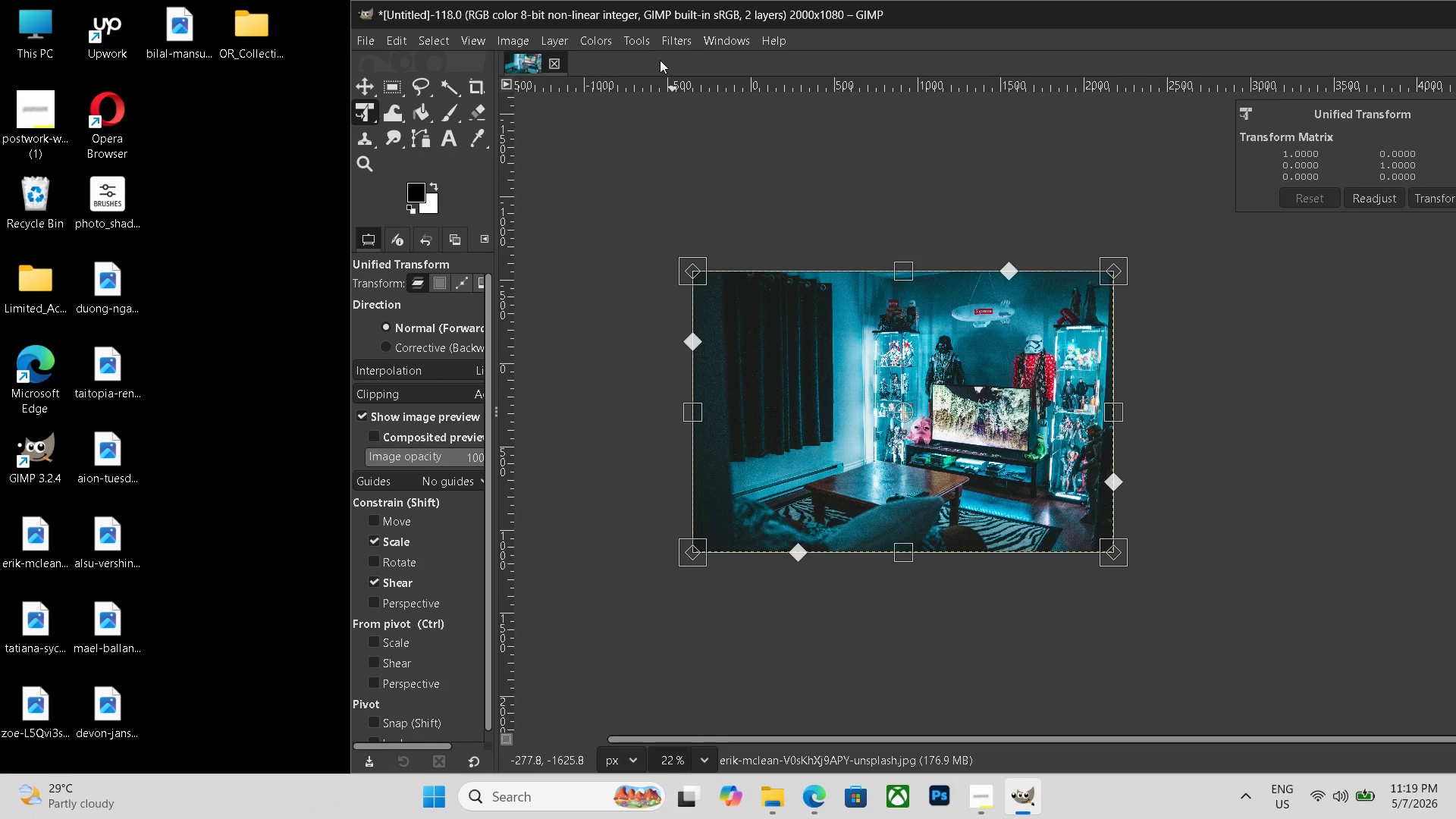 
left_click([590, 38])
 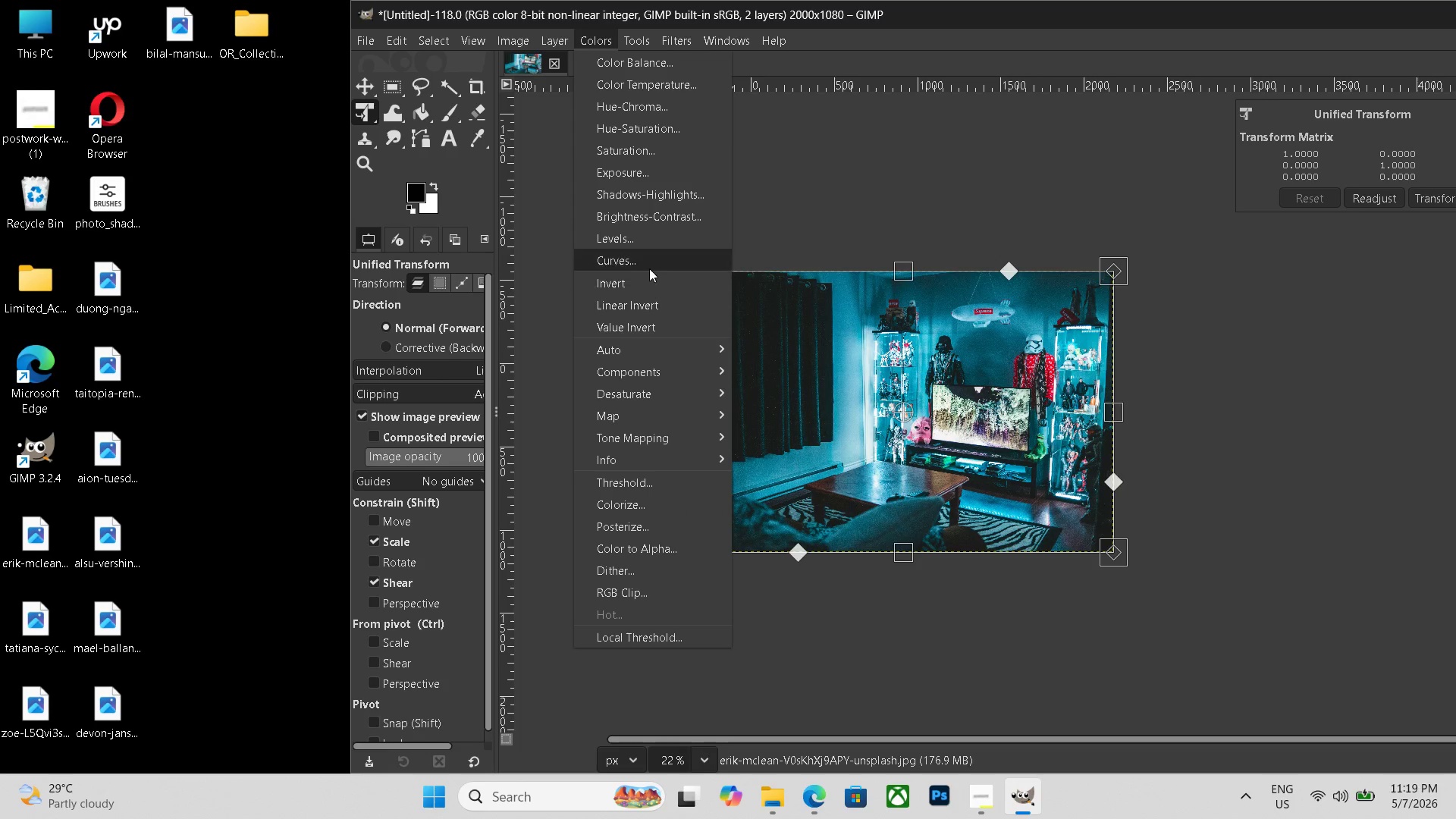 
left_click([650, 265])
 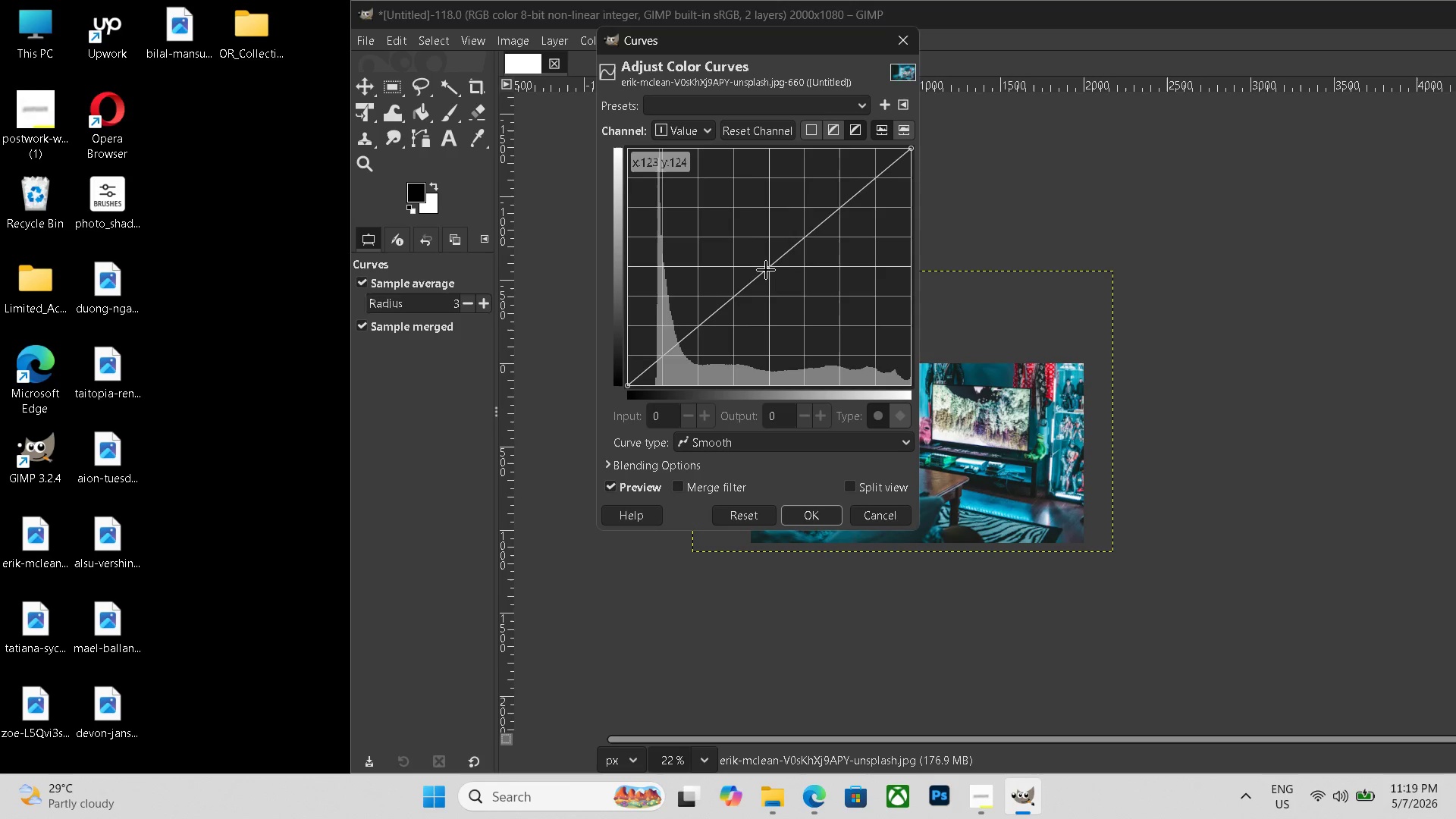 
left_click_drag(start_coordinate=[770, 268], to_coordinate=[747, 254])
 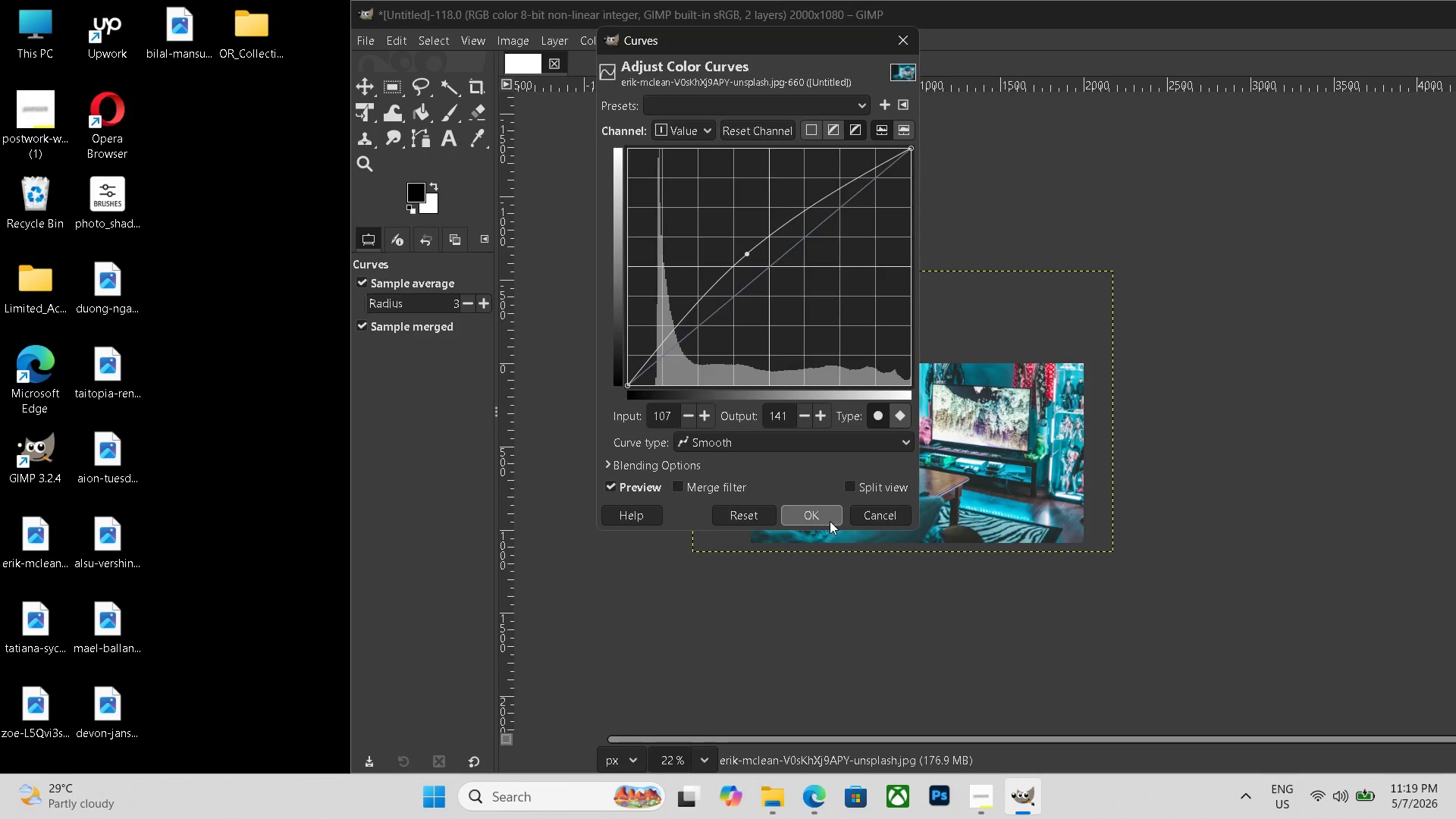 
left_click([830, 521])
 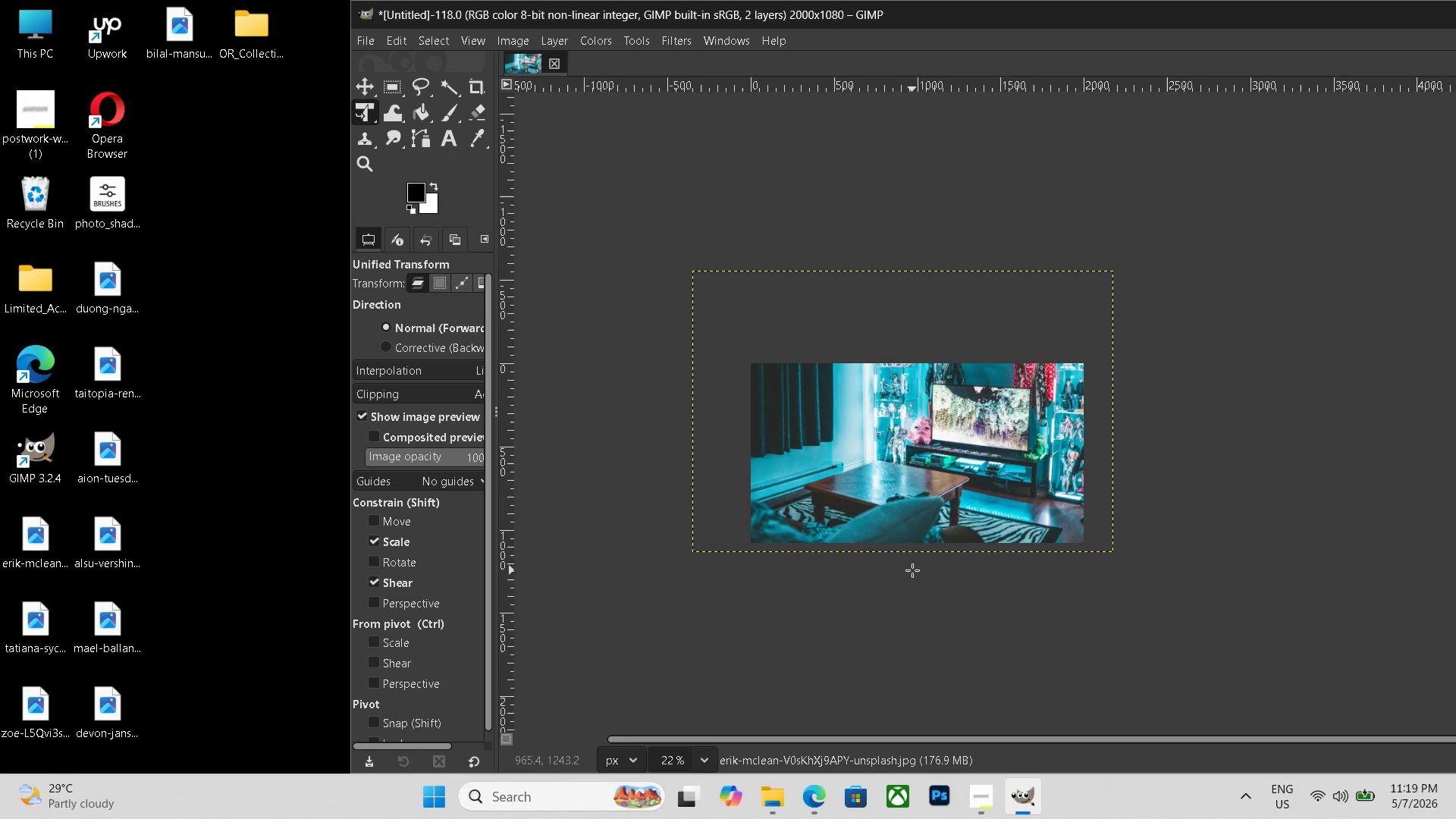 
hold_key(key=ControlLeft, duration=0.44)
scroll: coordinate [912, 570], scroll_direction: up, amount: 5.0
 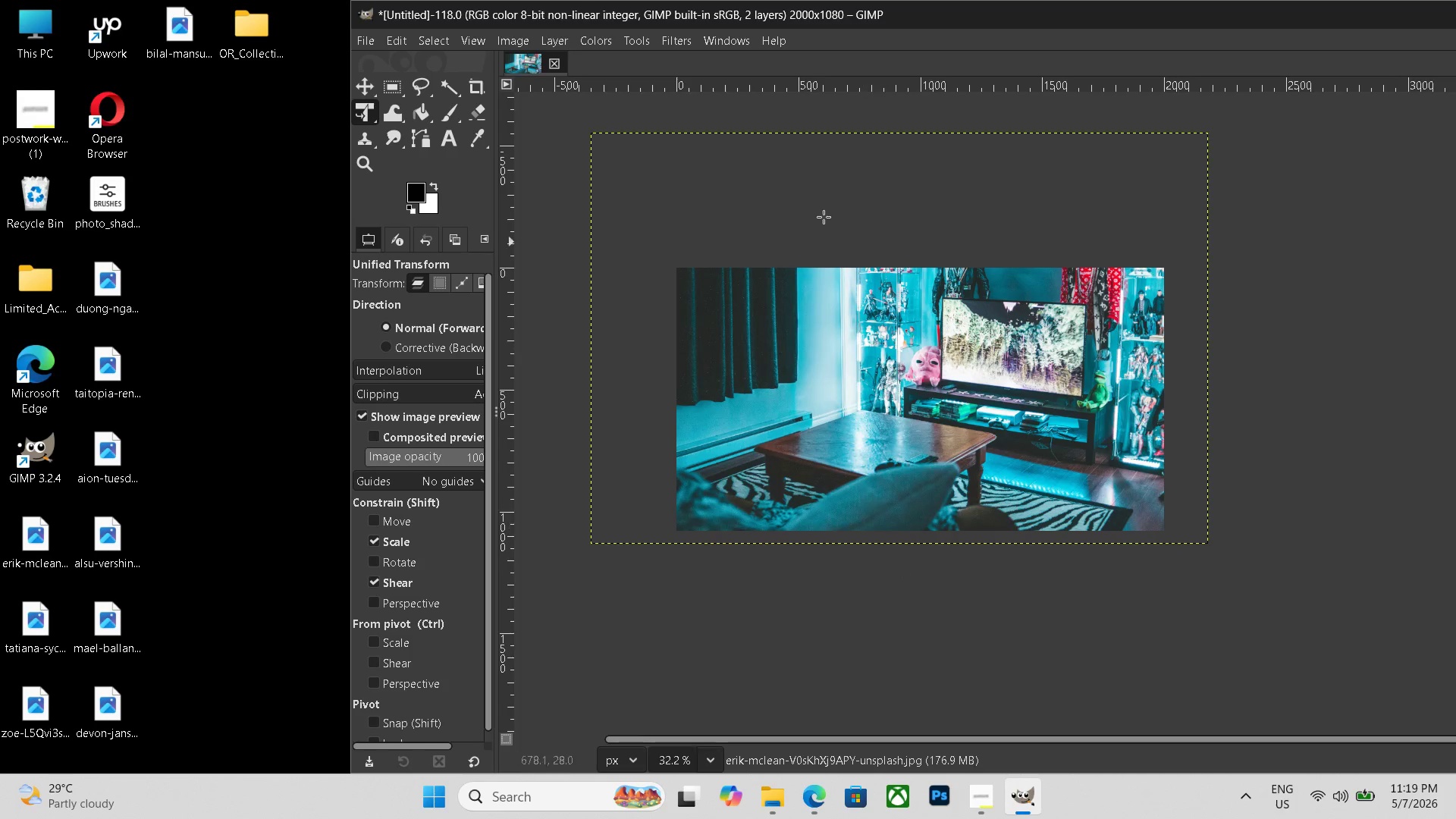 
left_click([608, 36])
 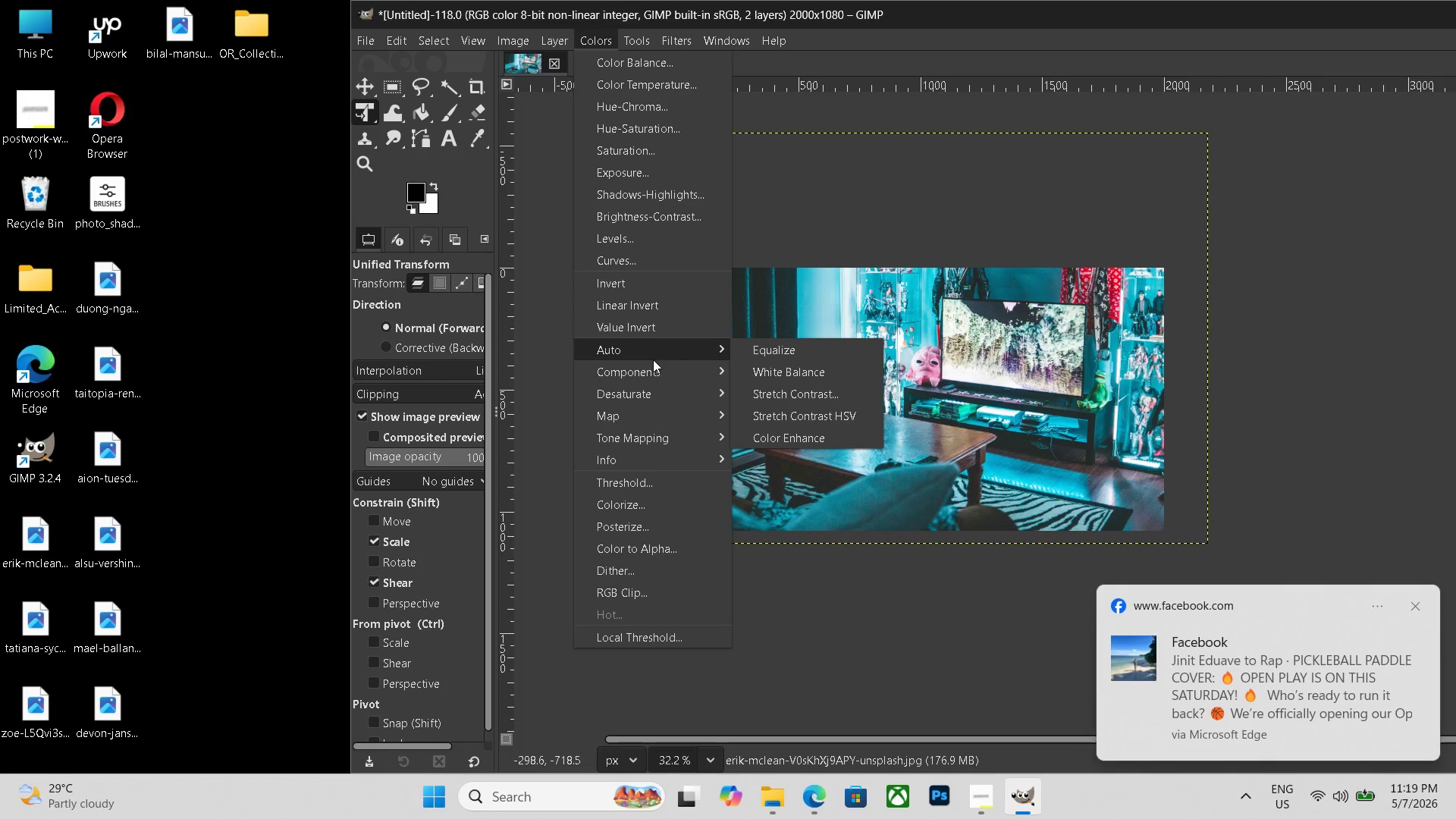 
wait(41.2)
 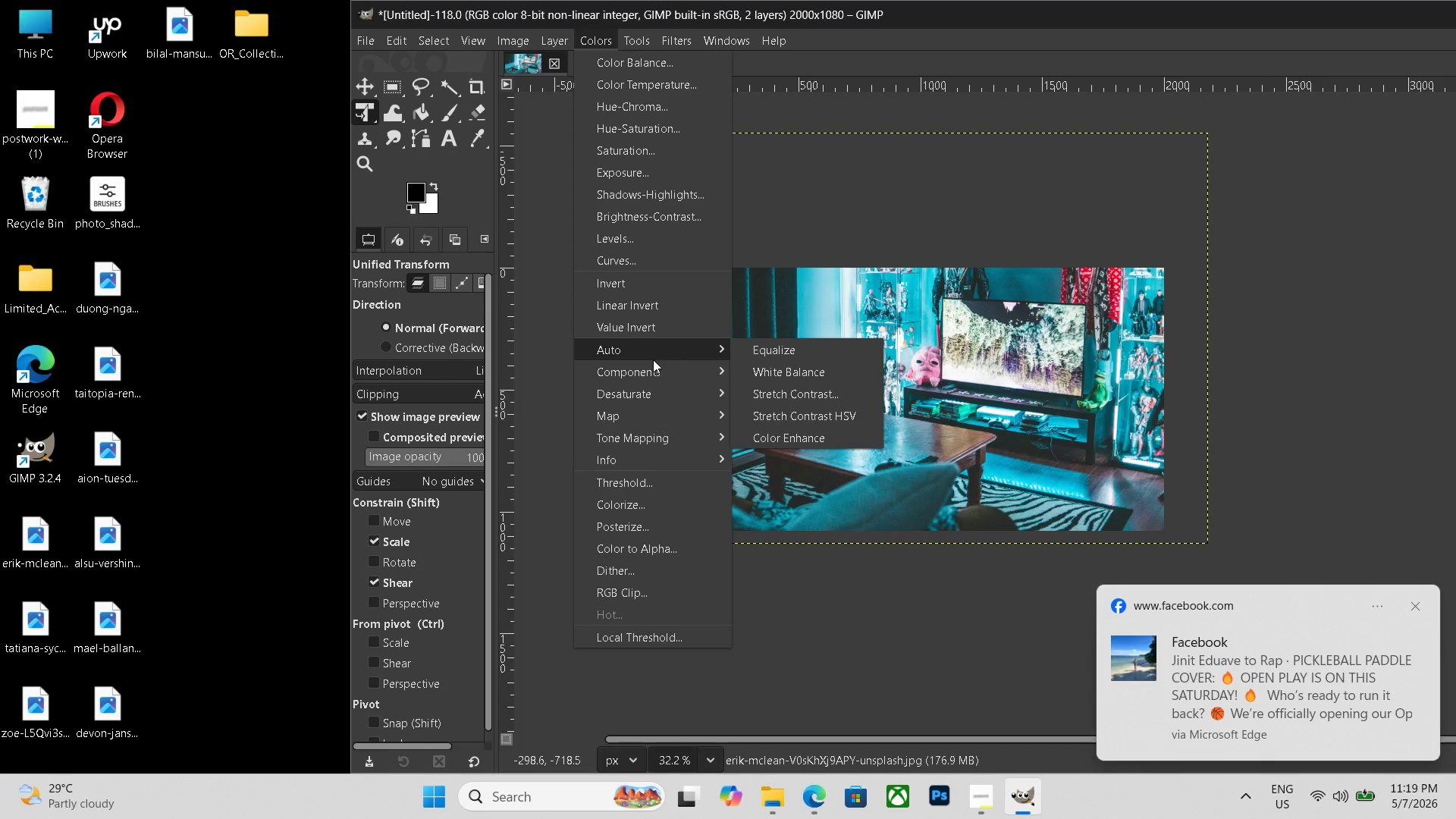 
left_click([621, 244])
 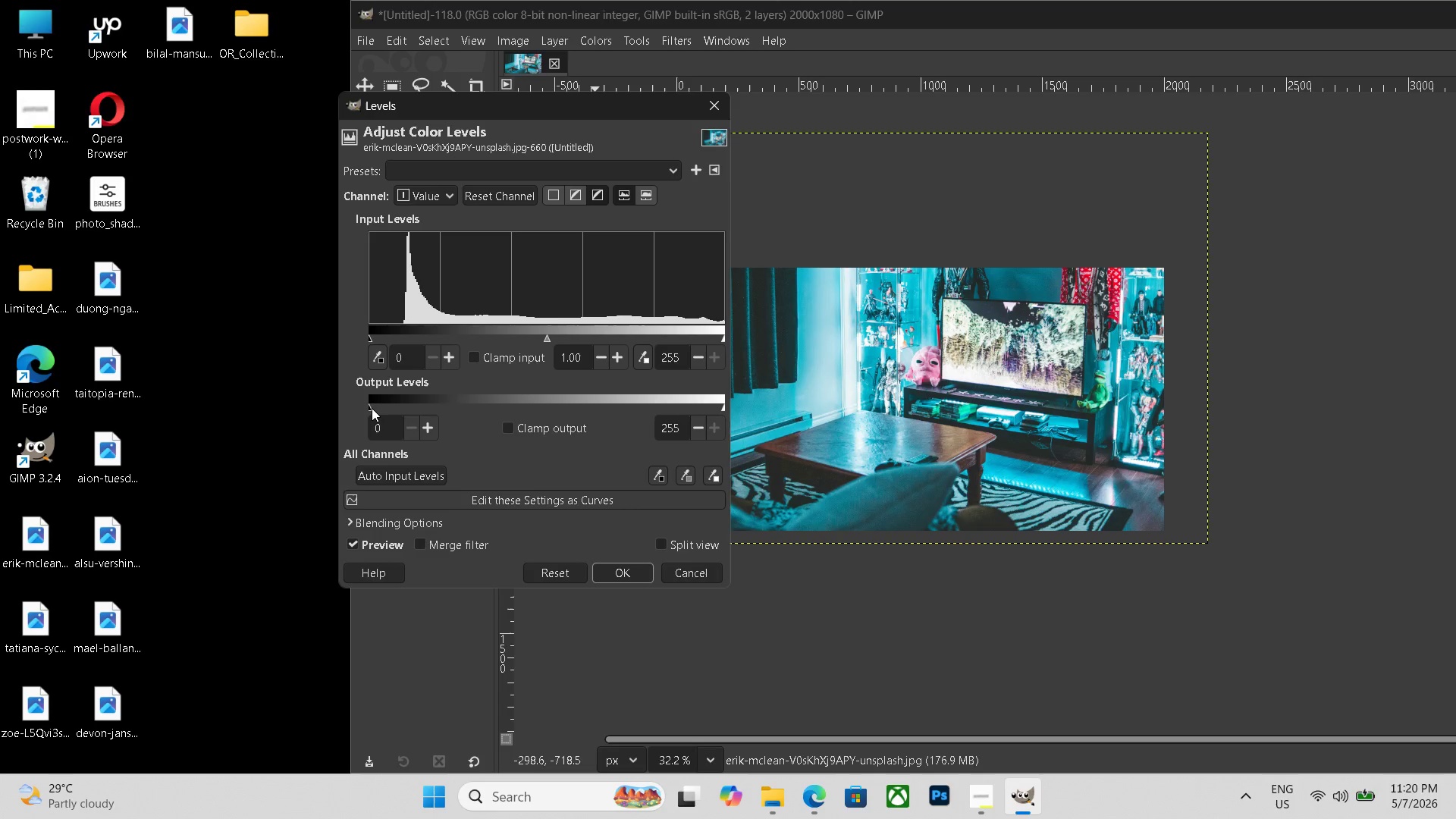 
left_click_drag(start_coordinate=[371, 409], to_coordinate=[397, 407])
 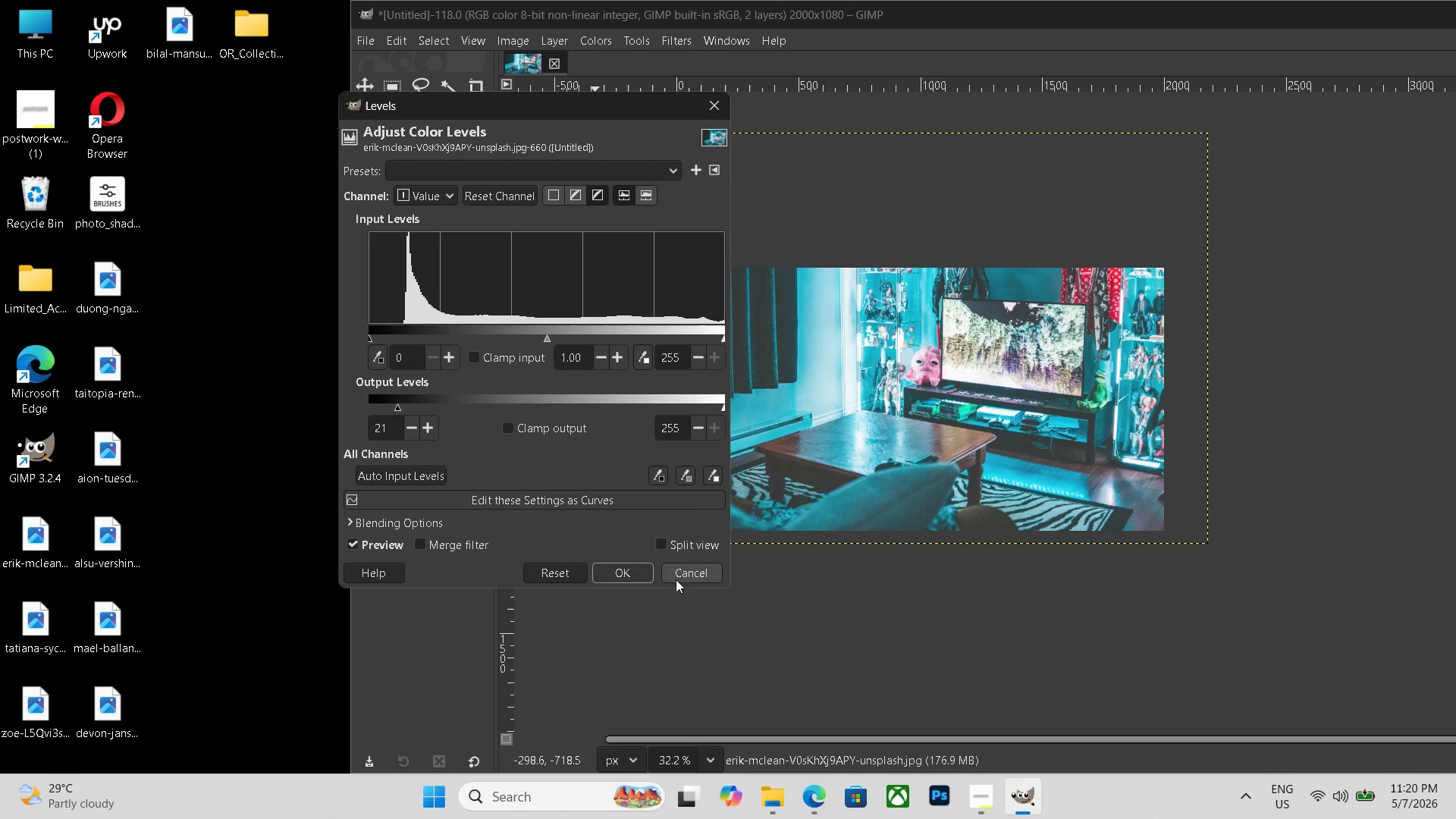 
left_click([626, 579])
 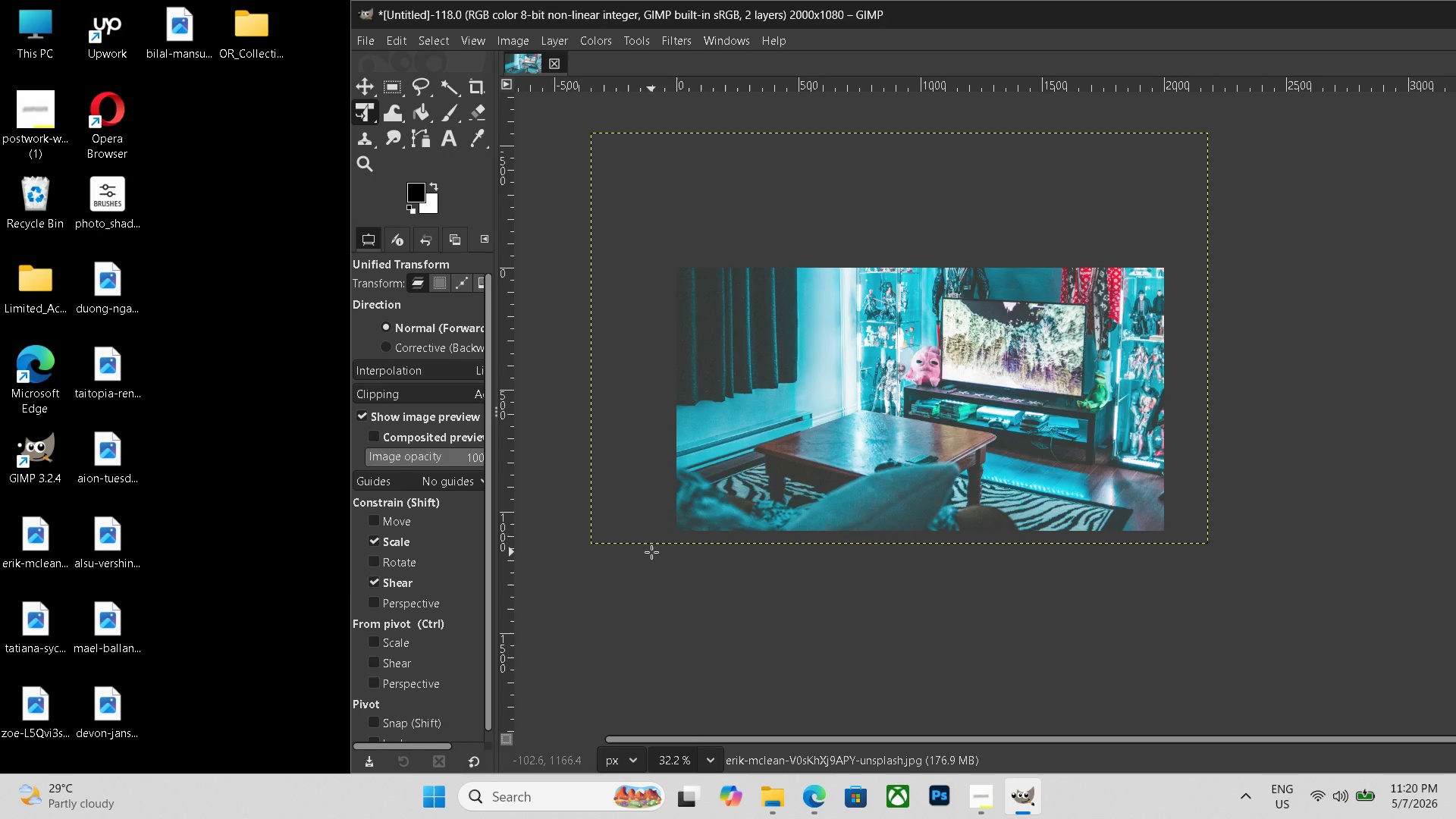 
key(Control+Shift+ShiftLeft)
 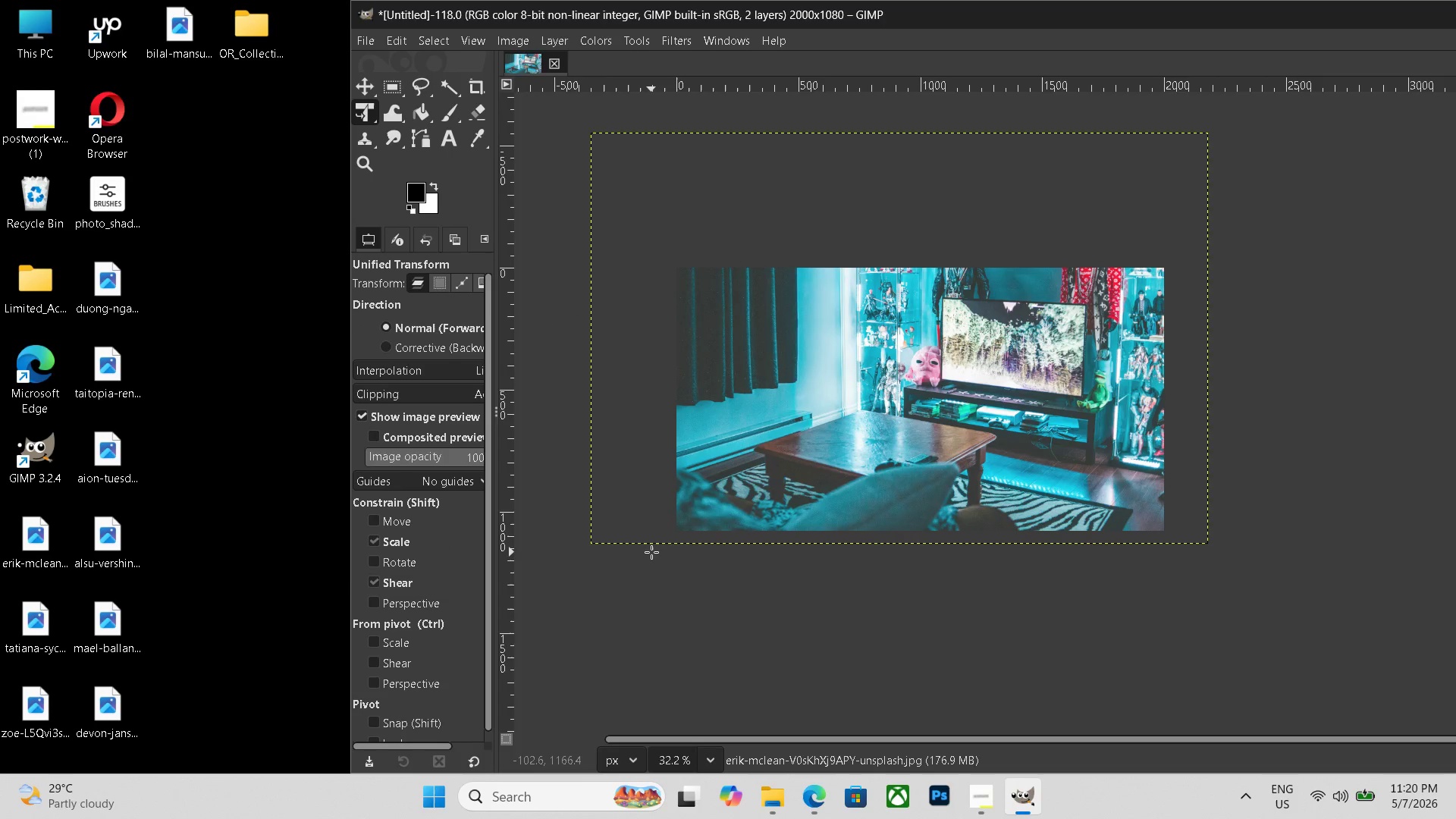 
key(Control+Shift+4)
 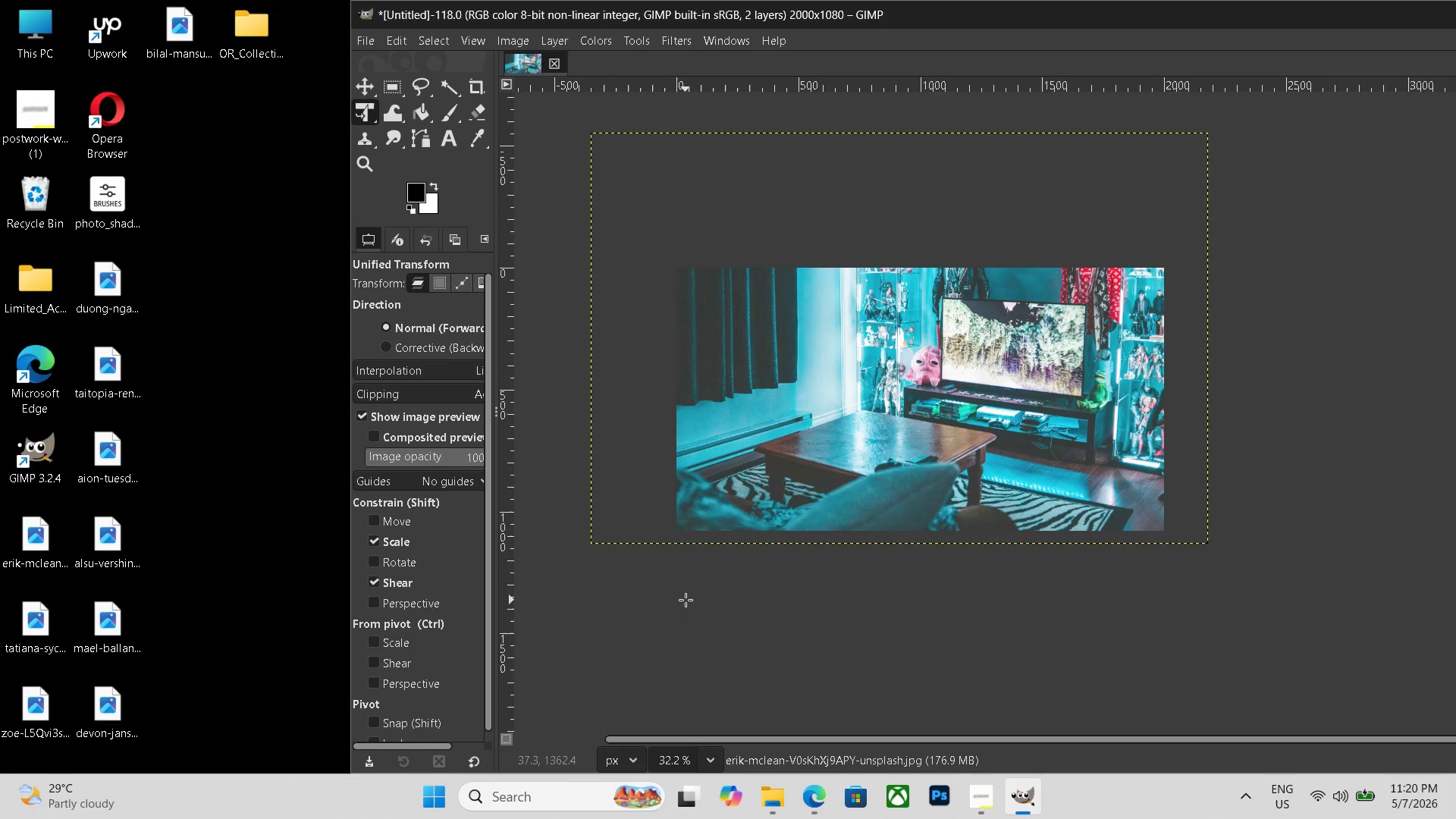 
key(Control+Shift+E)
 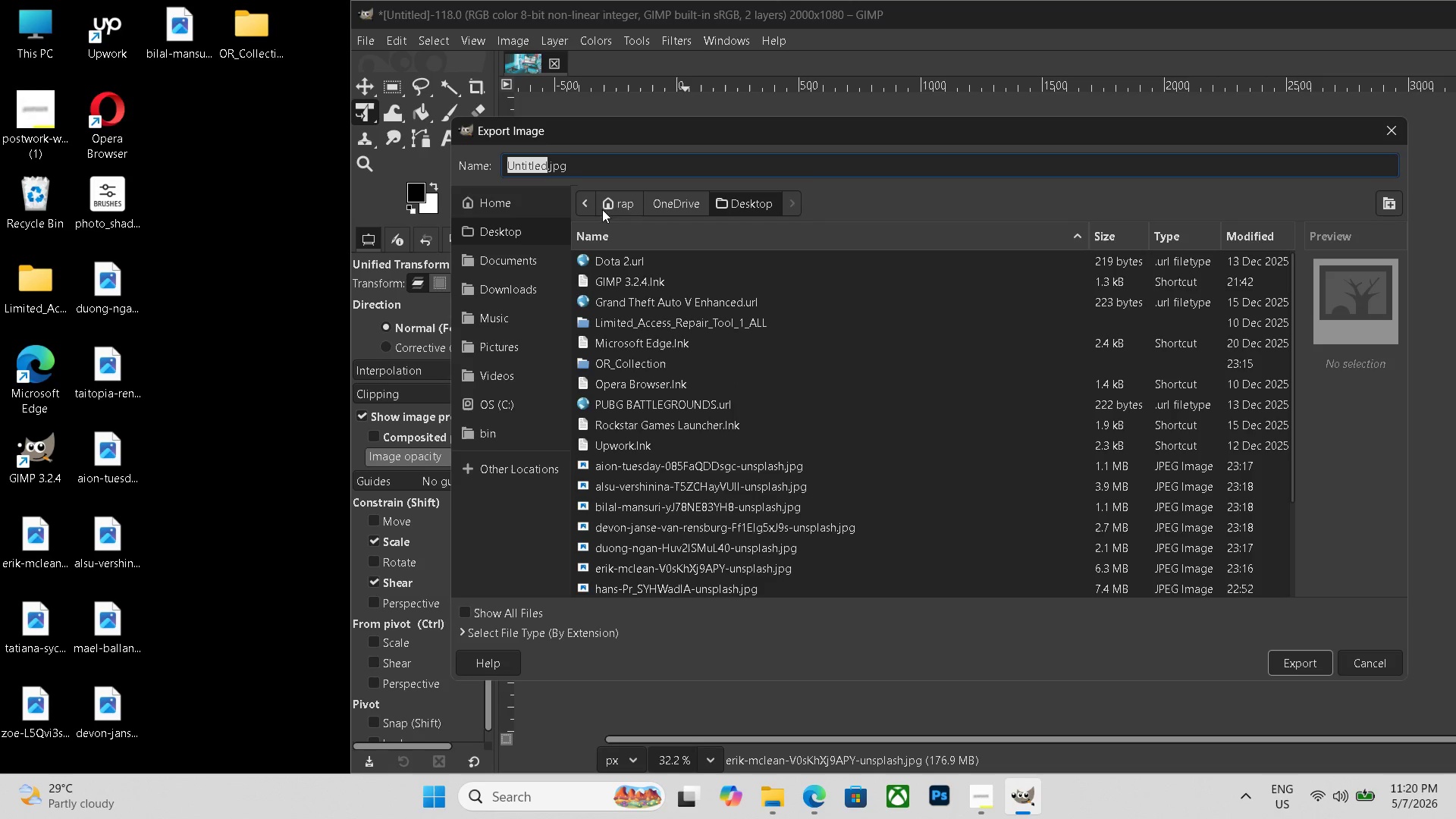 
double_click([578, 169])
 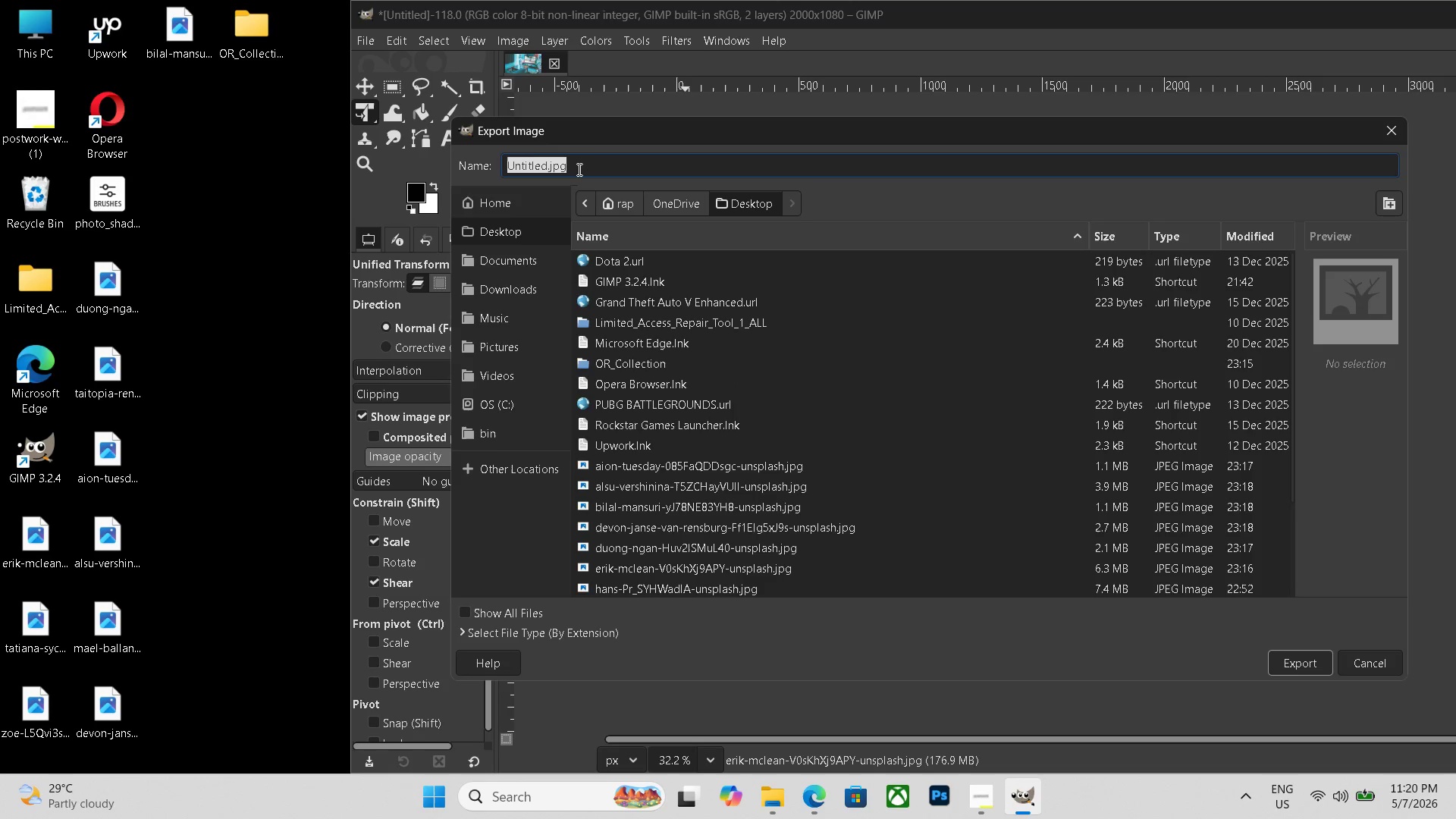 
triple_click([578, 169])
 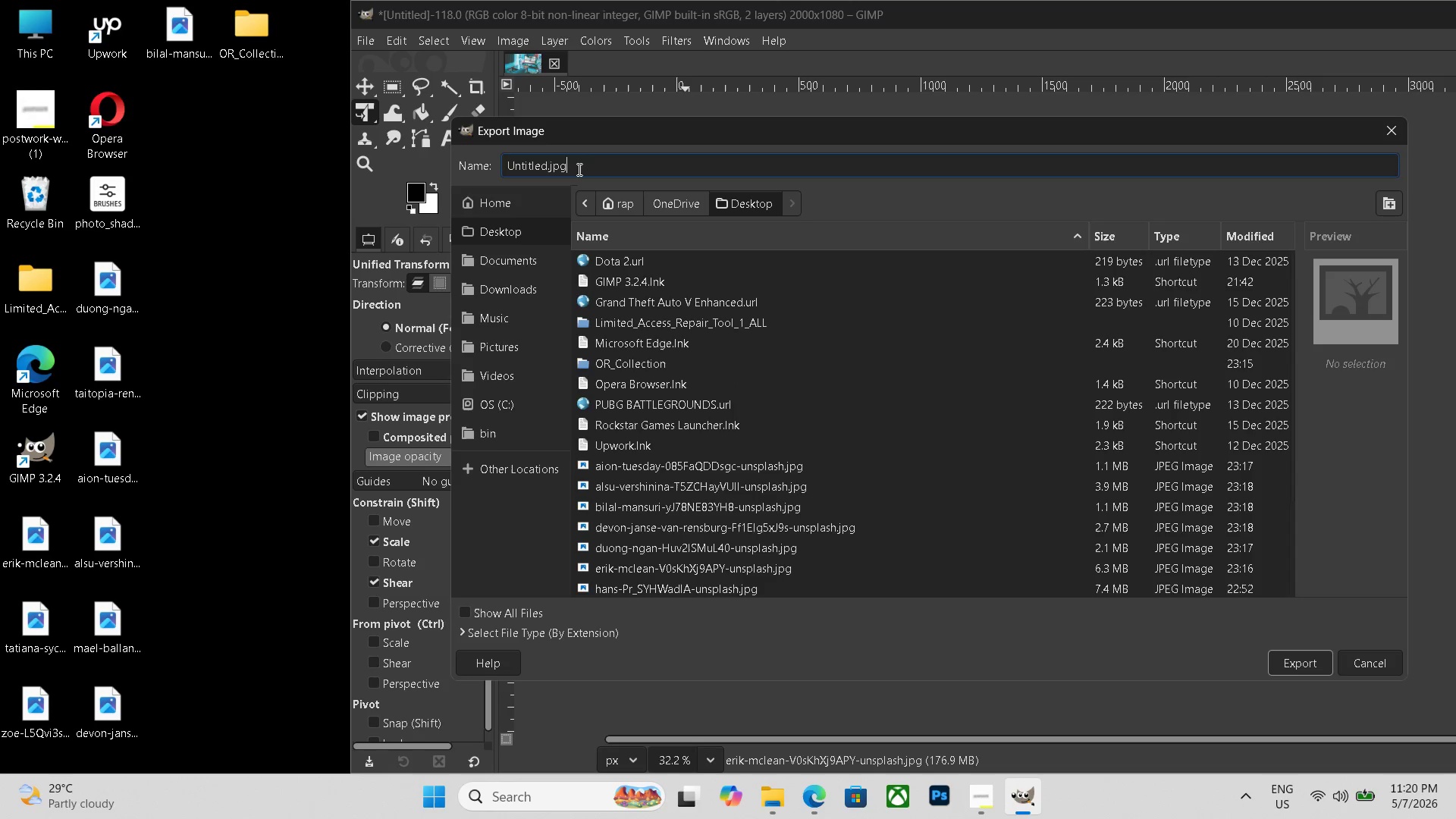 
triple_click([578, 169])
 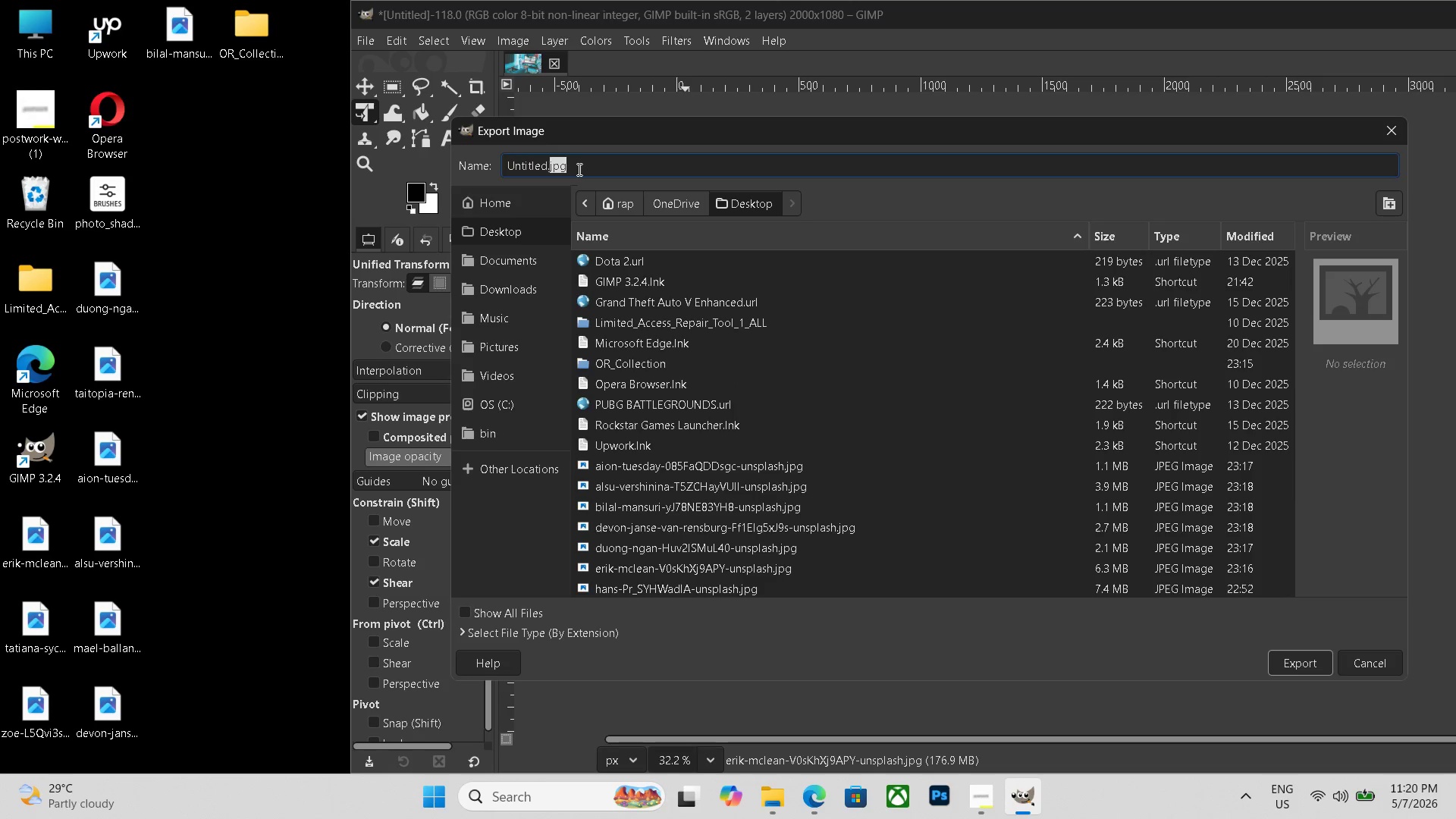 
triple_click([578, 169])
 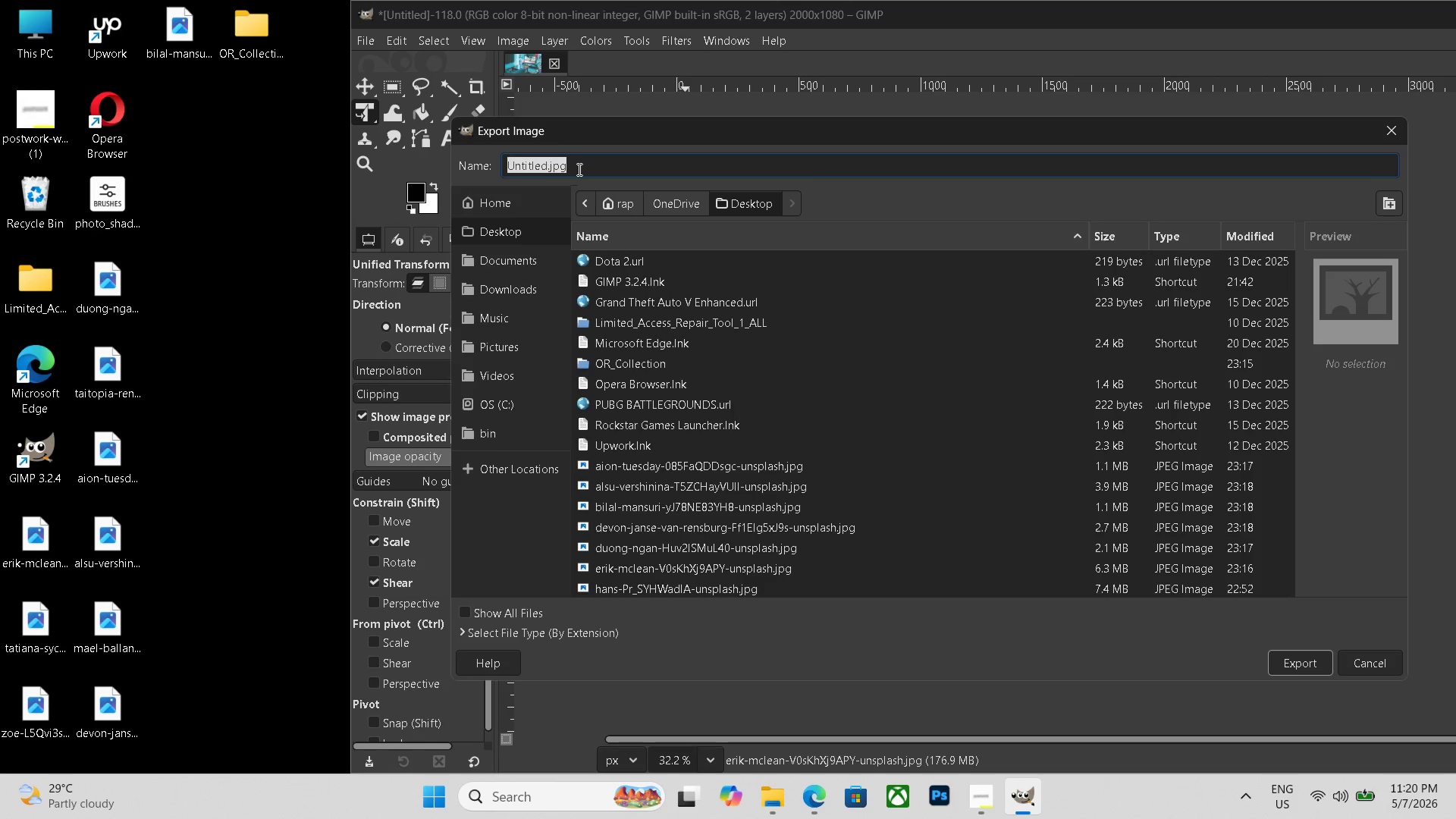 
triple_click([578, 169])
 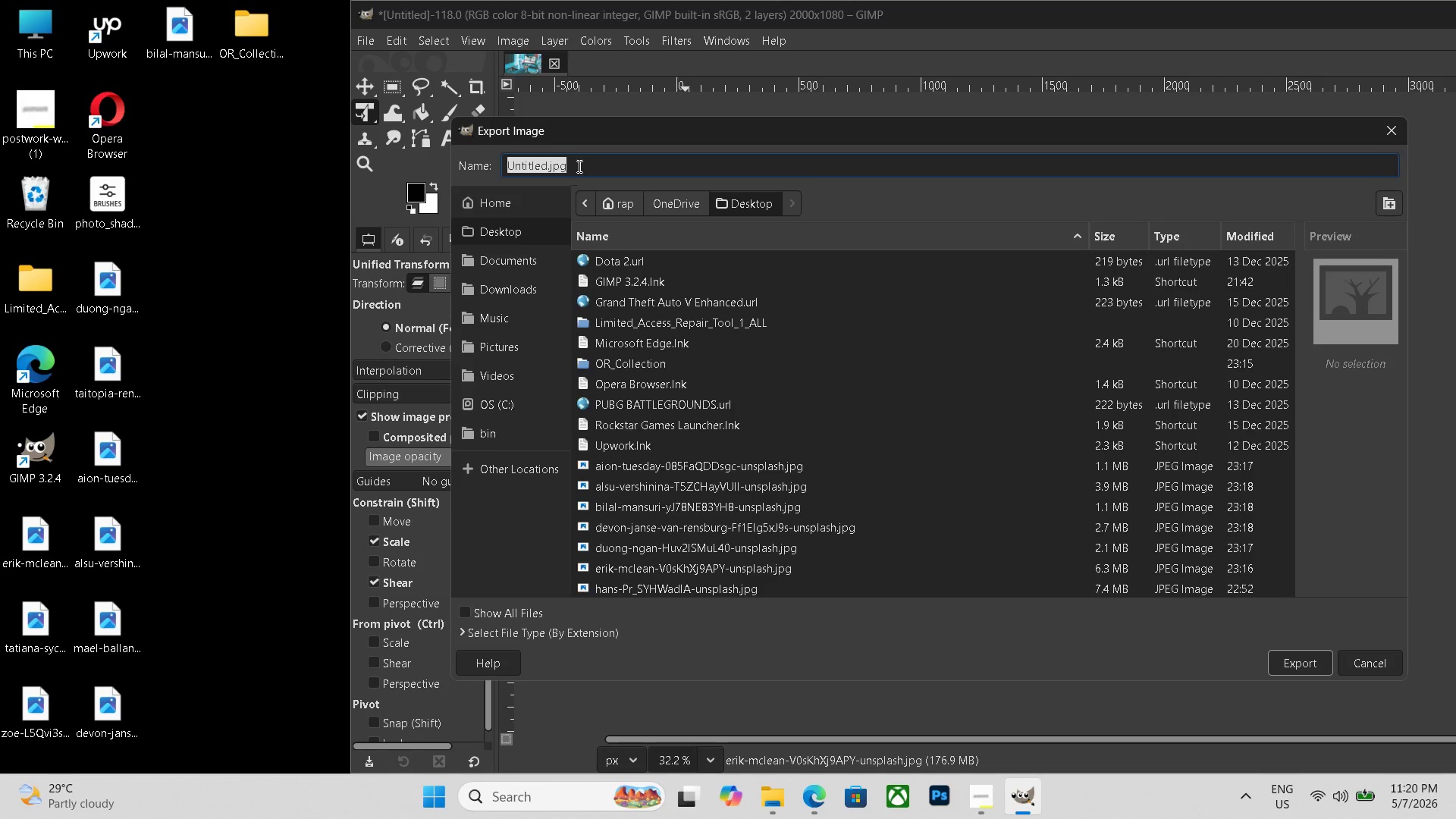 
key(Control+V)
 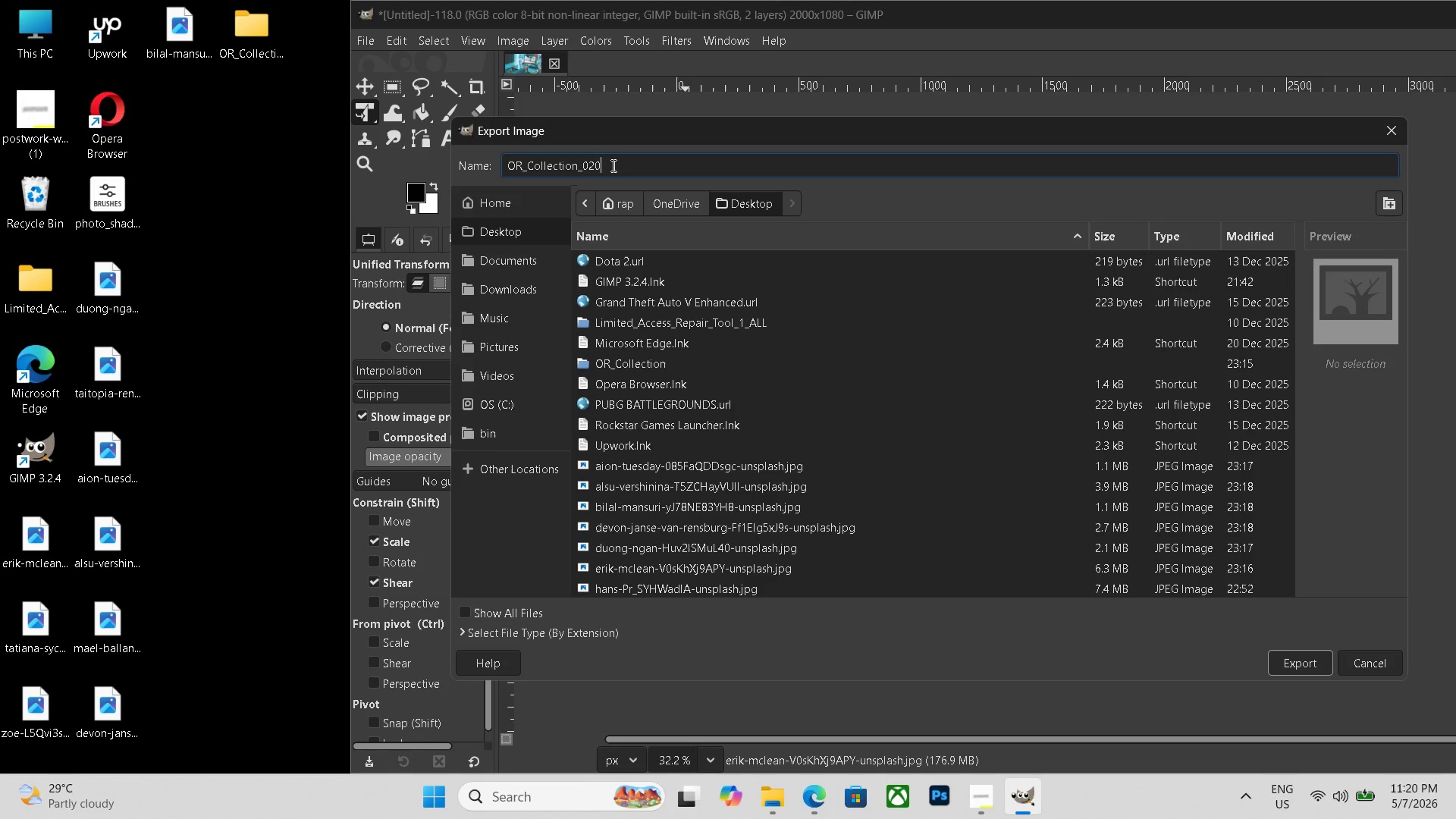 
left_click([612, 165])
 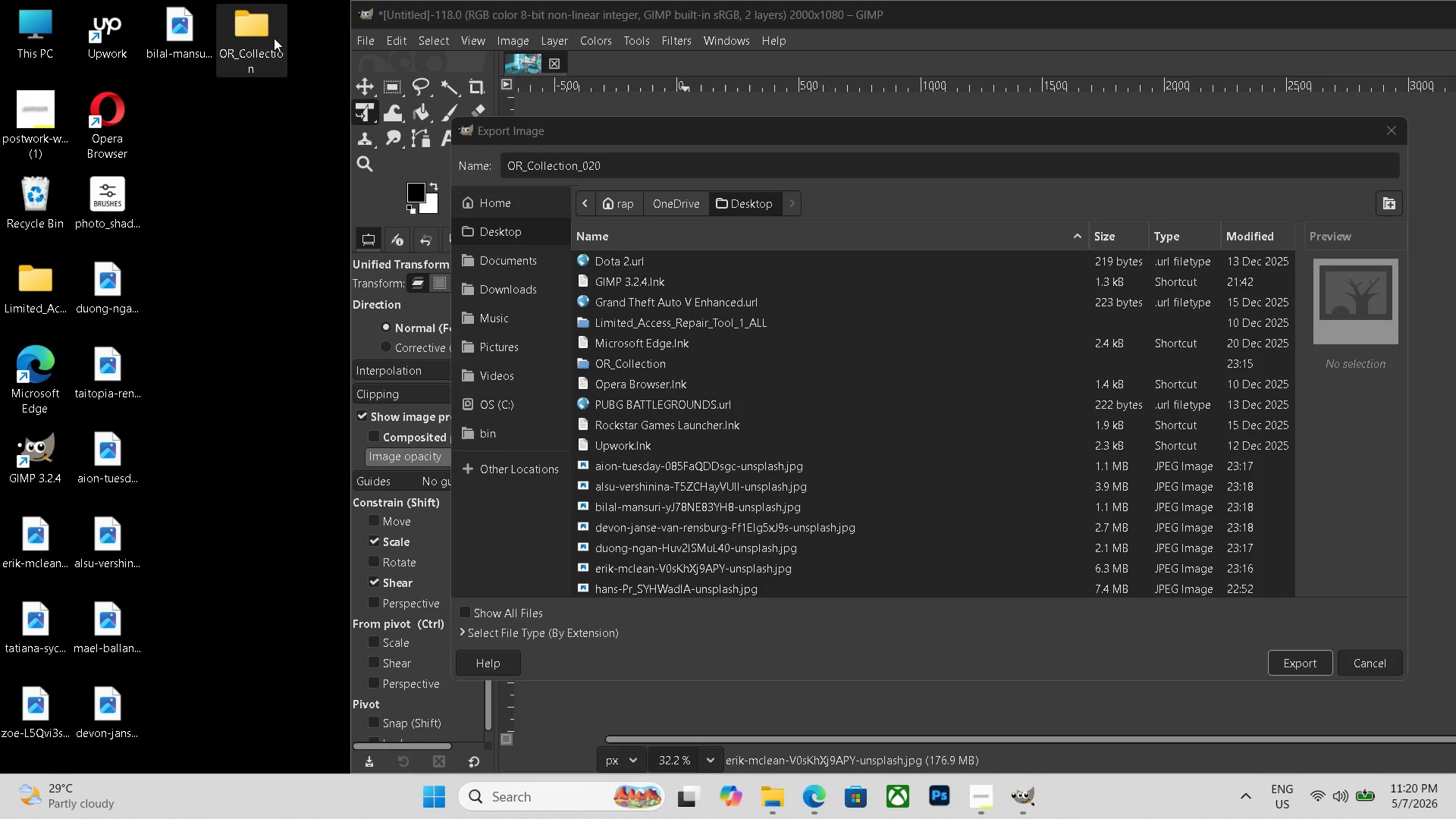 
double_click([274, 38])
 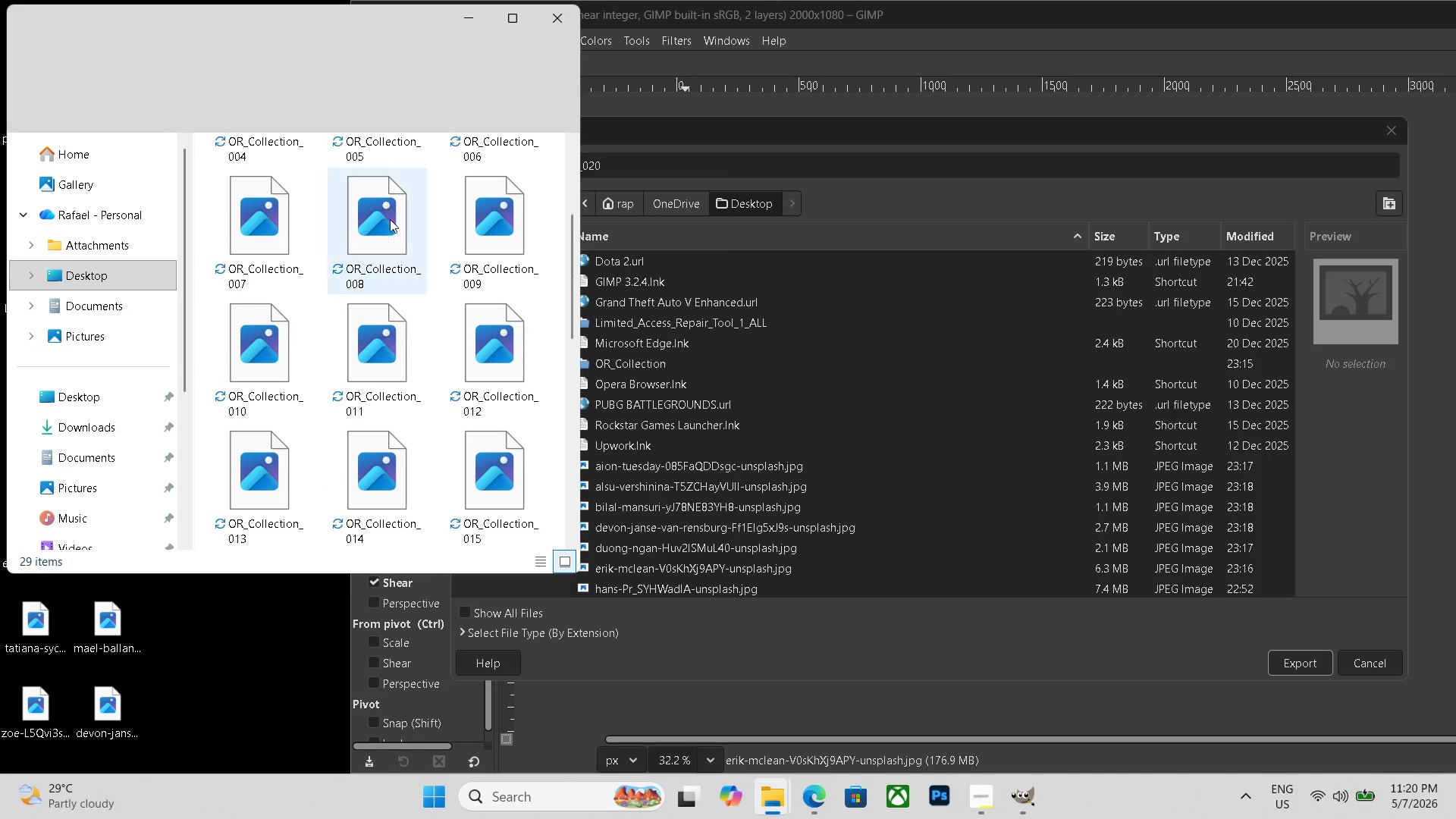 
scroll: coordinate [394, 224], scroll_direction: down, amount: 13.0
 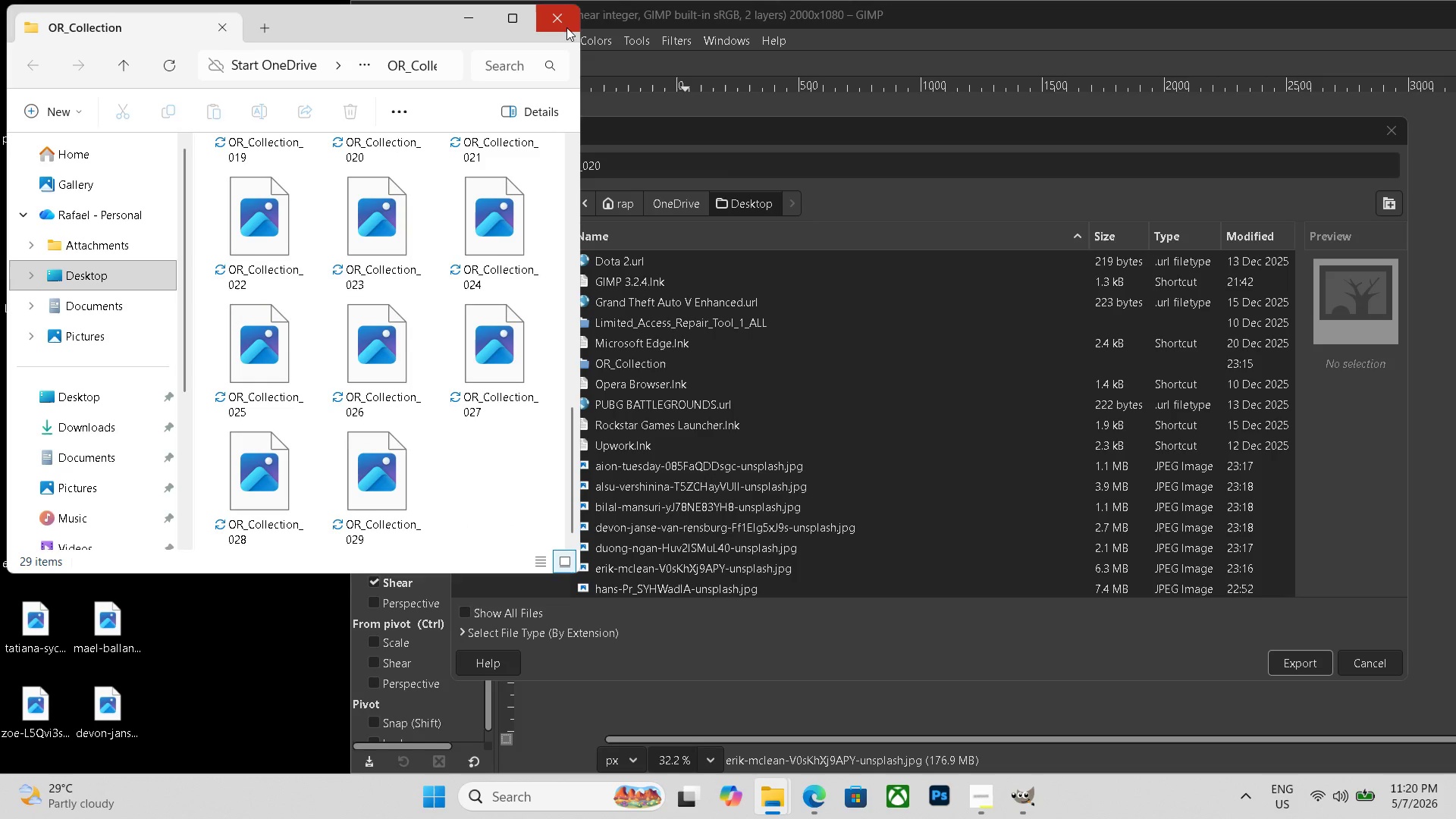 
left_click([573, 27])
 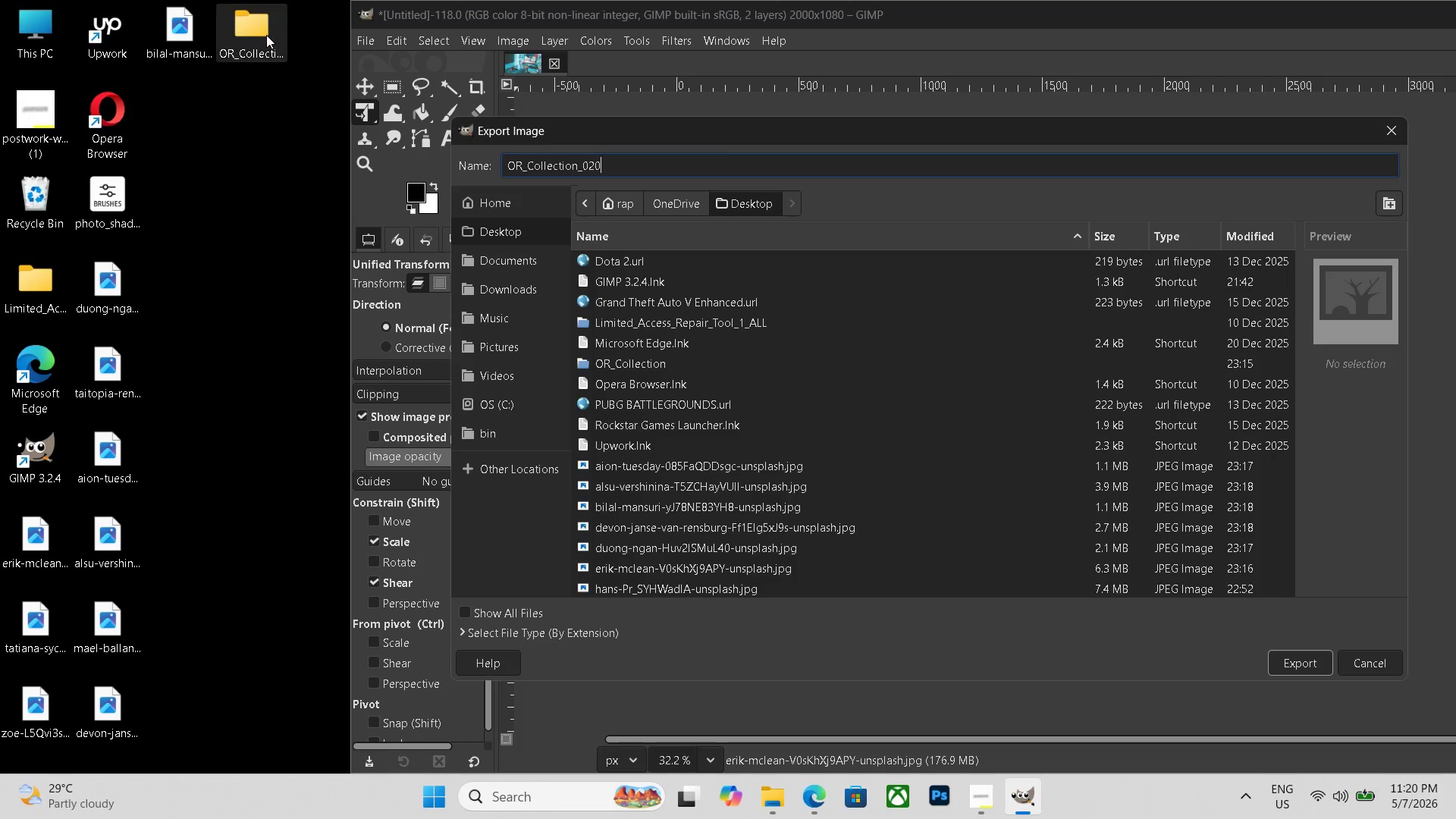 
double_click([266, 35])
 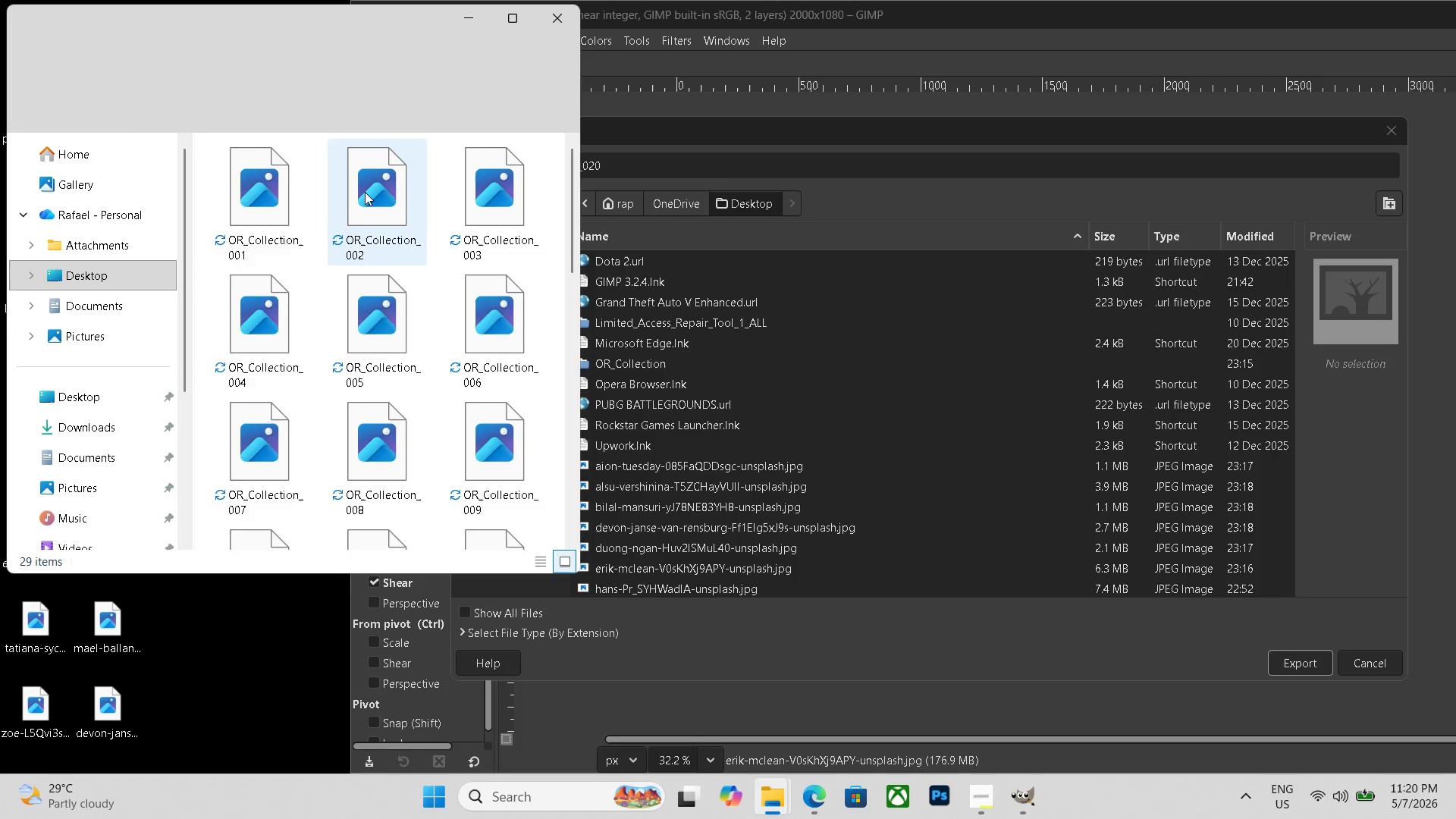 
scroll: coordinate [372, 196], scroll_direction: down, amount: 14.0
 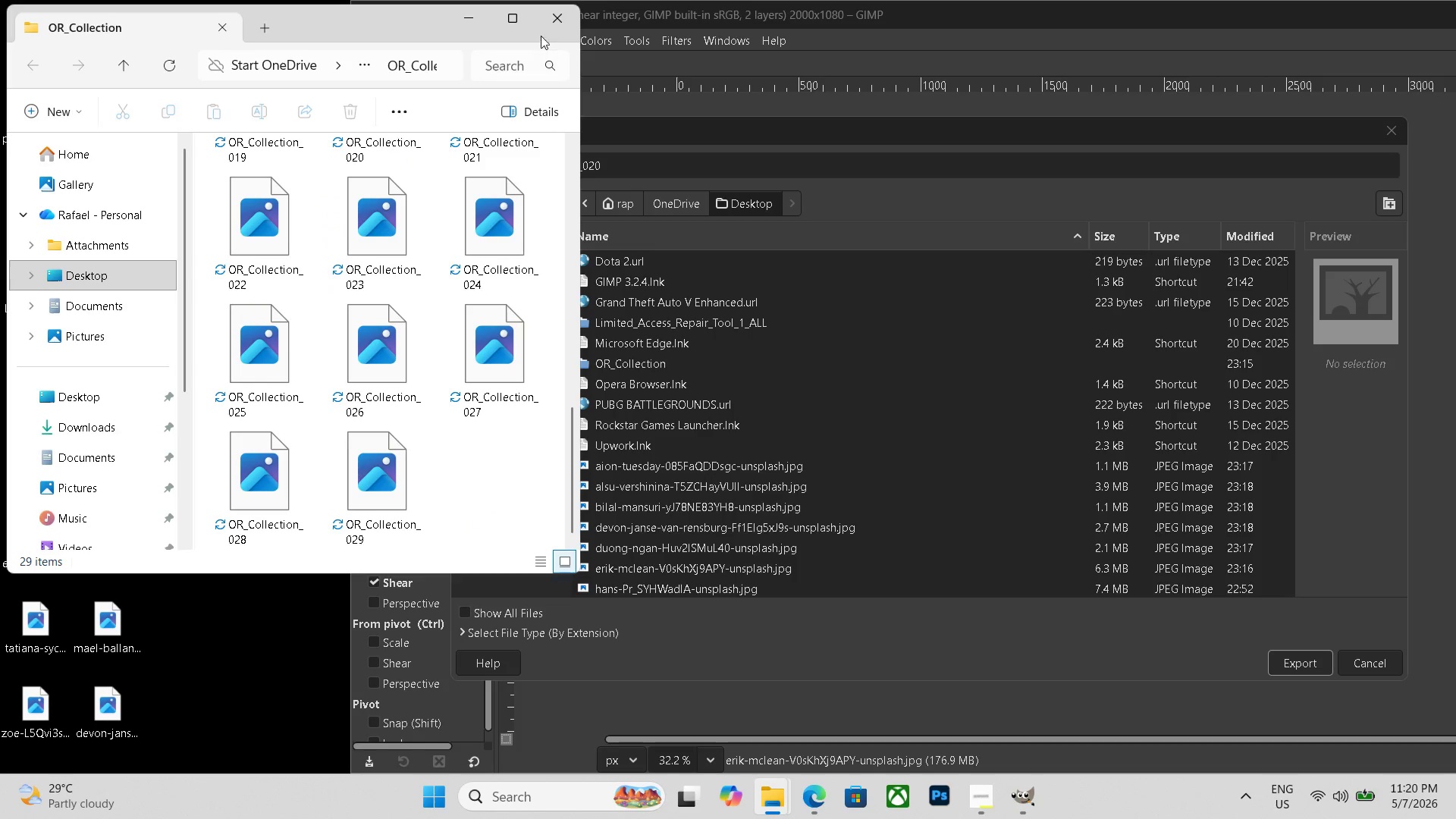 
left_click([553, 20])
 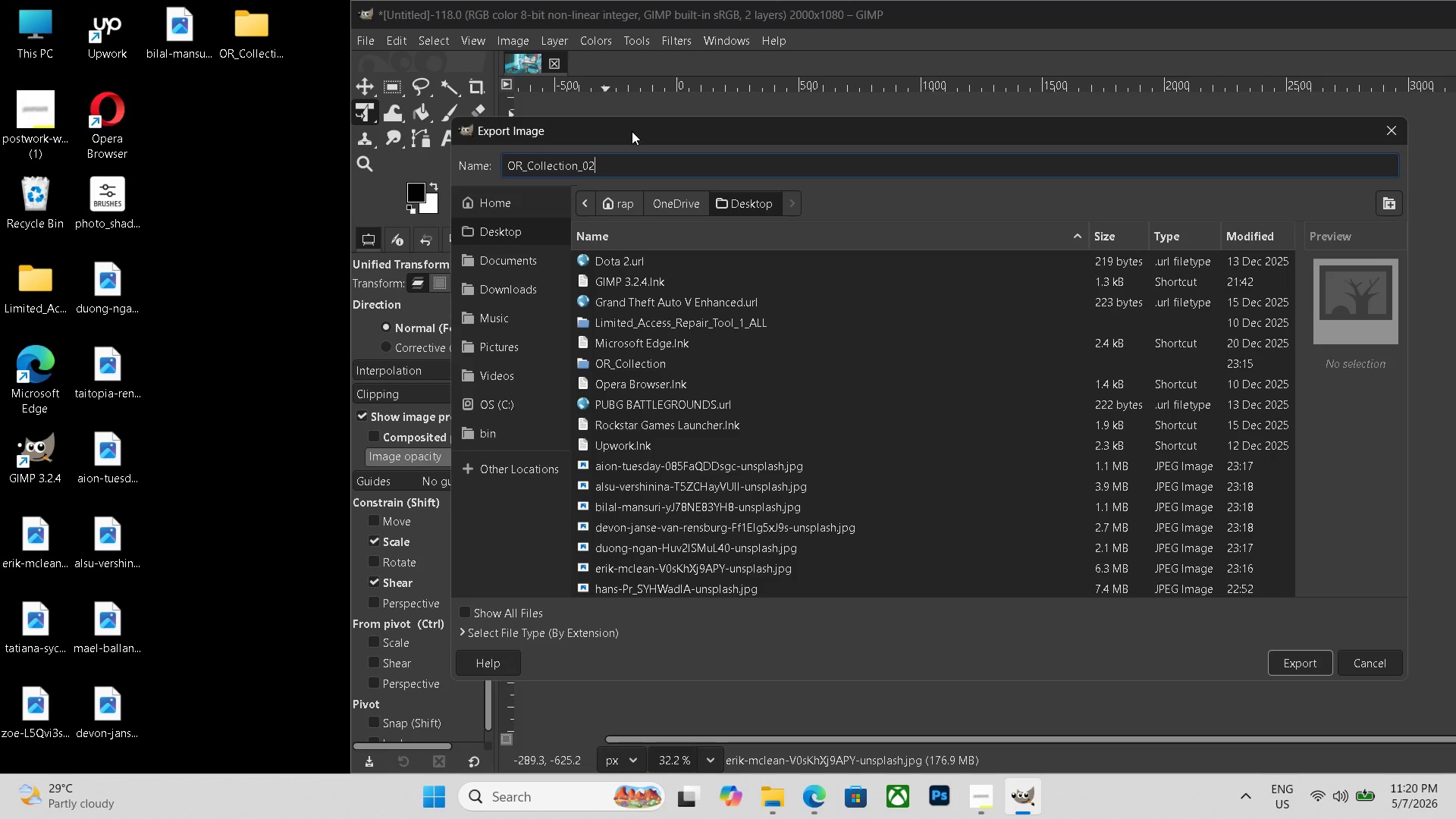 
key(Backspace)
 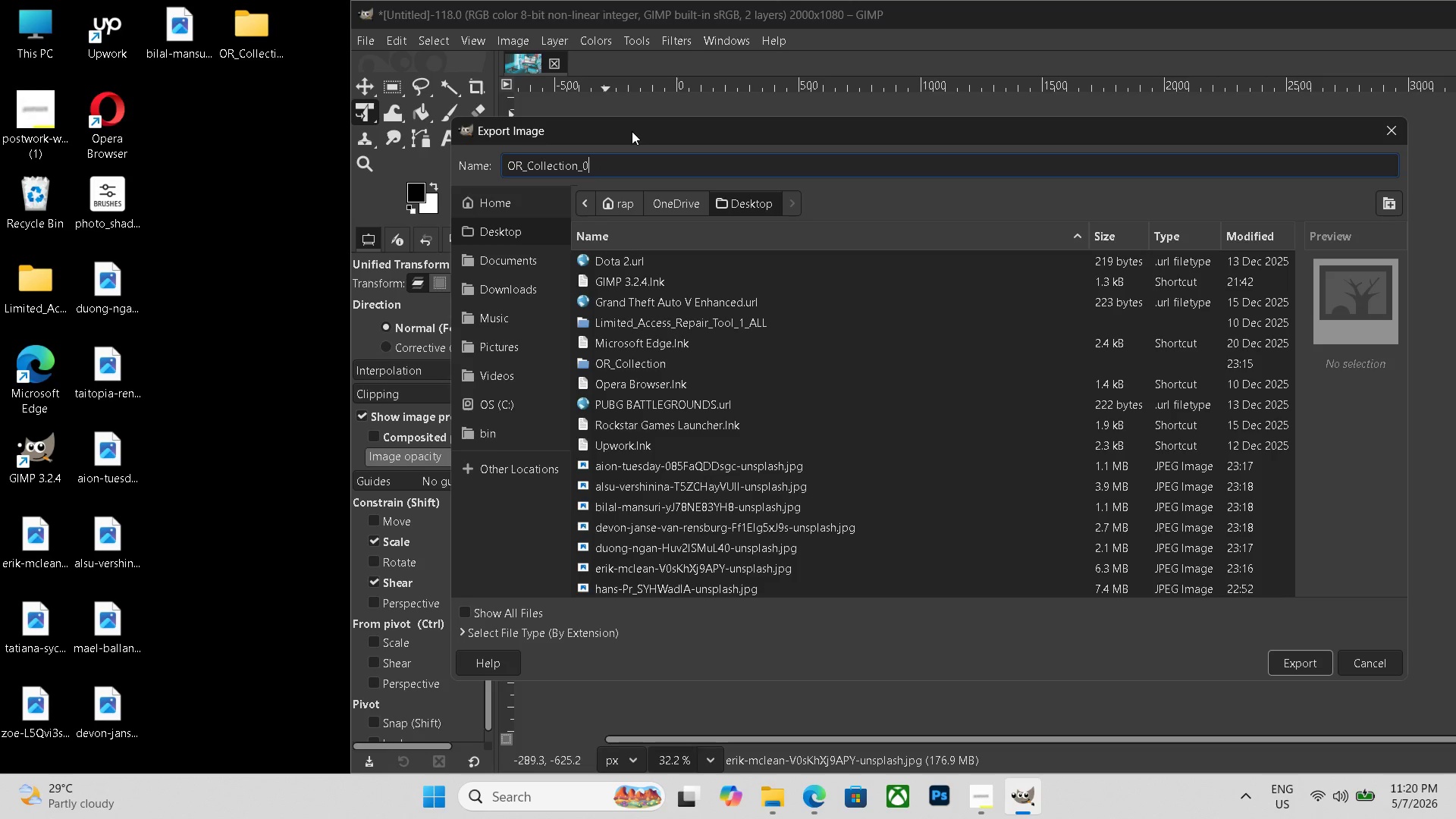 
key(Backspace)
 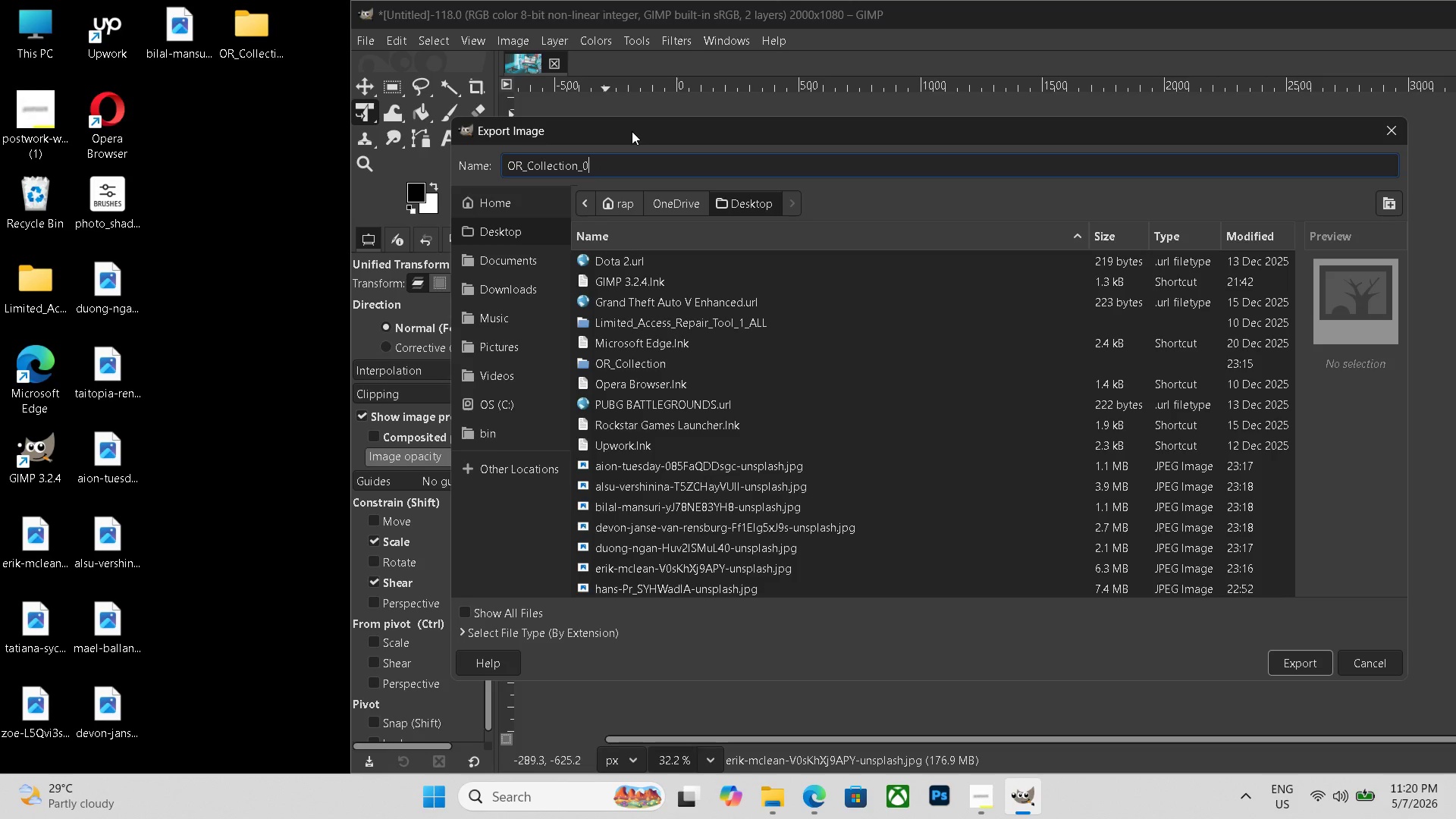 
key(Numpad3)
 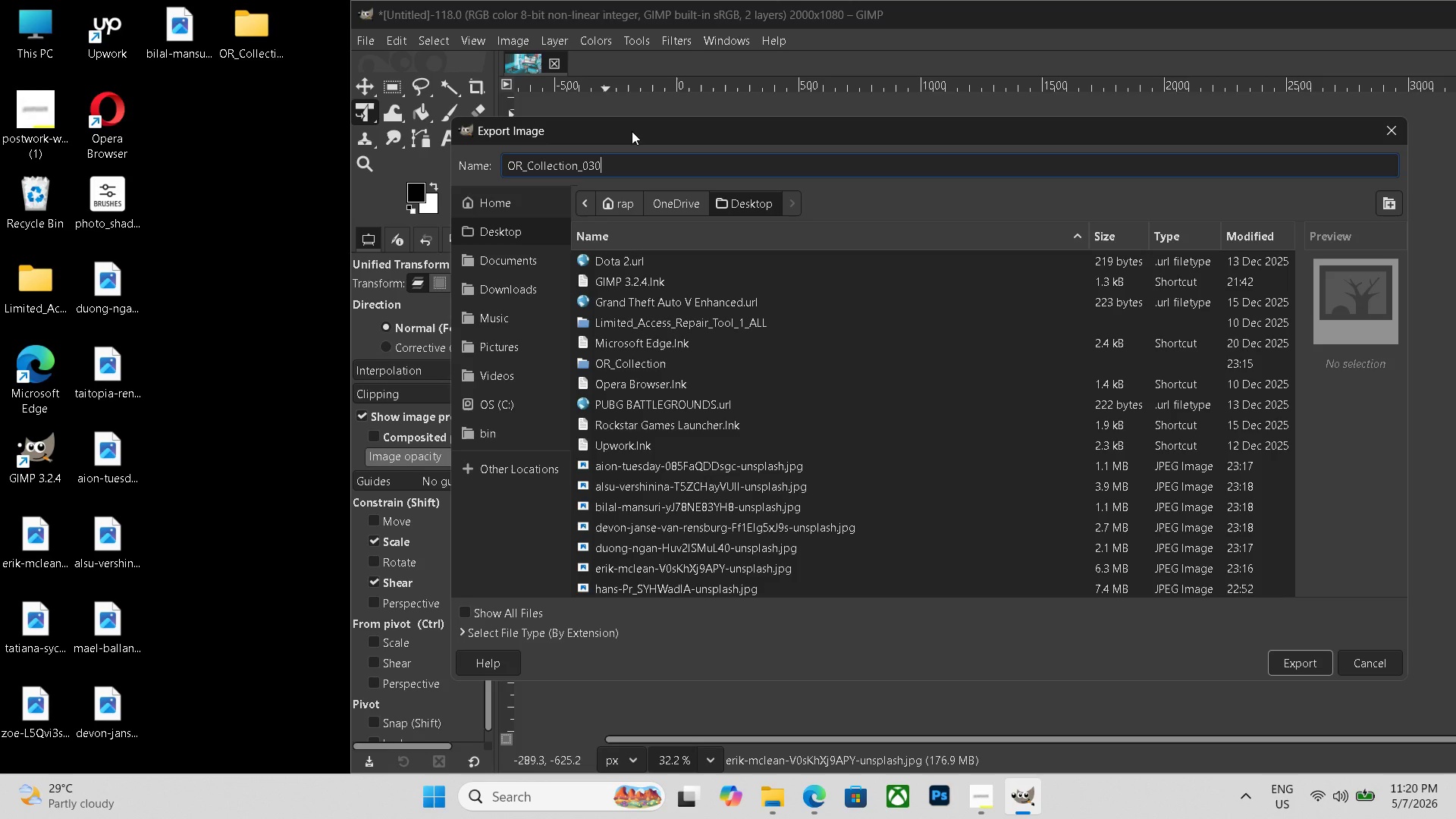 
key(Numpad0)
 